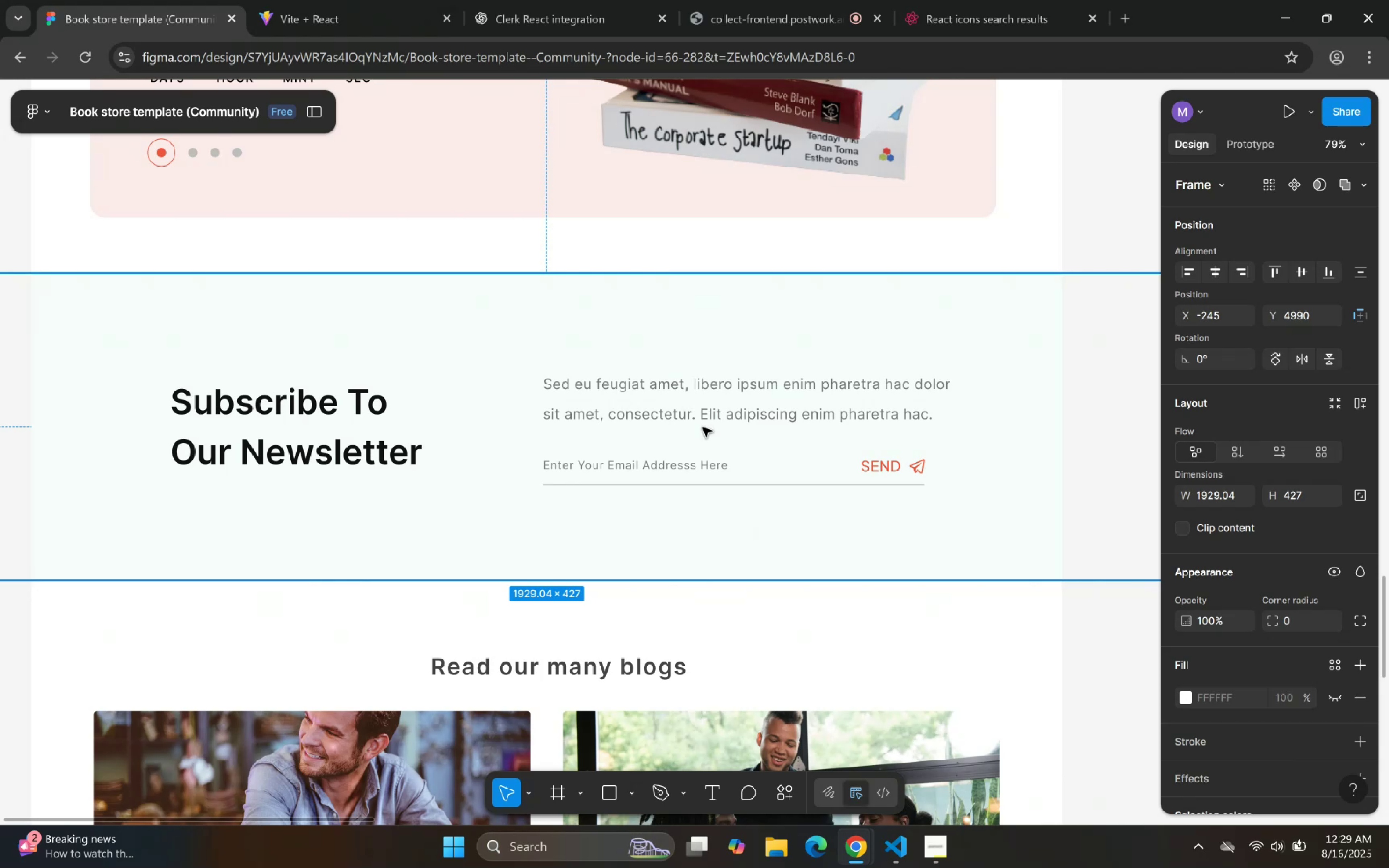 
double_click([681, 393])
 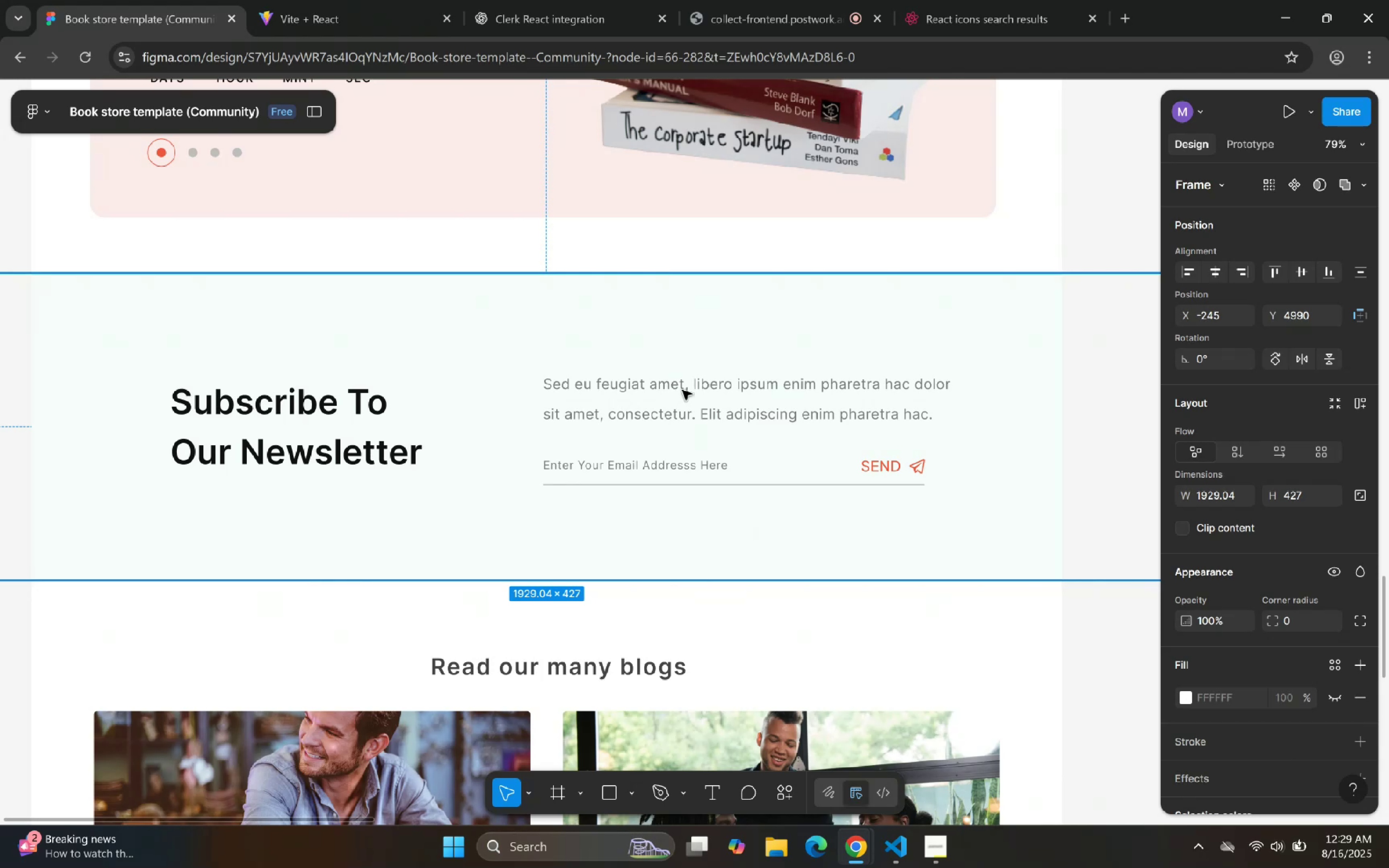 
triple_click([687, 387])
 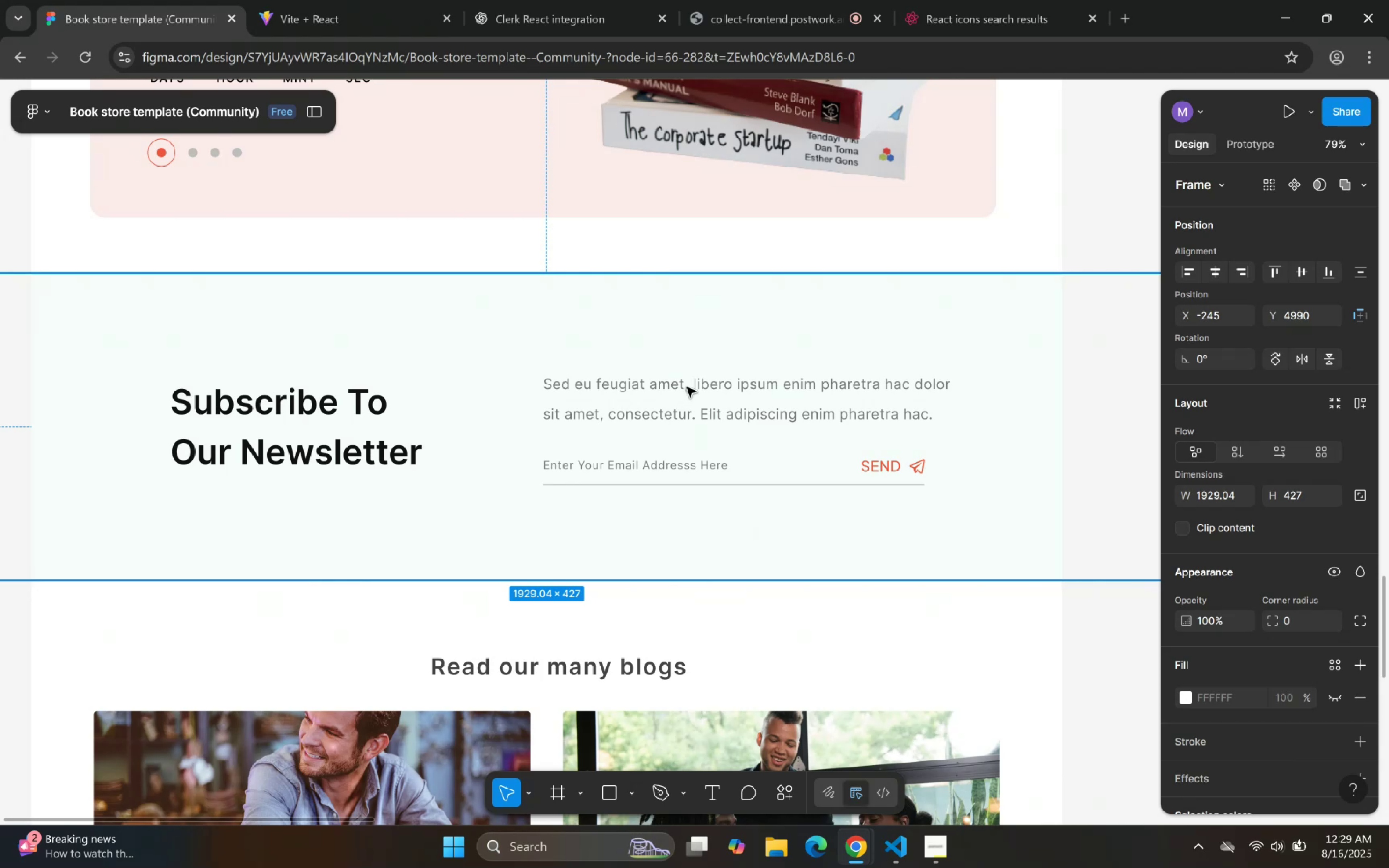 
triple_click([687, 387])
 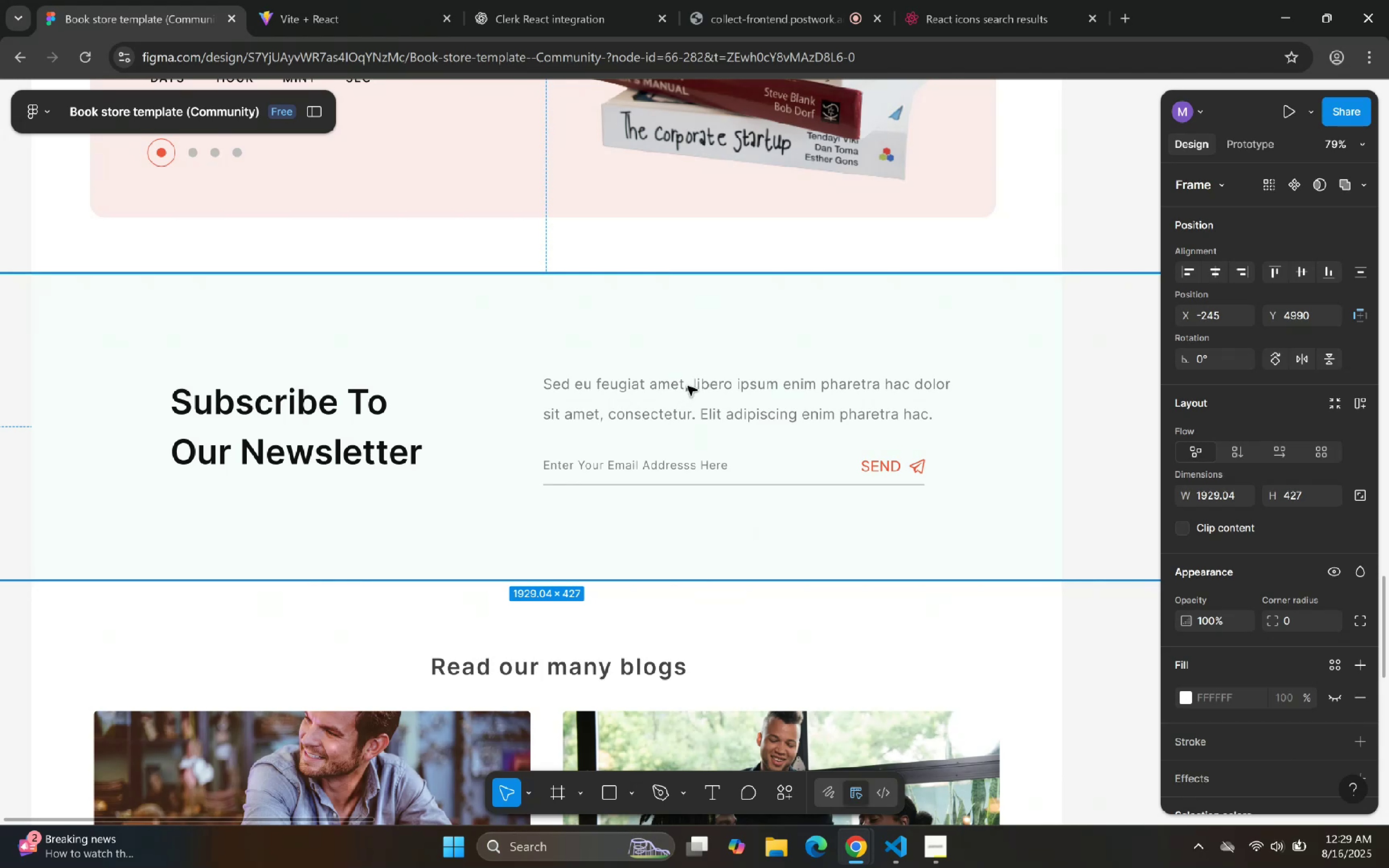 
triple_click([688, 384])
 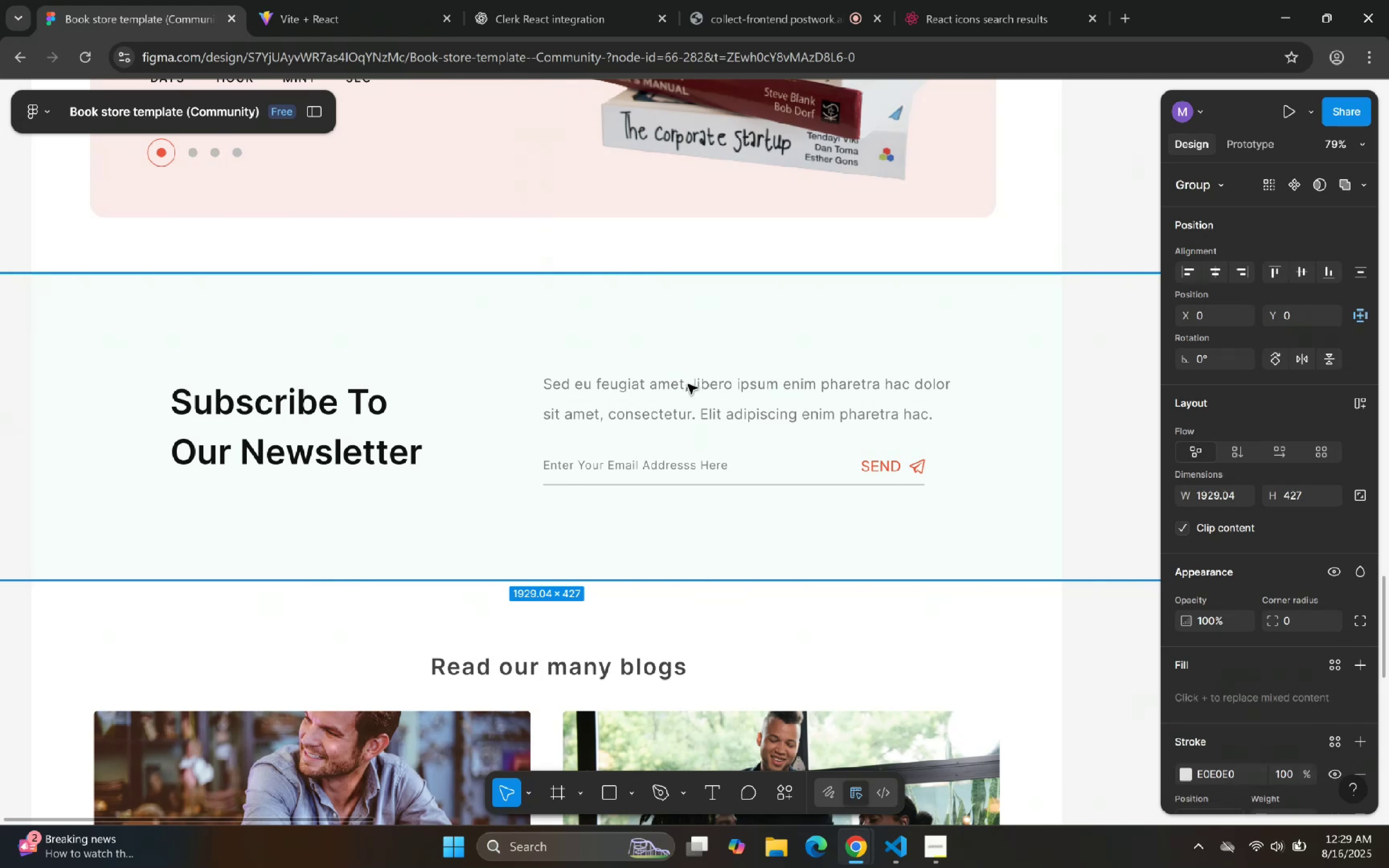 
triple_click([688, 383])
 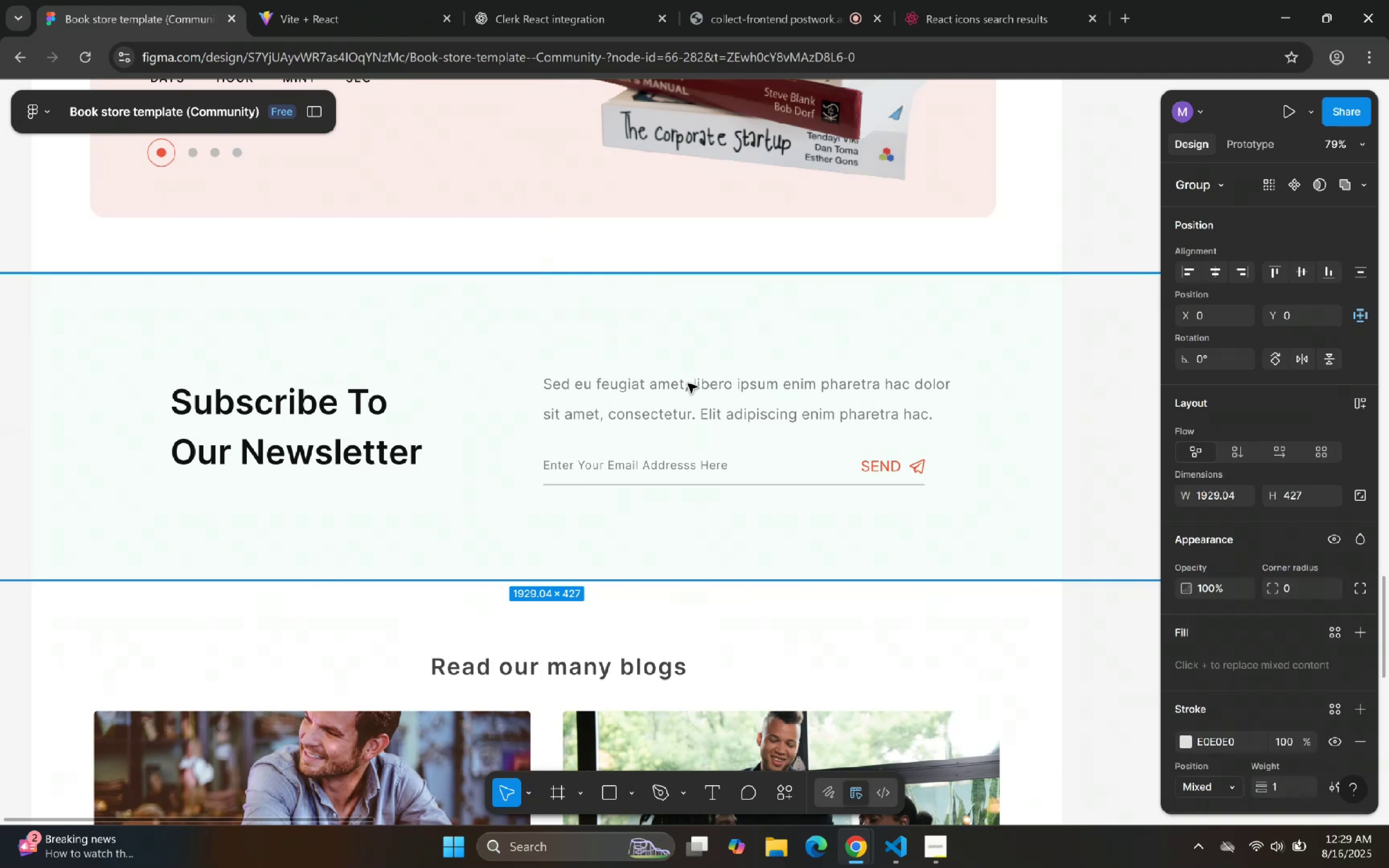 
triple_click([688, 383])
 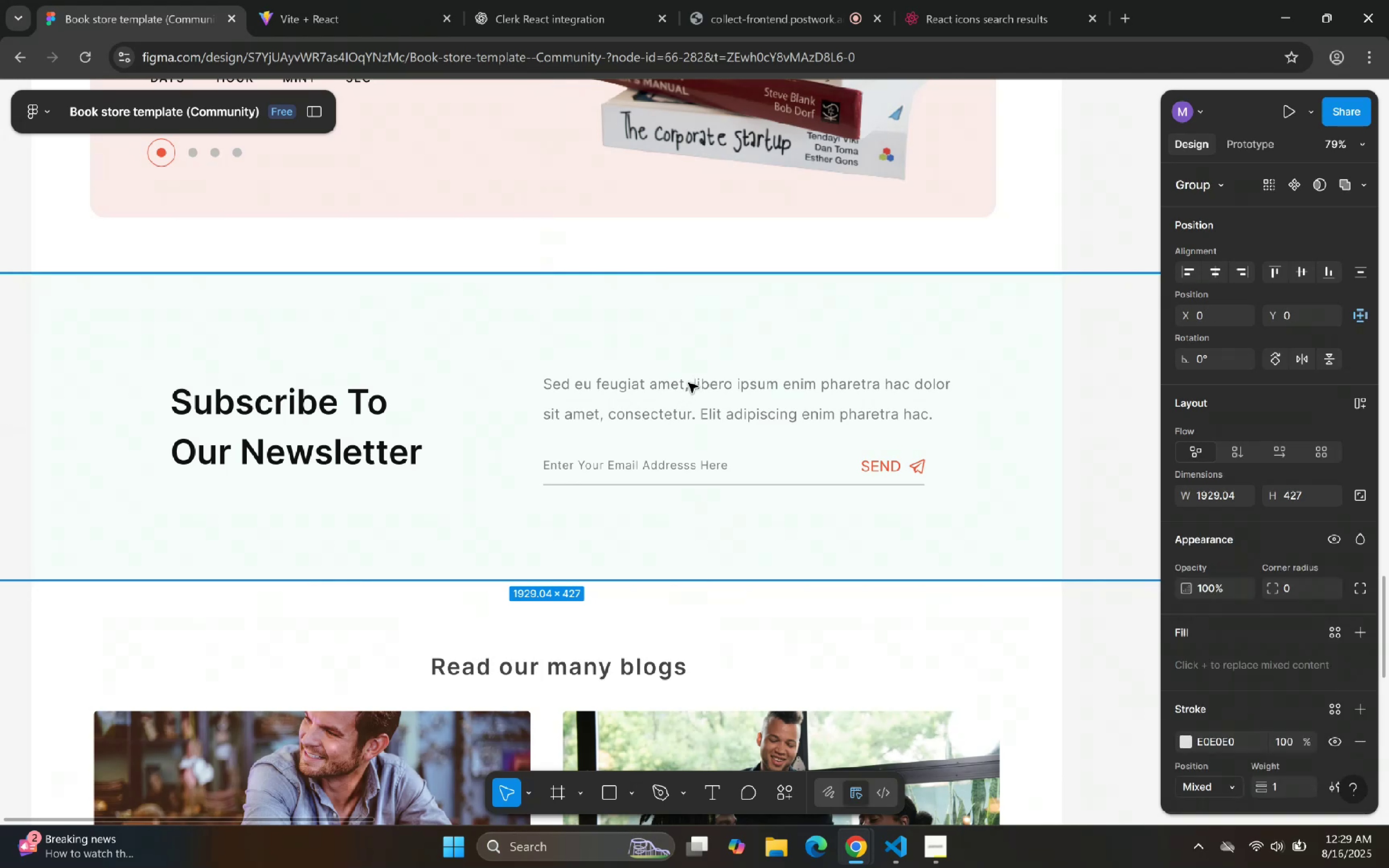 
triple_click([688, 383])
 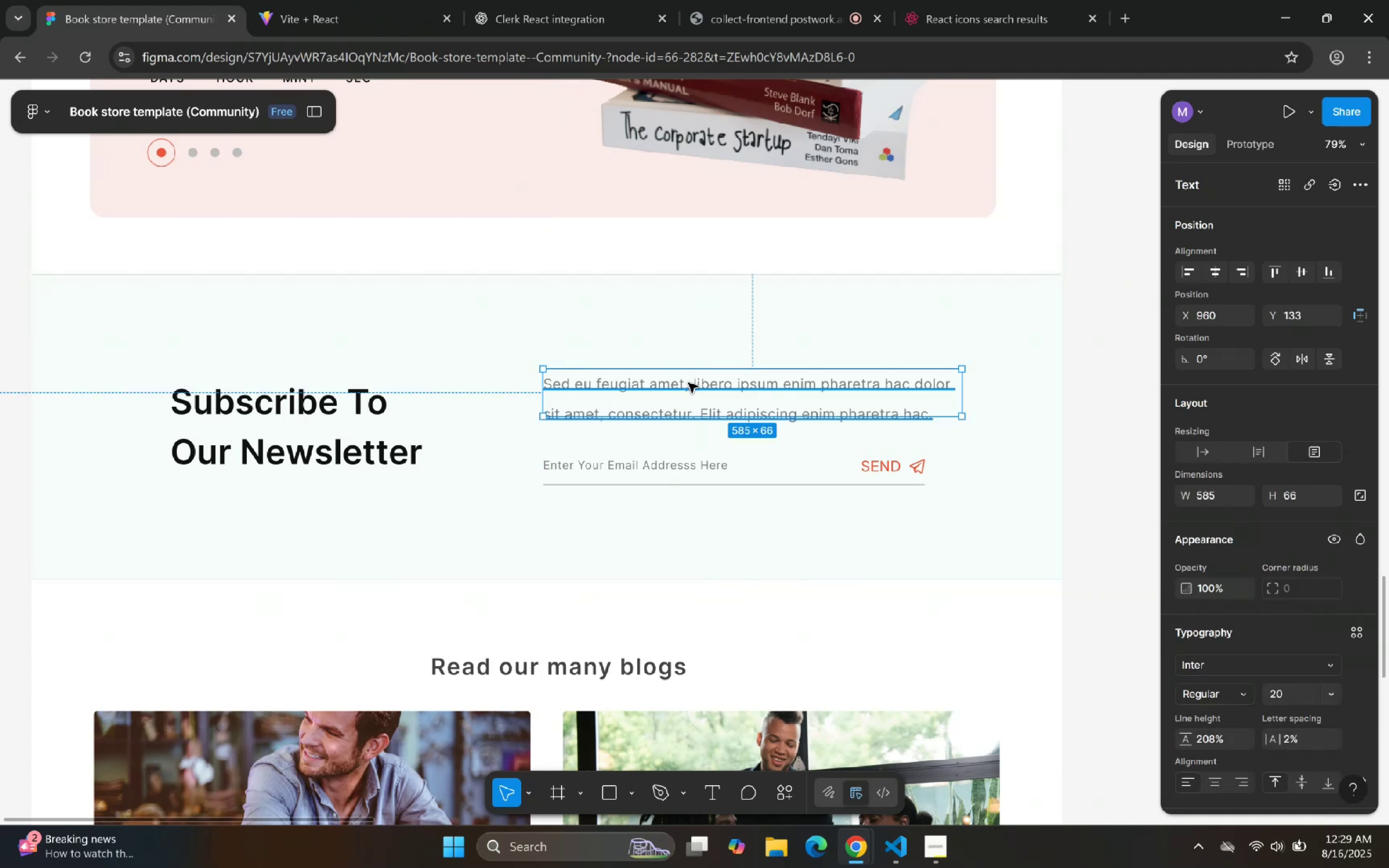 
triple_click([688, 383])
 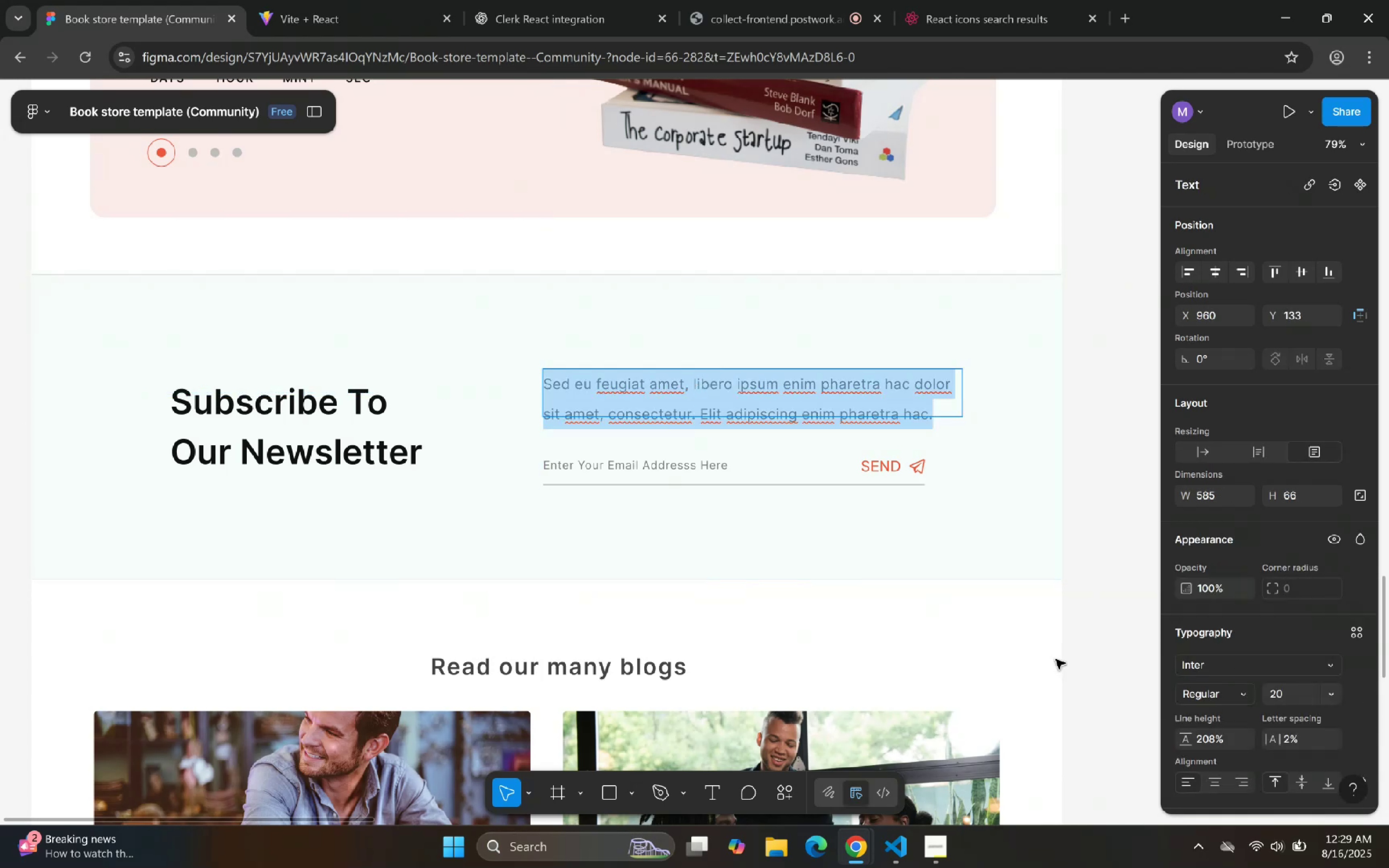 
scroll: coordinate [1295, 647], scroll_direction: down, amount: 4.0
 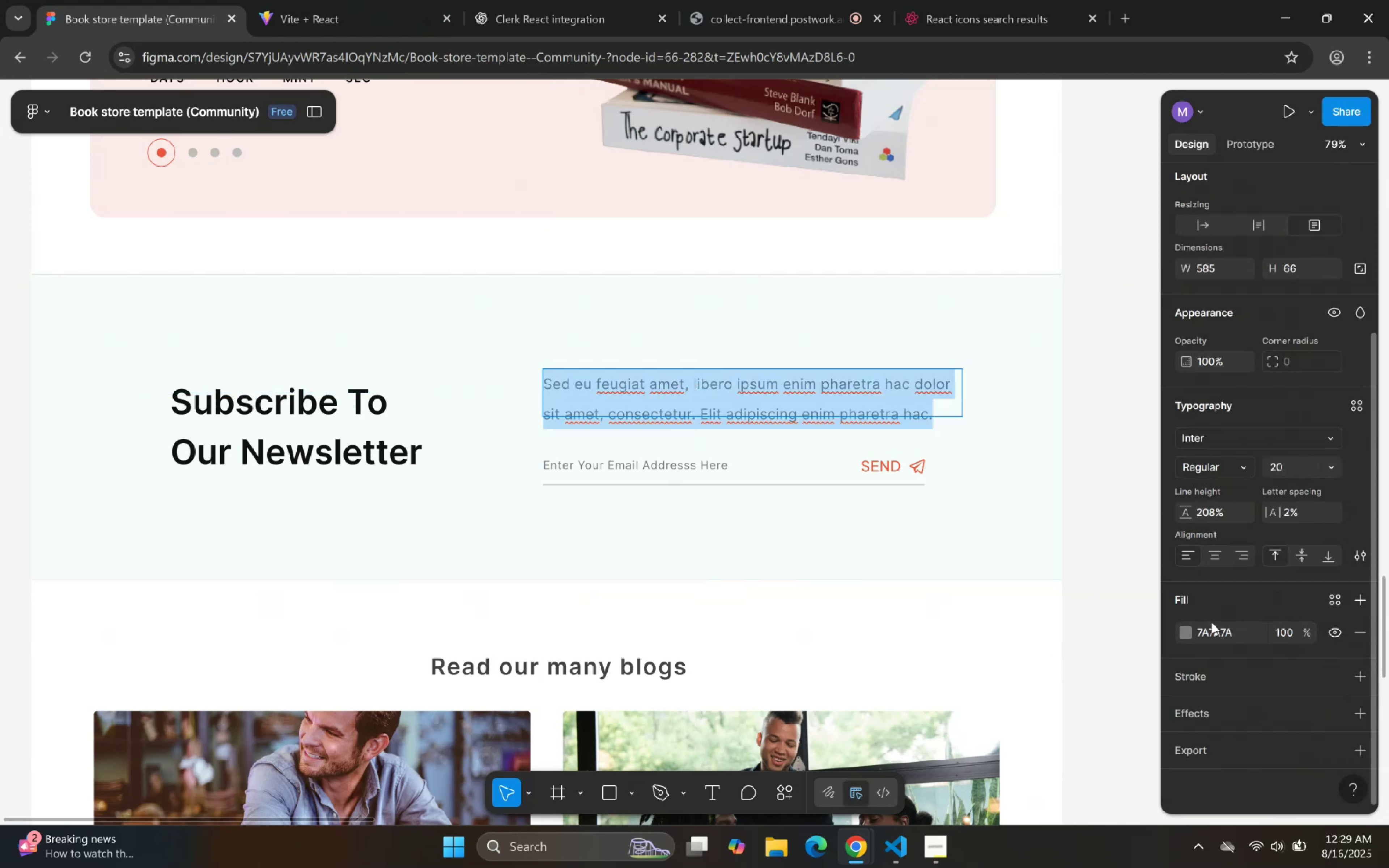 
double_click([1216, 625])
 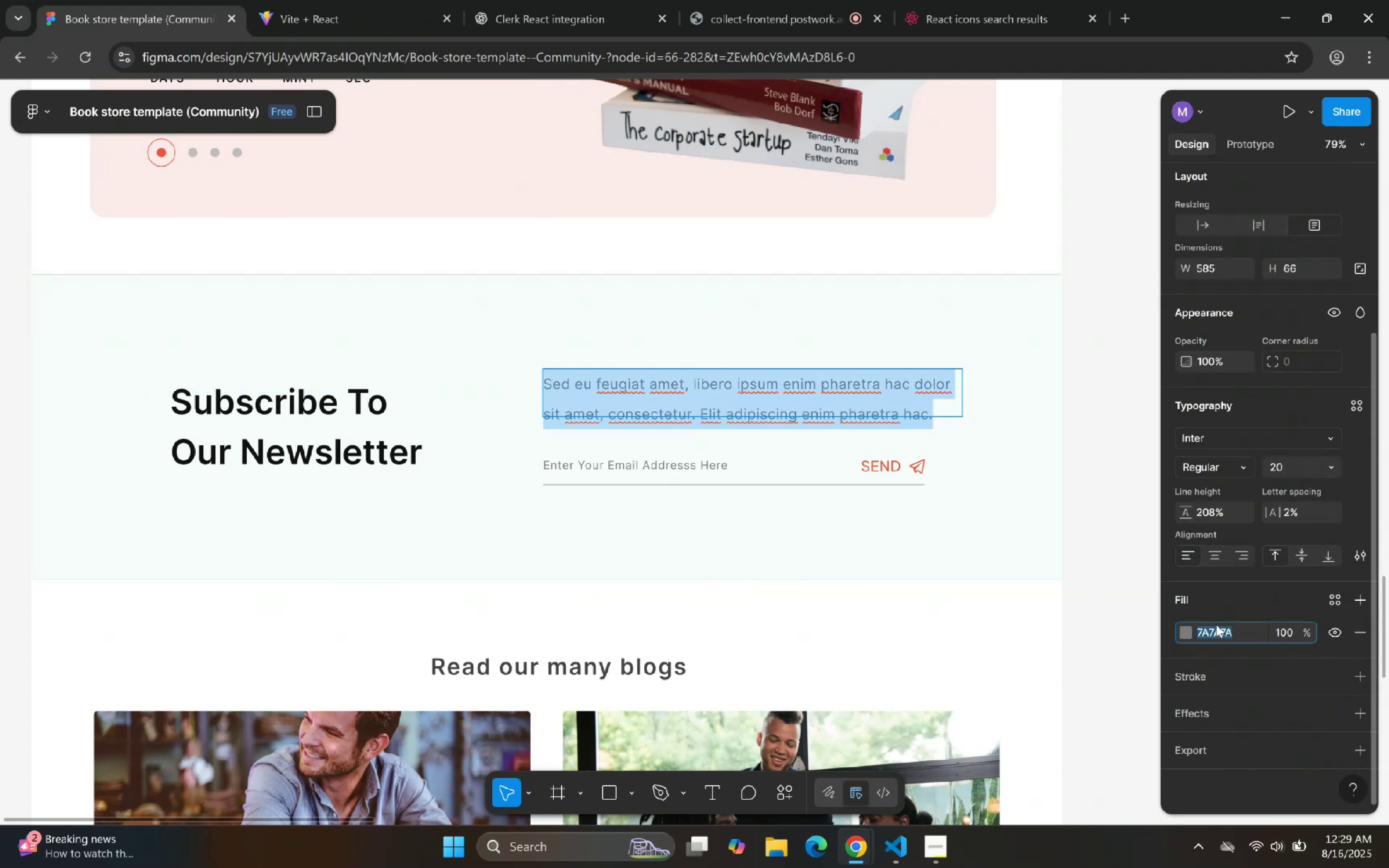 
triple_click([1216, 625])
 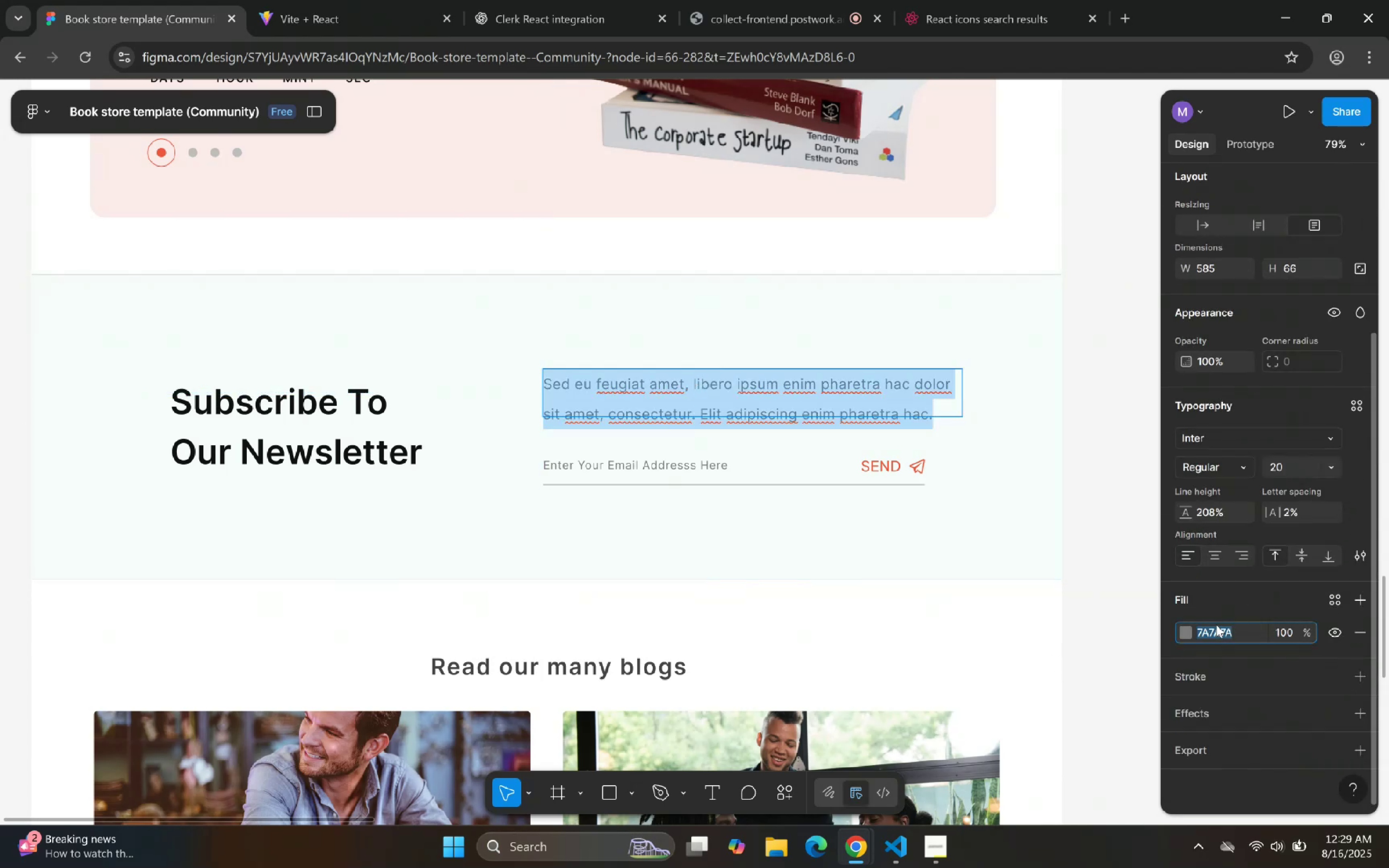 
key(Control+C)
 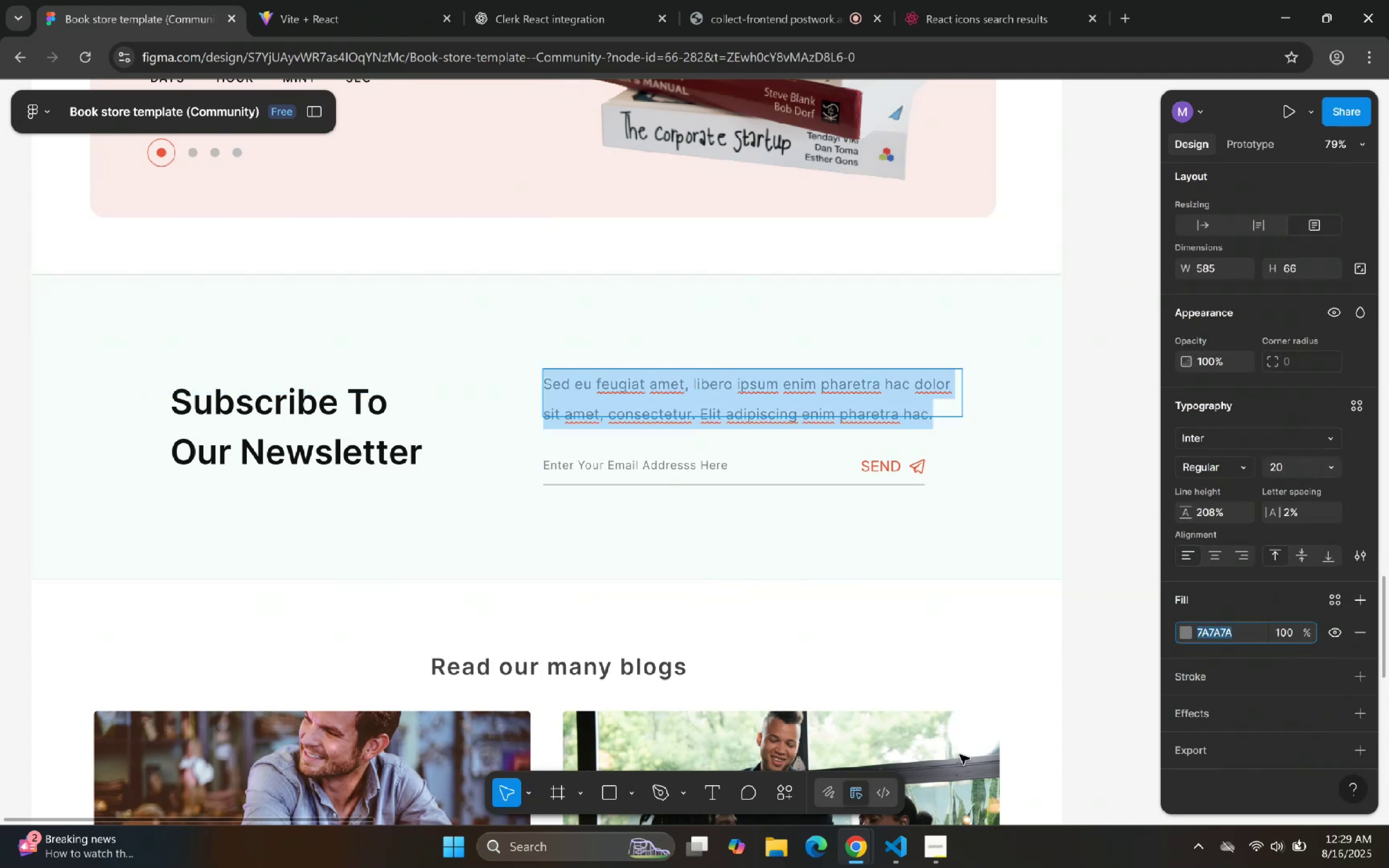 
key(Control+C)
 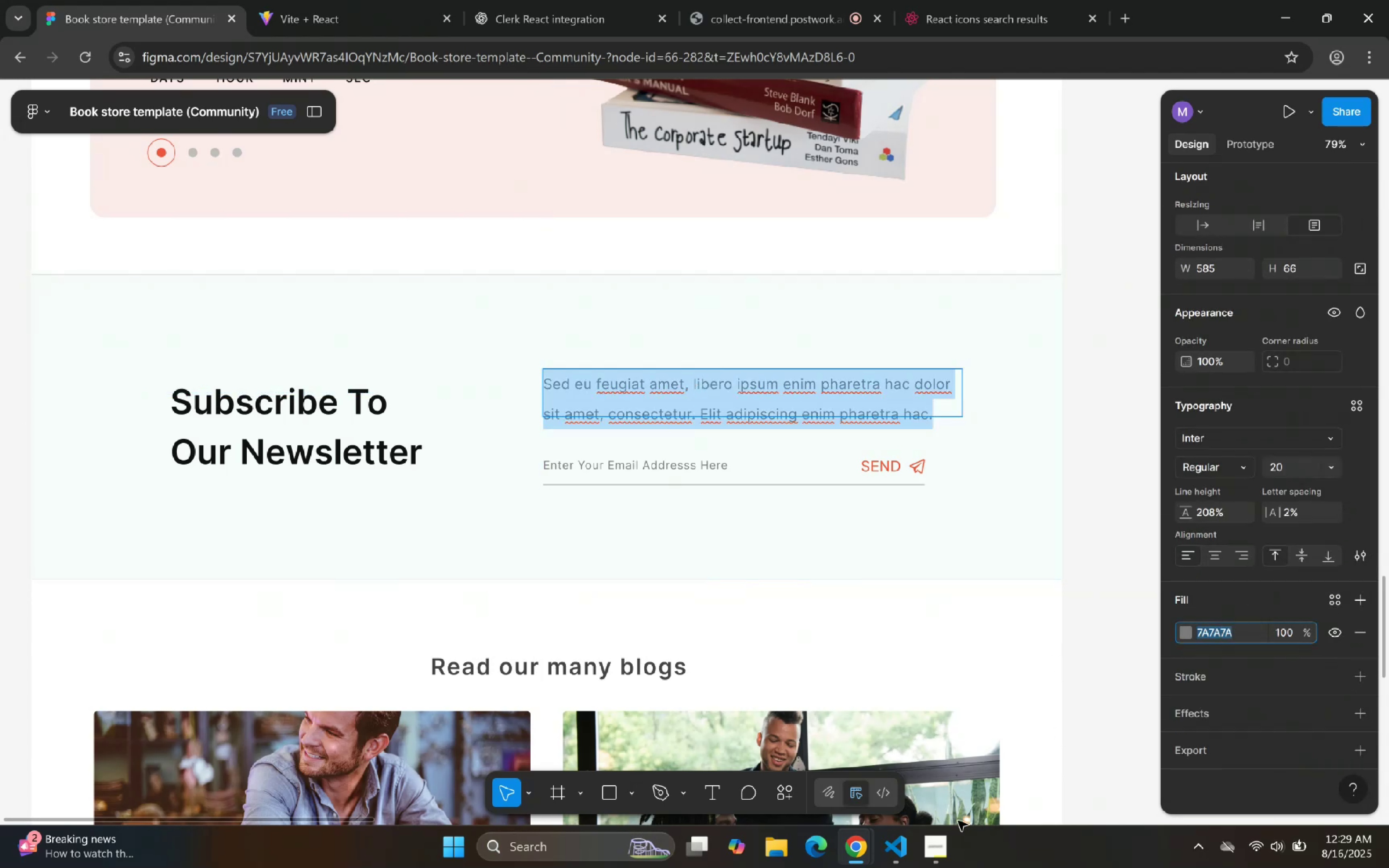 
key(Control+C)
 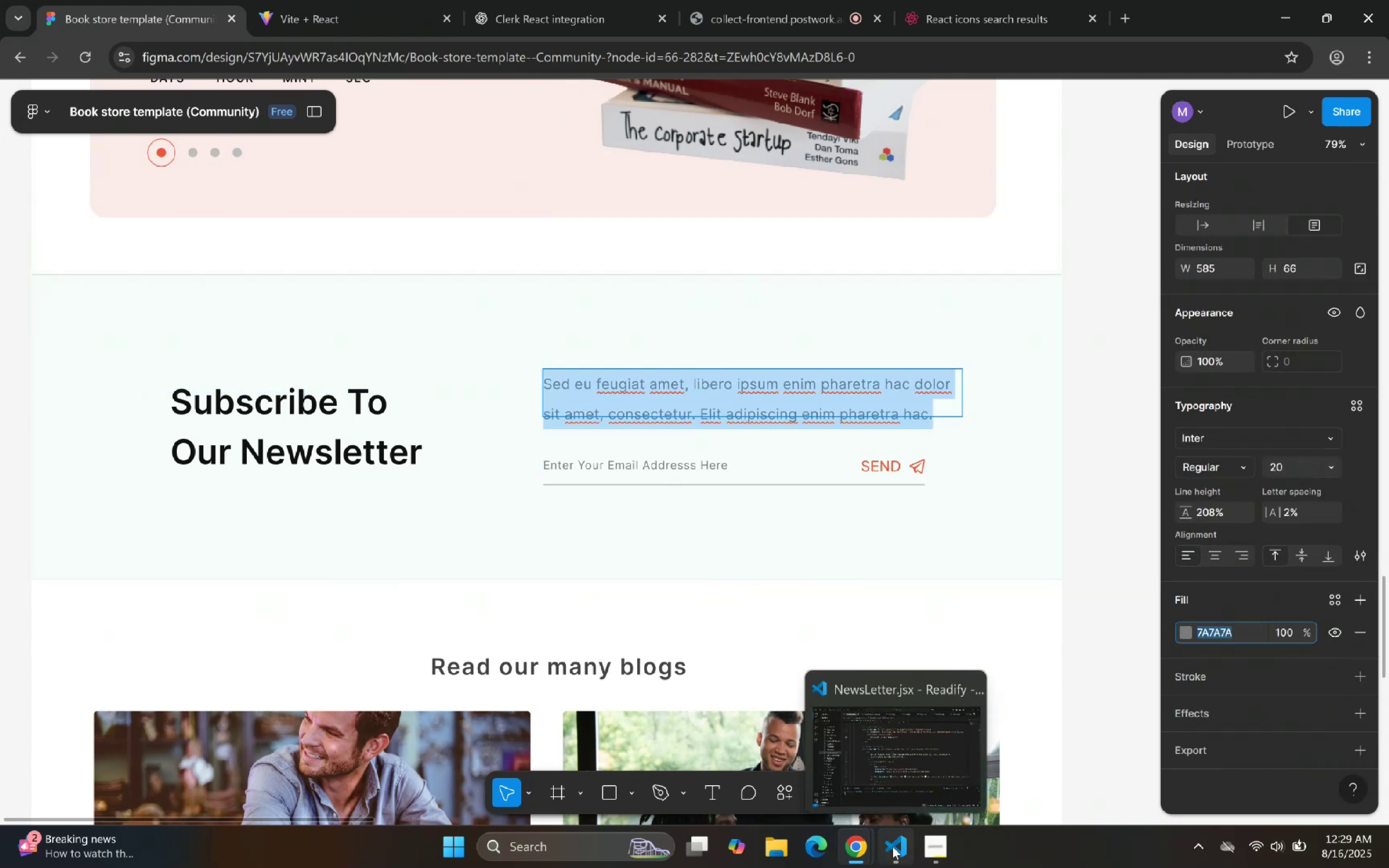 
left_click([897, 850])
 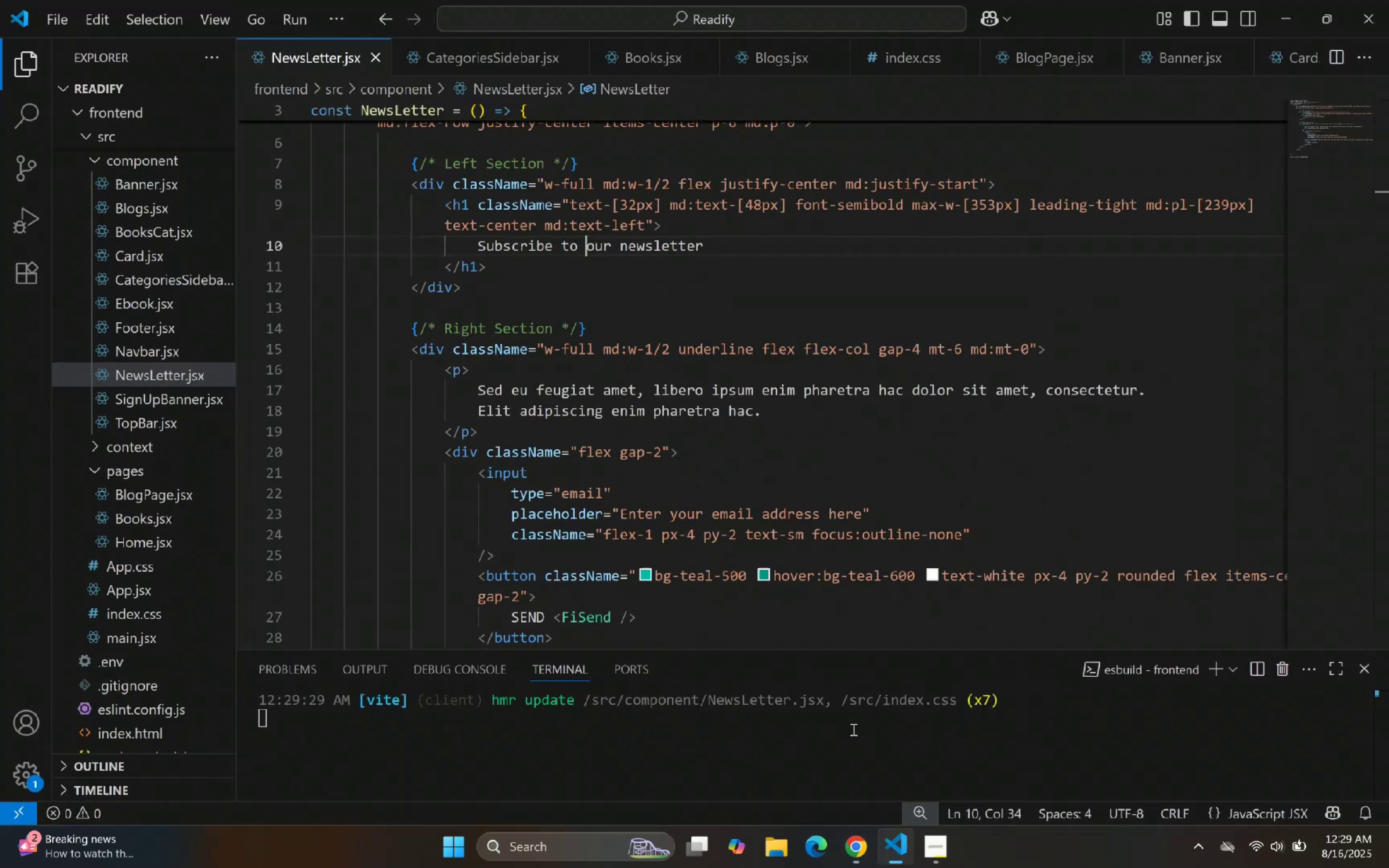 
scroll: coordinate [811, 539], scroll_direction: down, amount: 2.0
 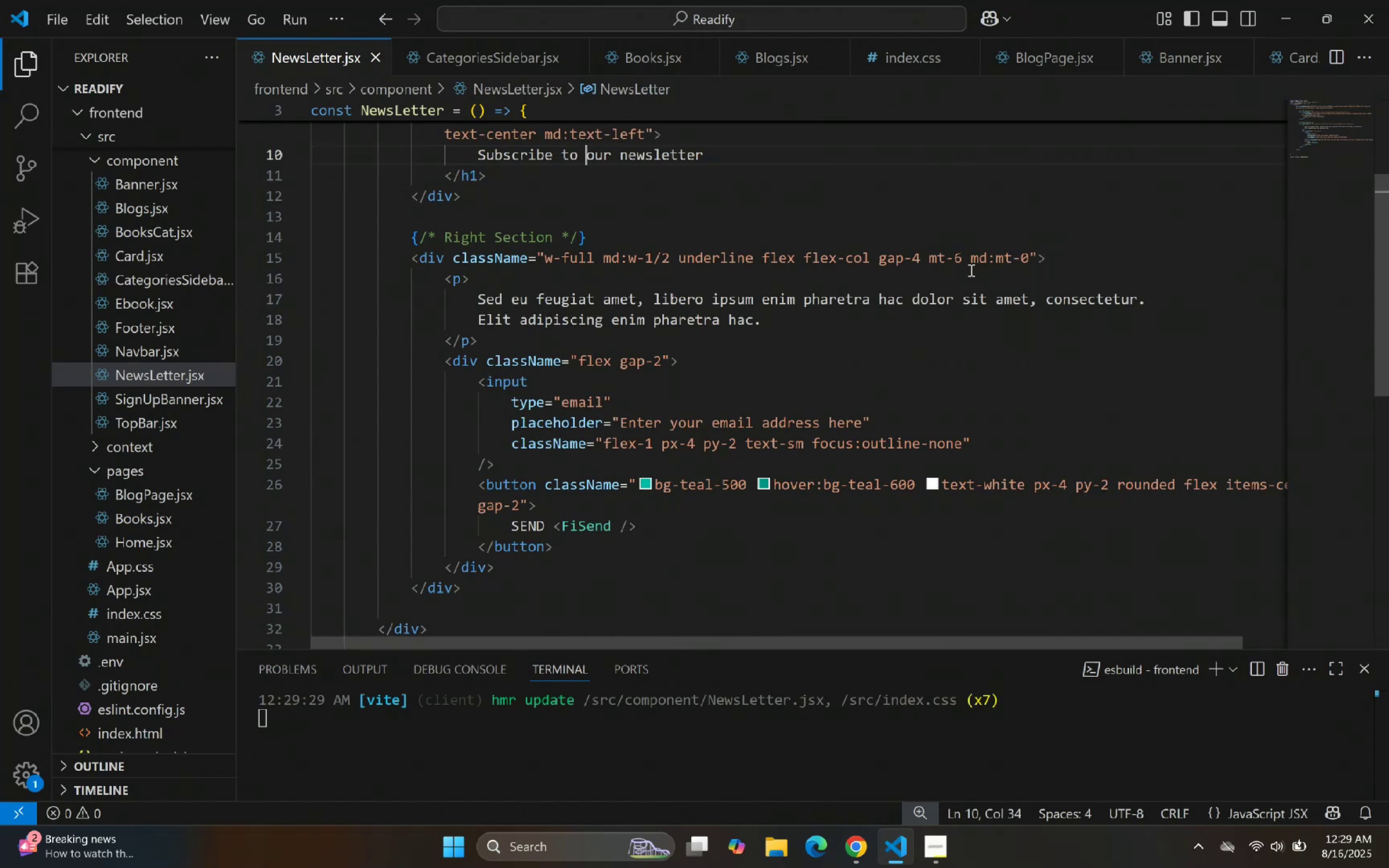 
left_click([1031, 259])
 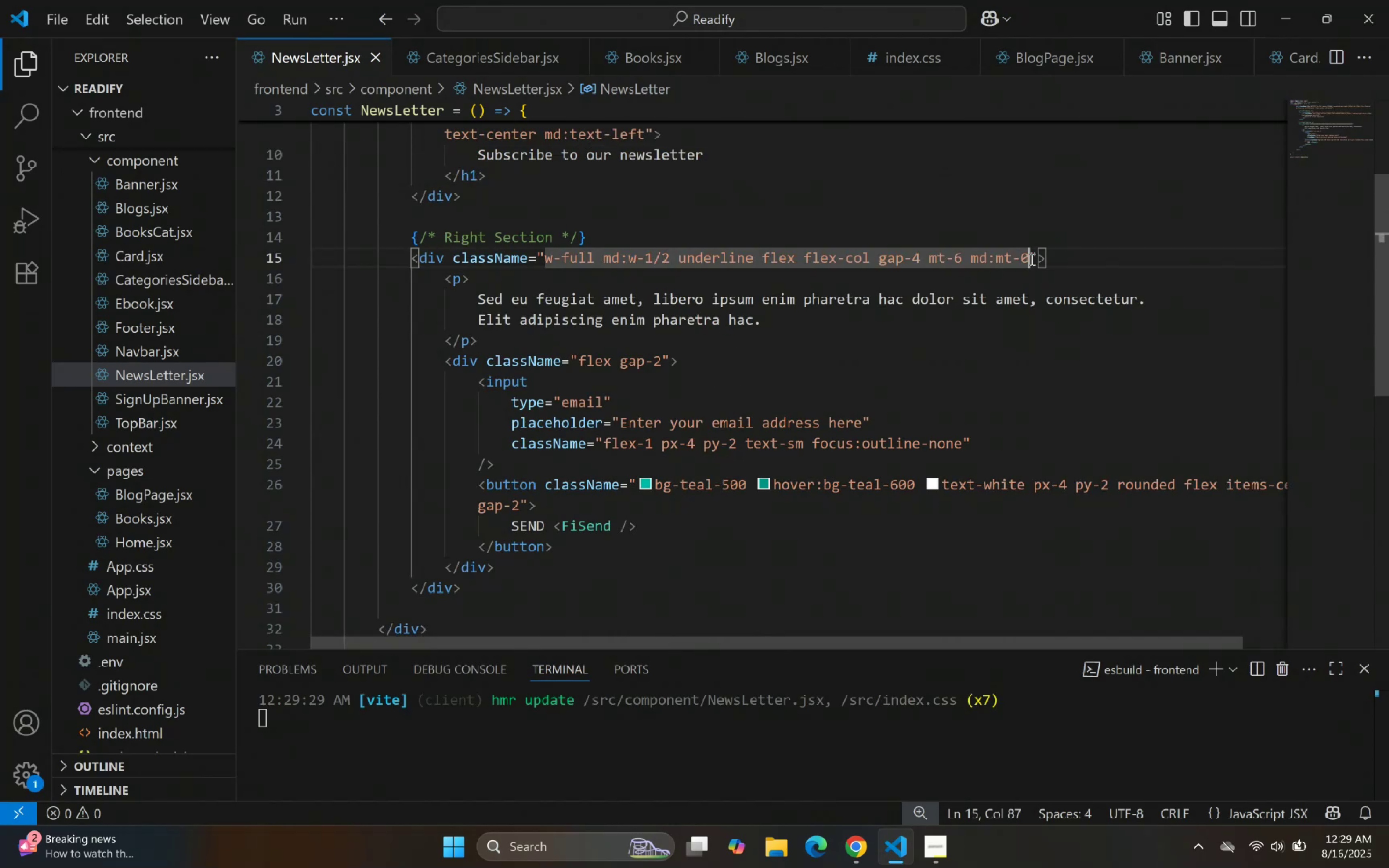 
type( text-[])
 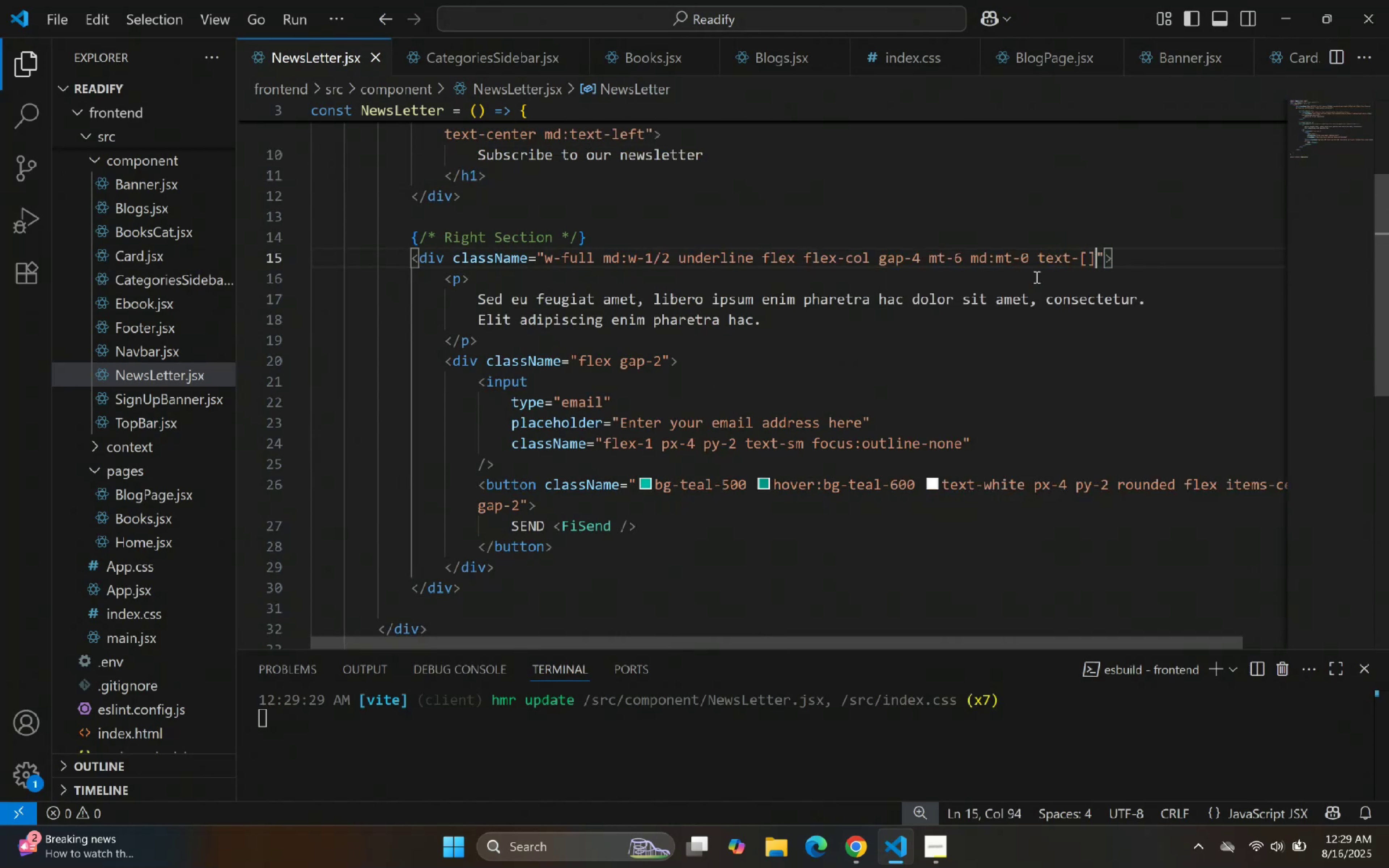 
key(ArrowLeft)
 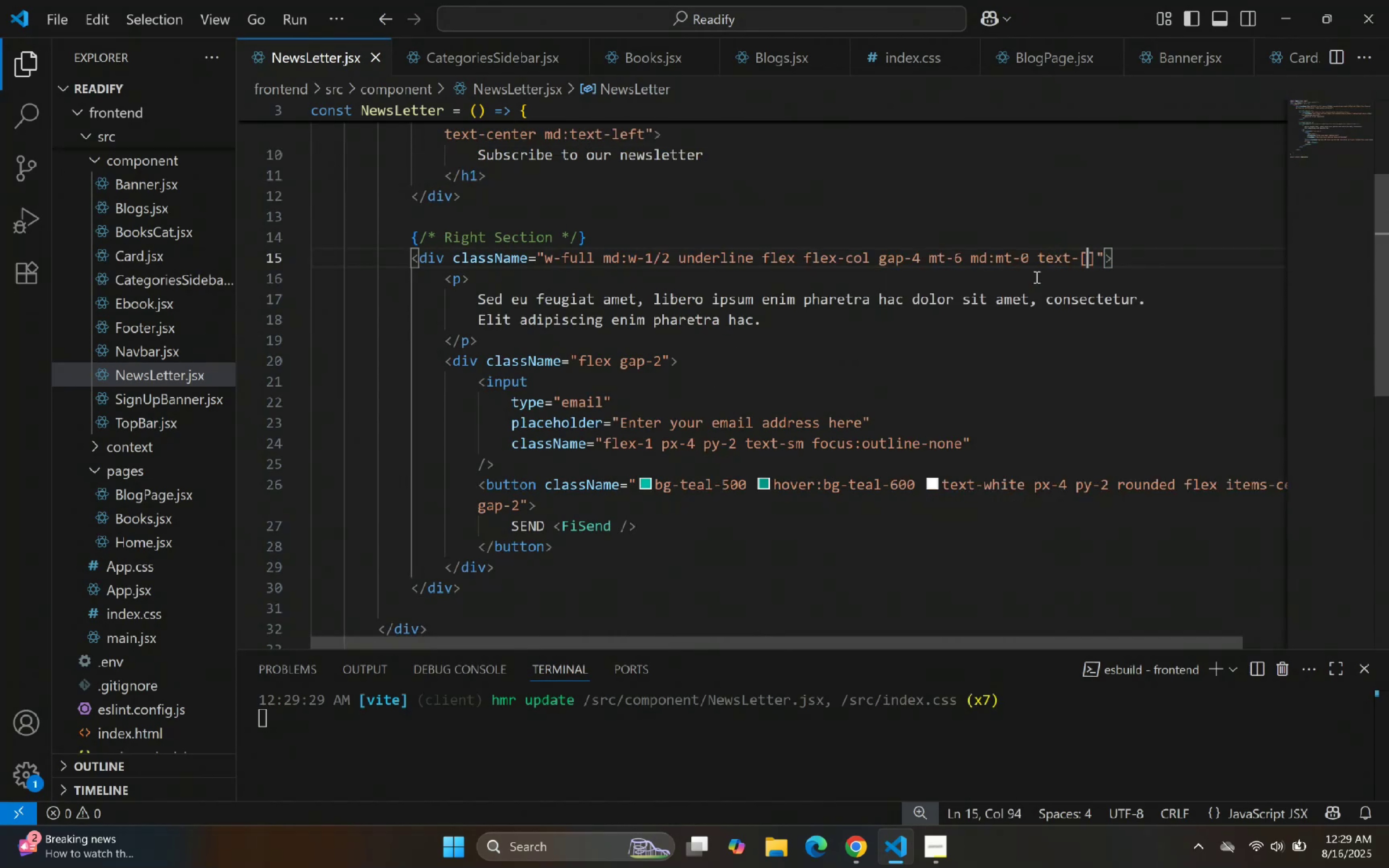 
key(Control+V)
 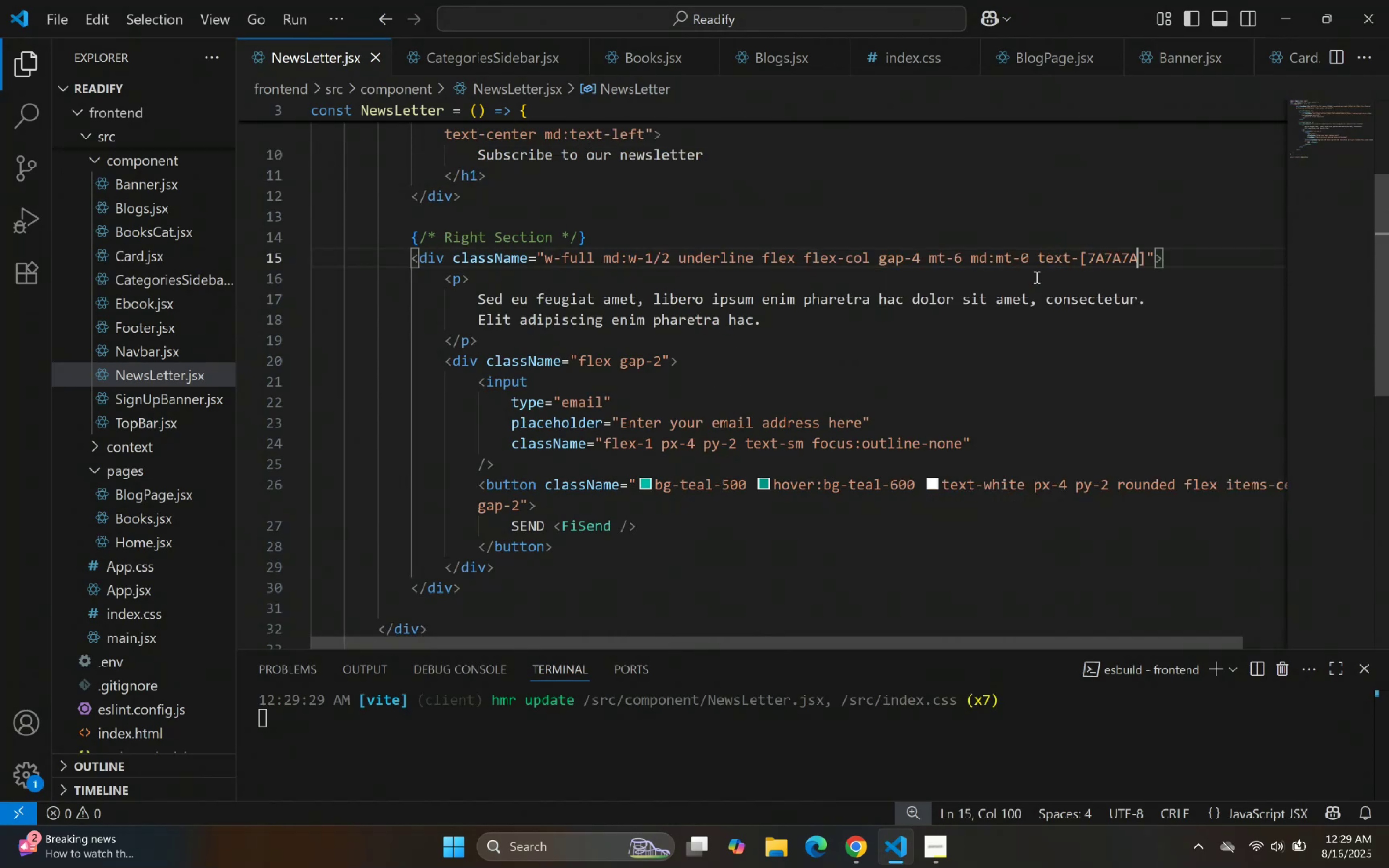 
hold_key(key=ArrowLeft, duration=0.63)
 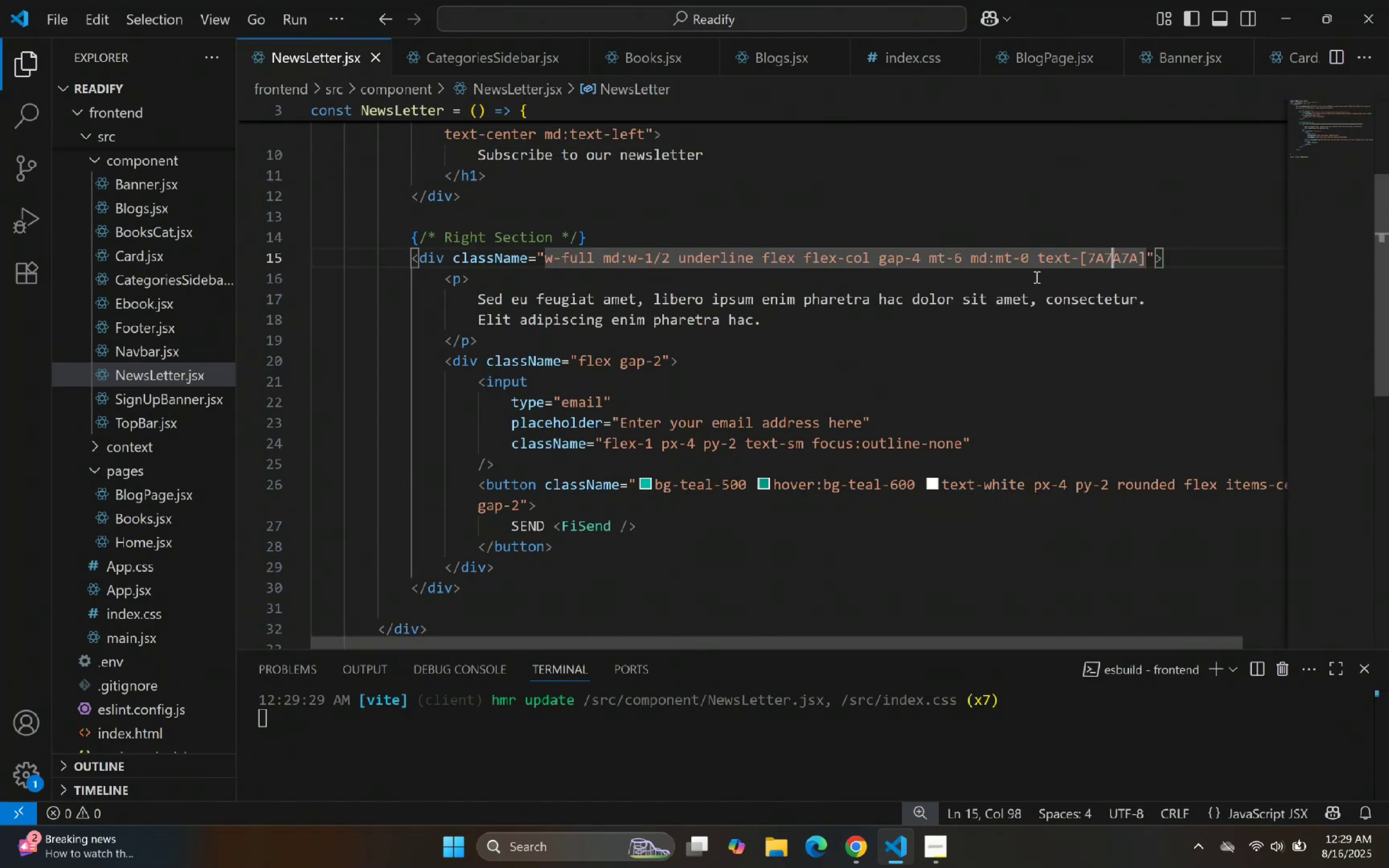 
key(ArrowLeft)
 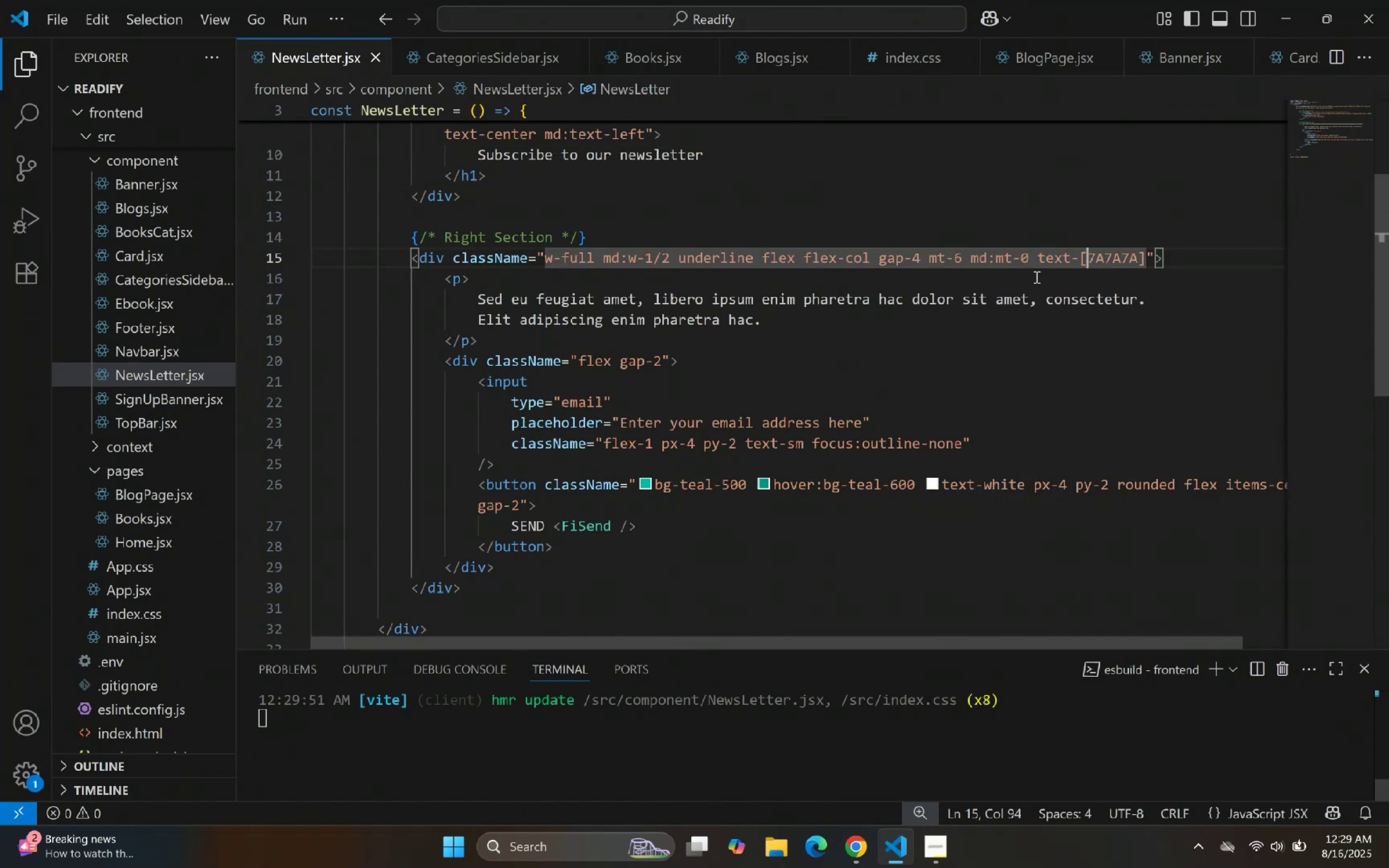 
key(Shift+3)
 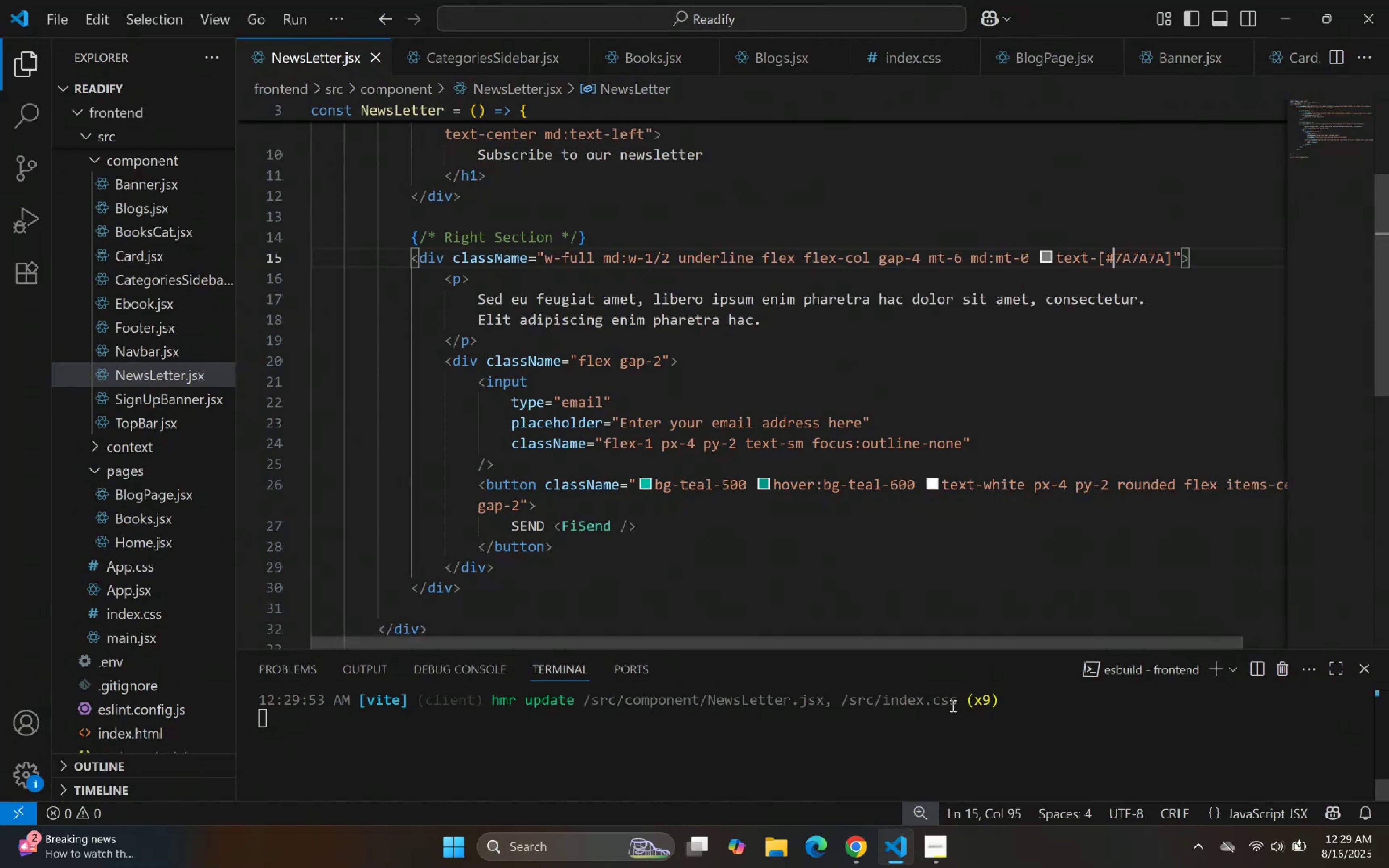 
left_click([902, 849])
 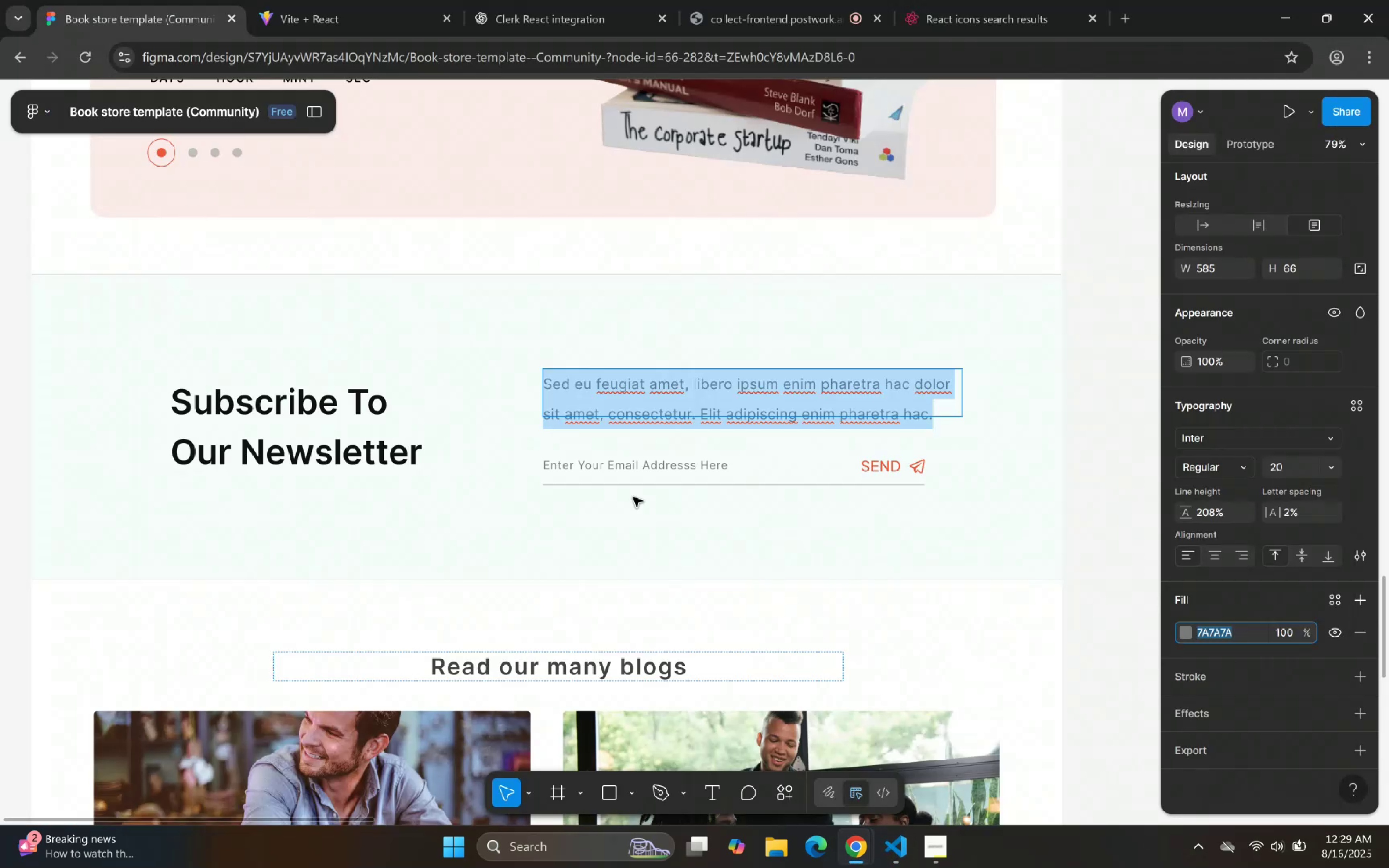 
left_click([379, 0])
 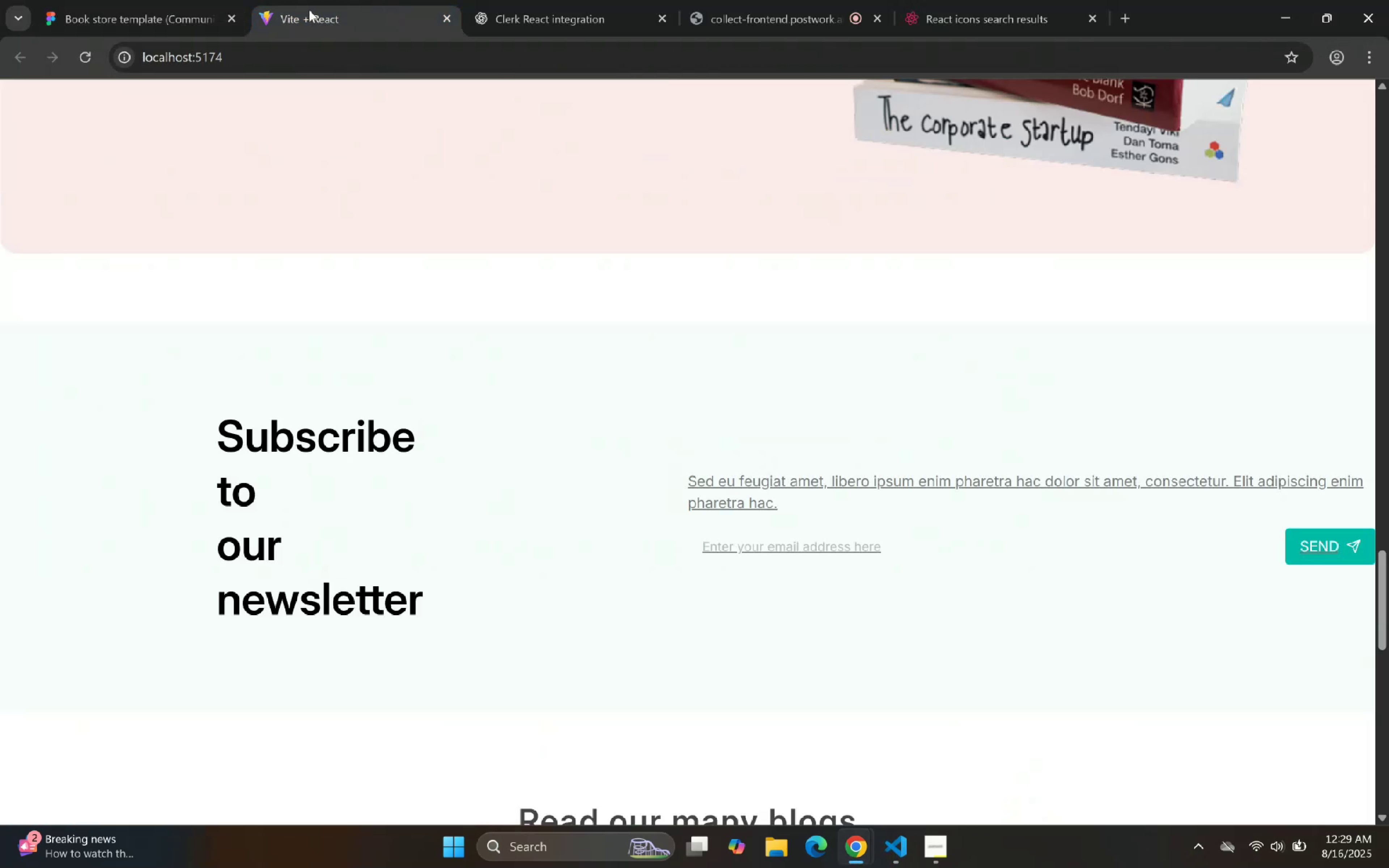 
left_click([166, 0])
 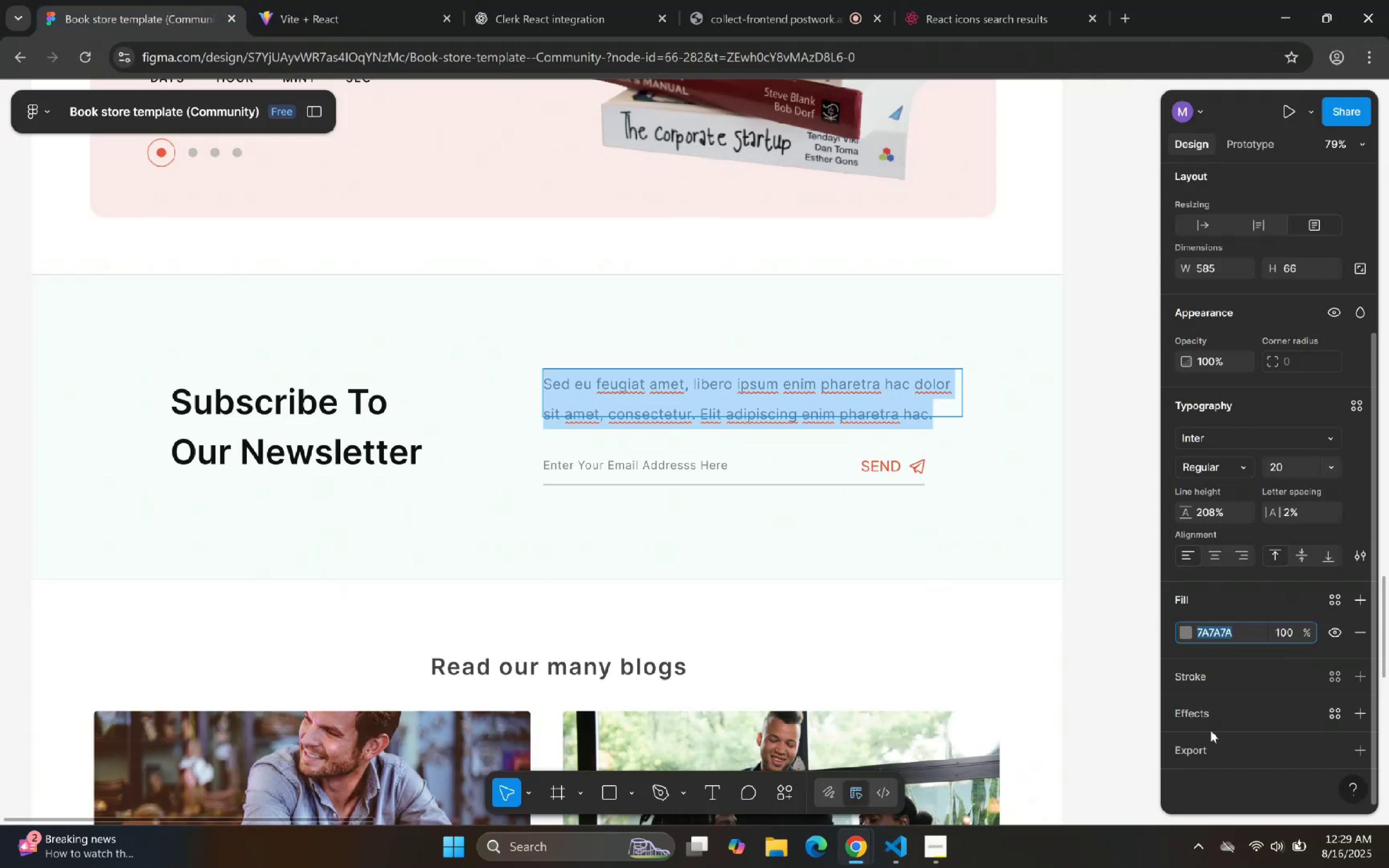 
left_click([890, 844])
 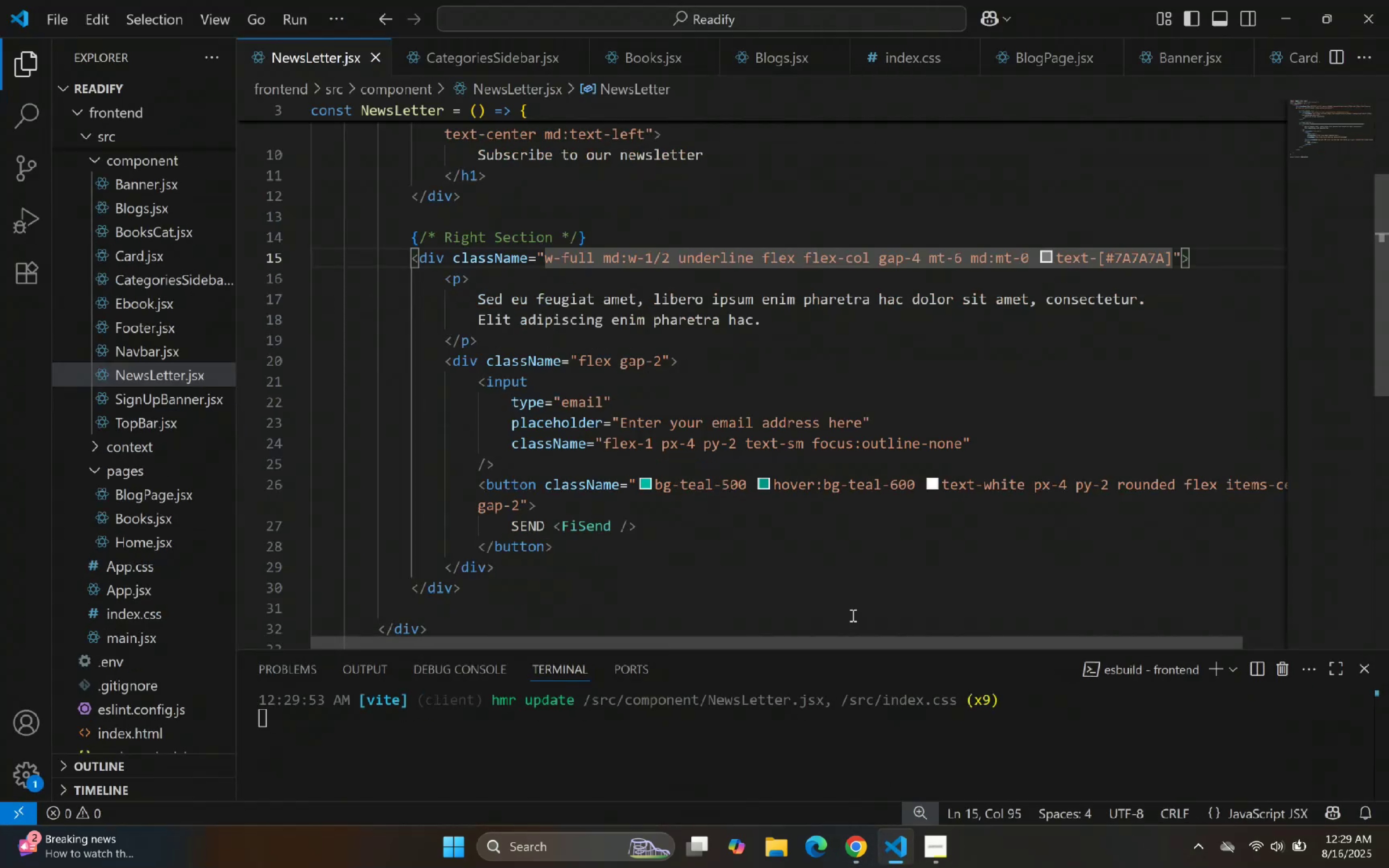 
hold_key(key=ArrowRight, duration=0.65)
 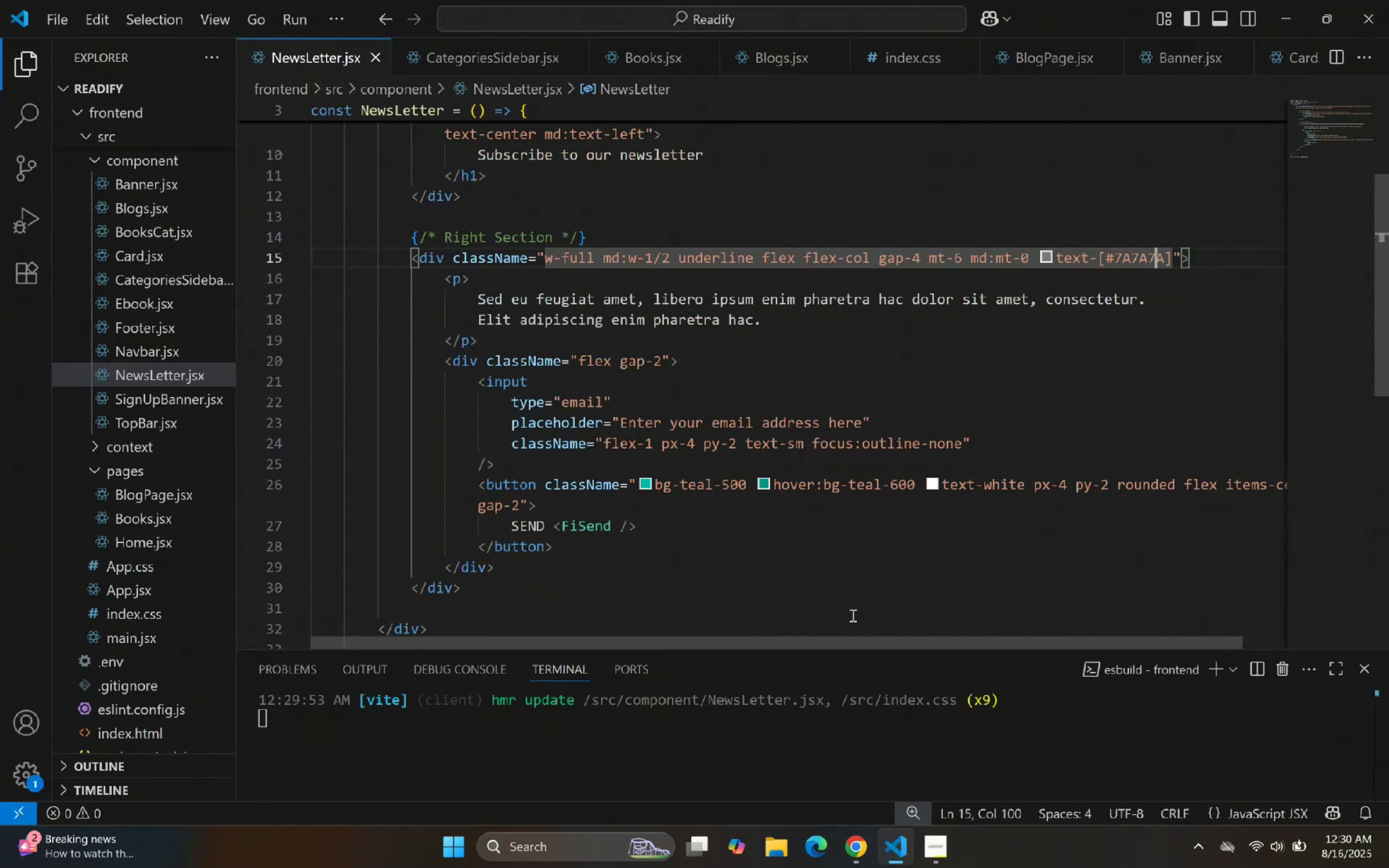 
key(ArrowRight)
 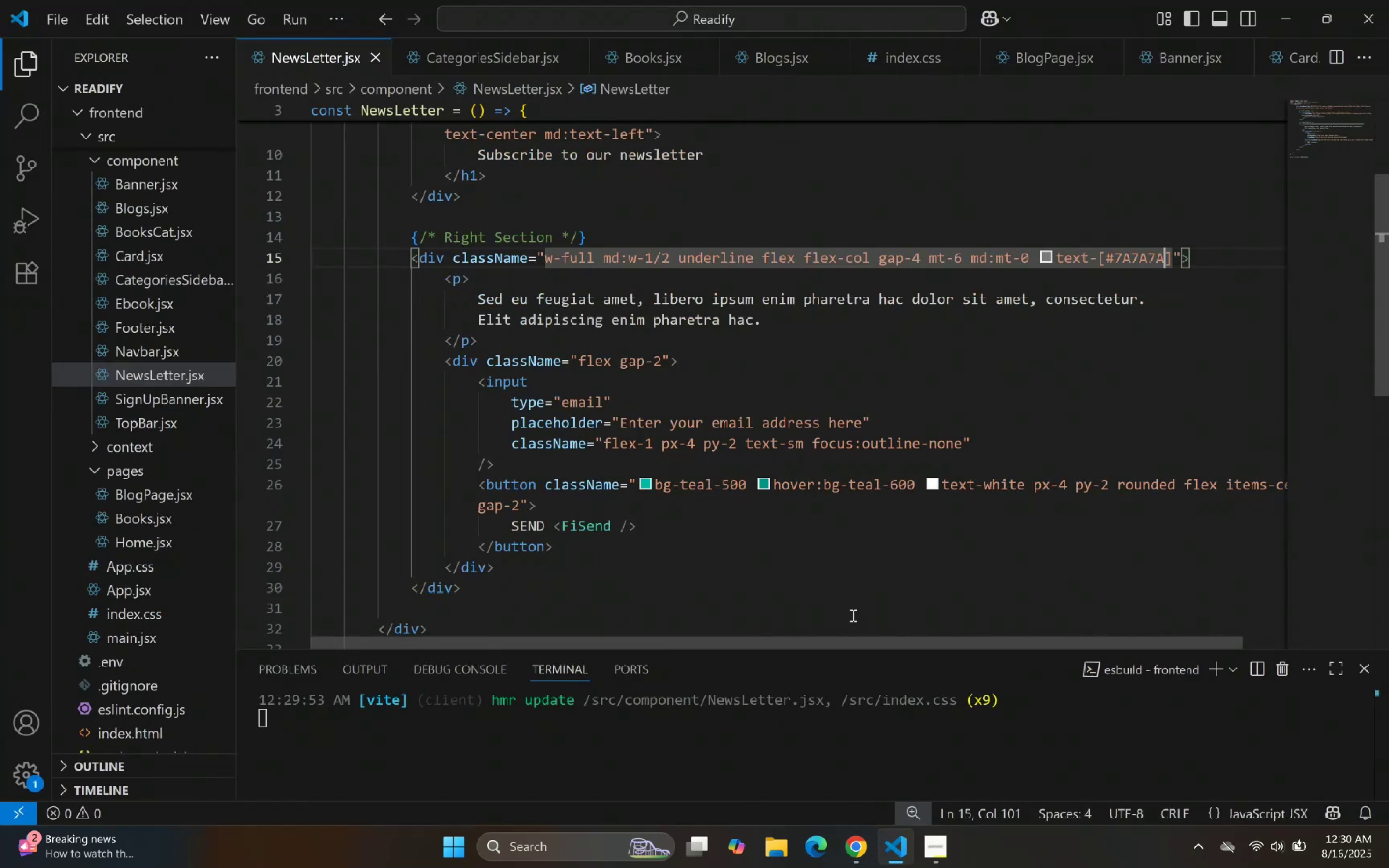 
key(ArrowRight)
 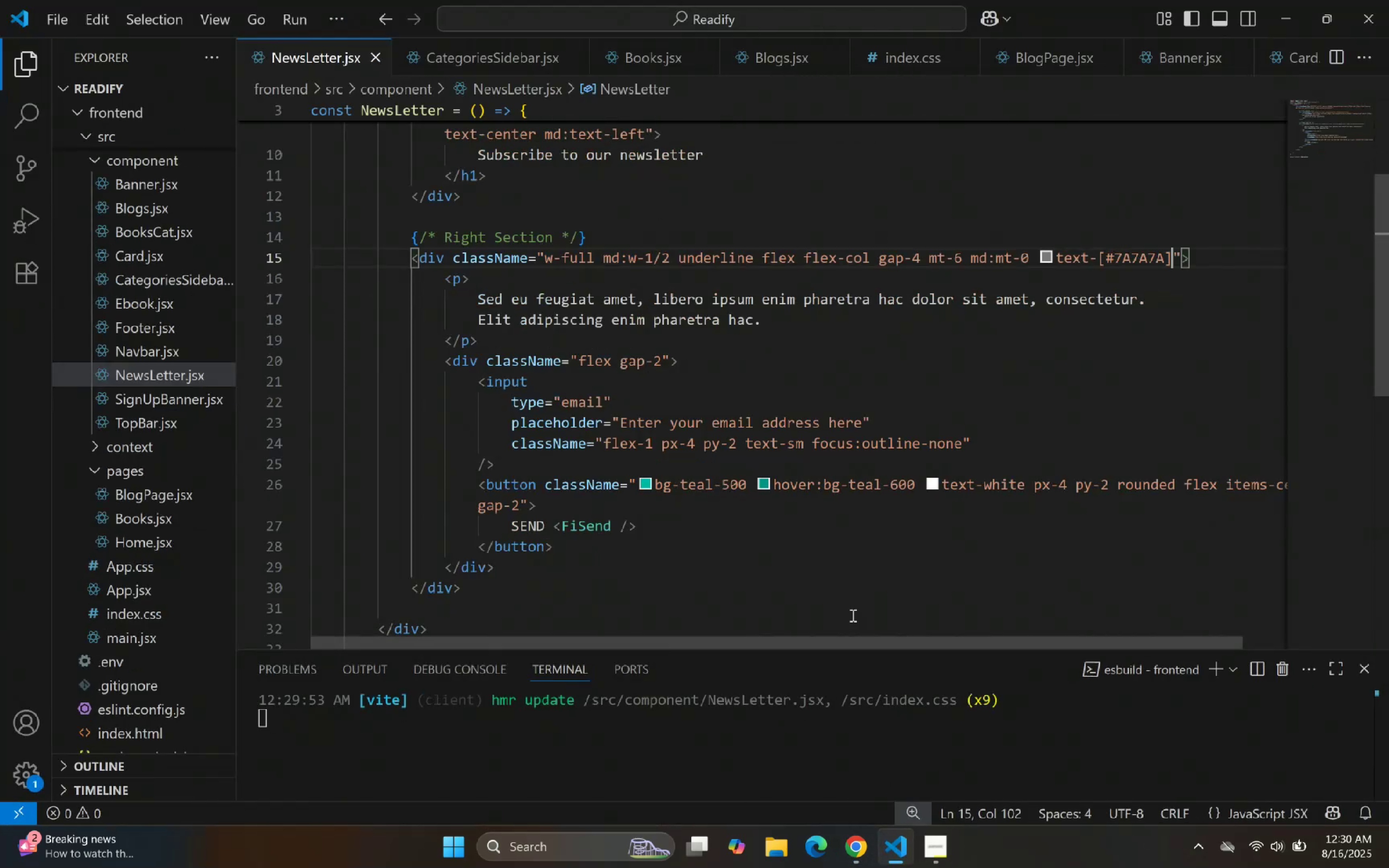 
type( text-[])
 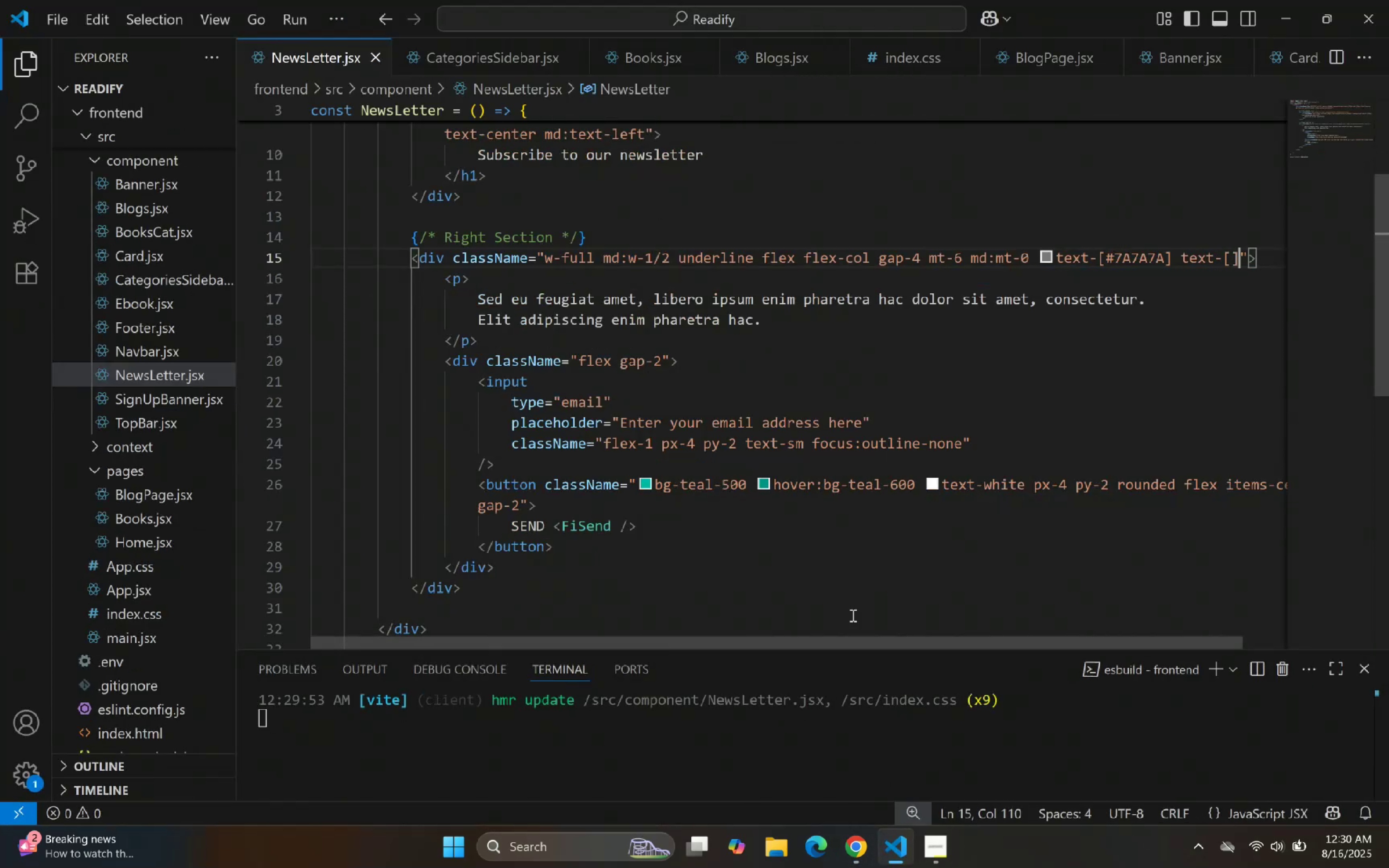 
key(ArrowLeft)
 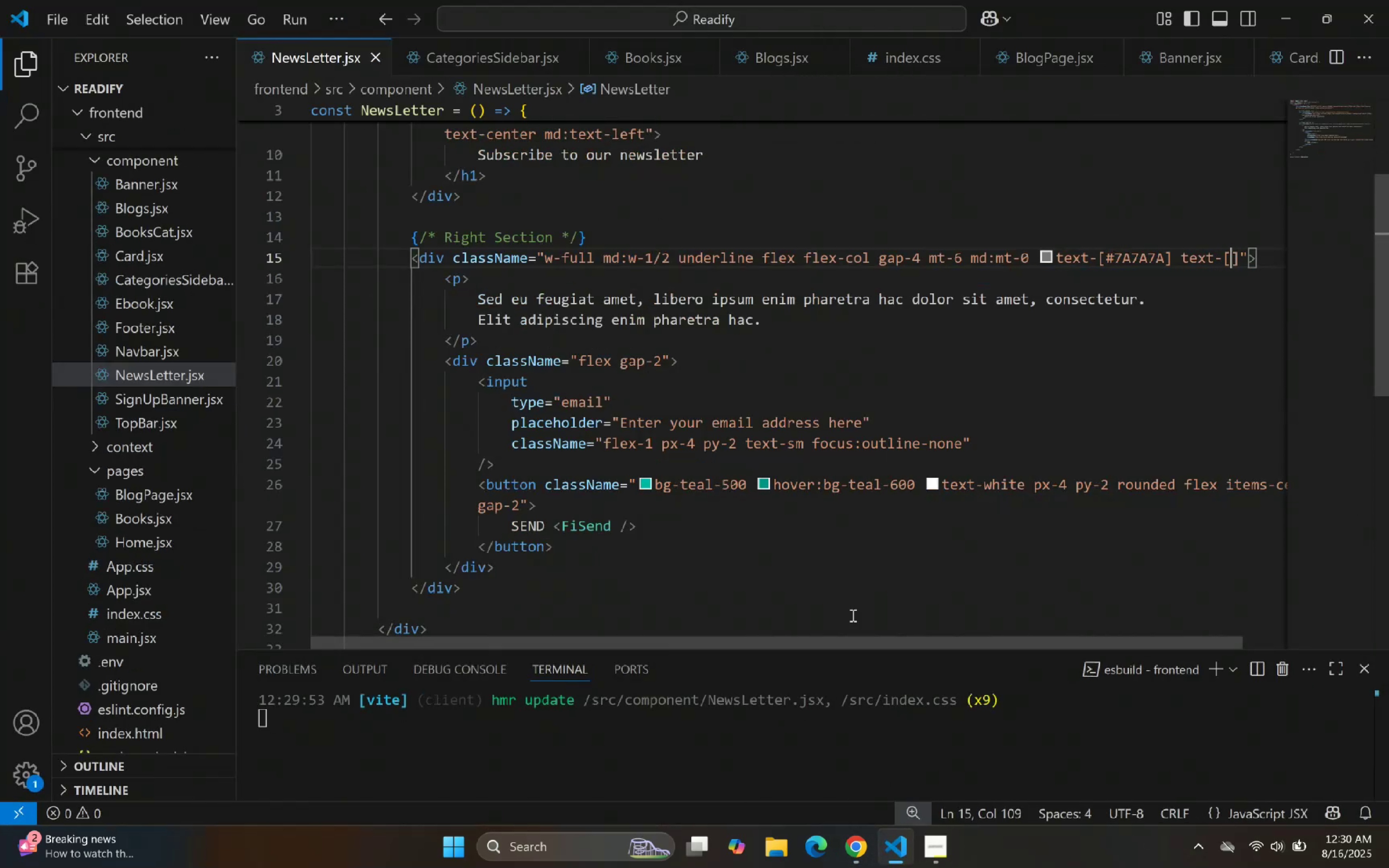 
type(20px)
 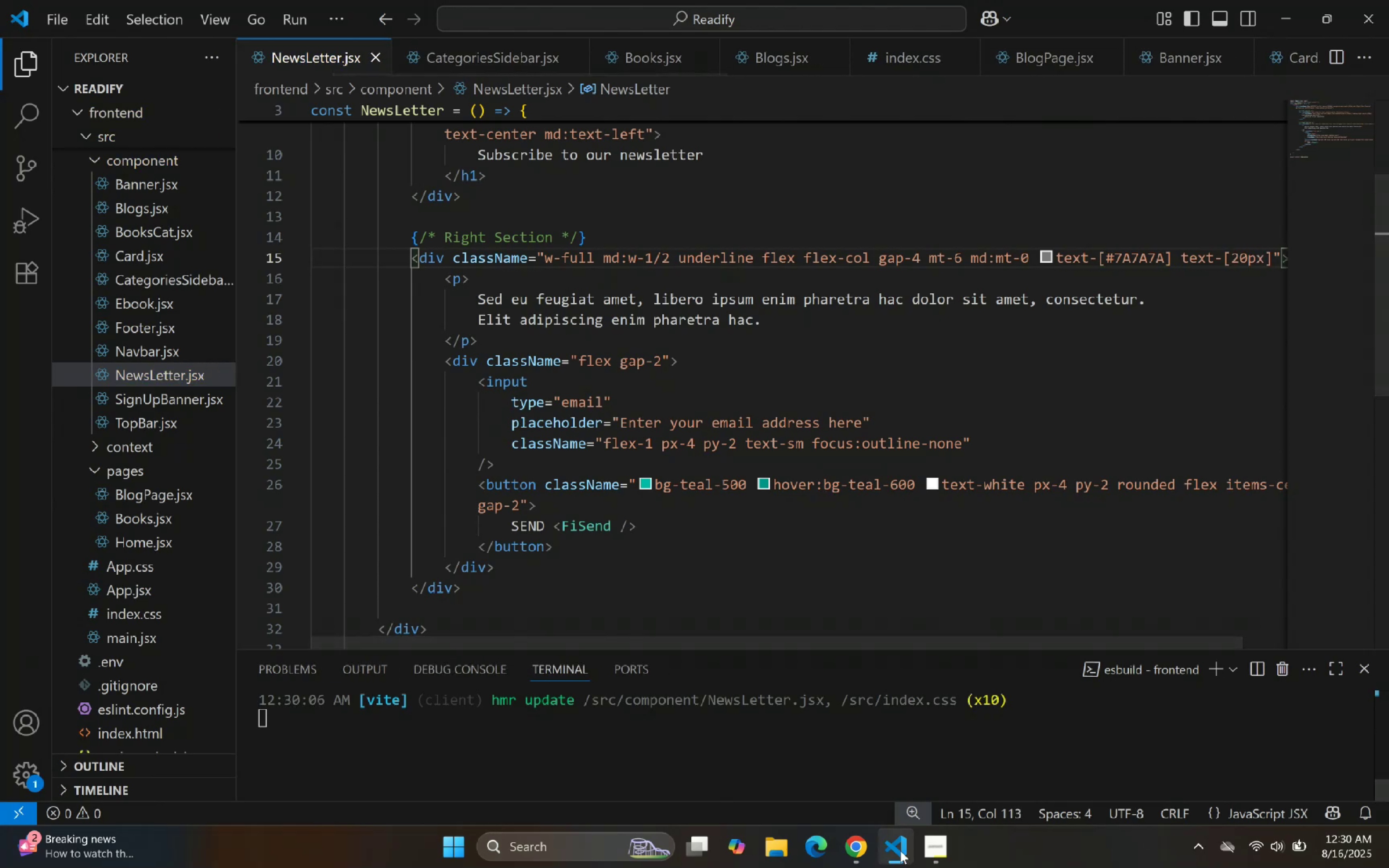 
left_click([381, 0])
 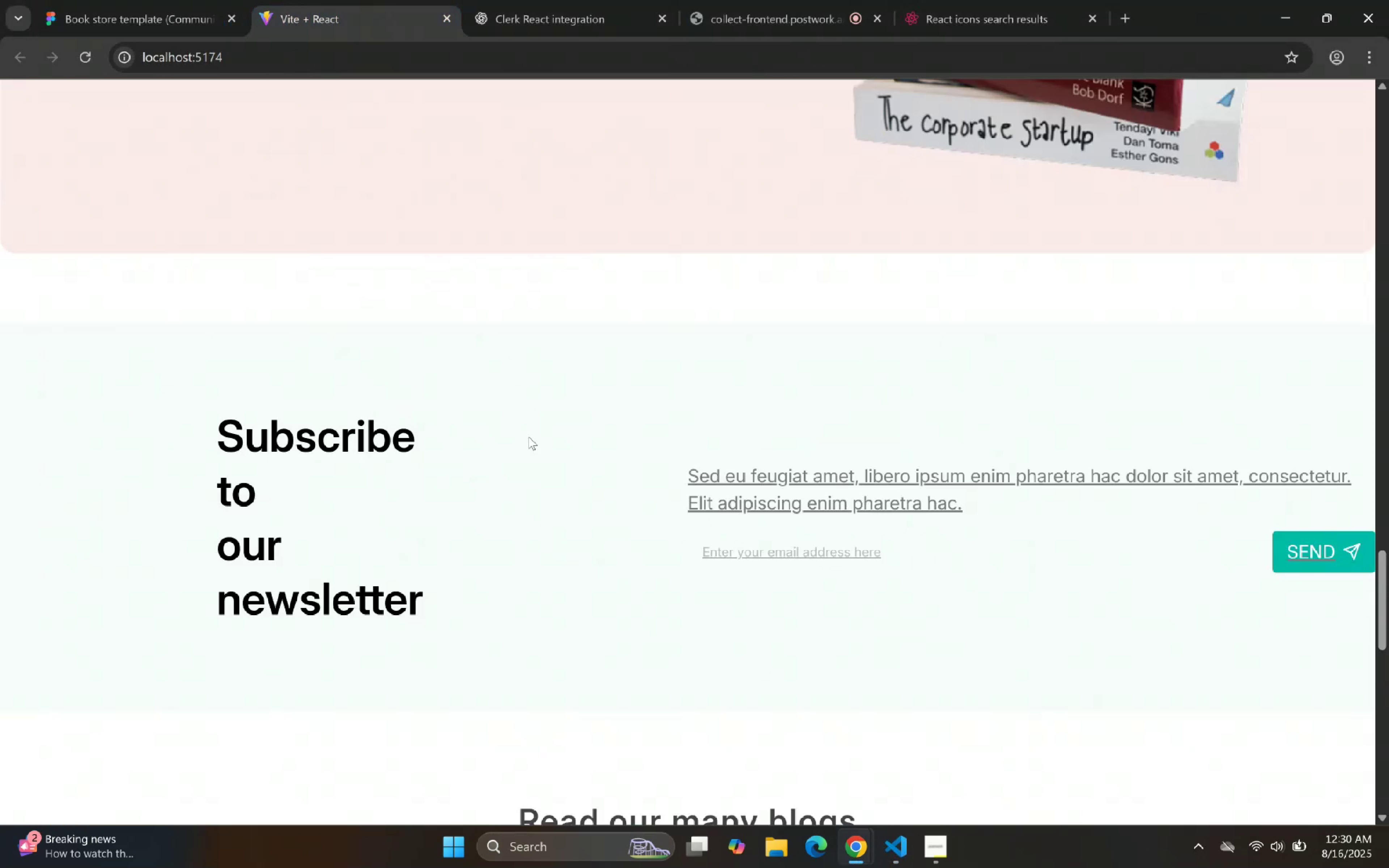 
left_click([163, 0])
 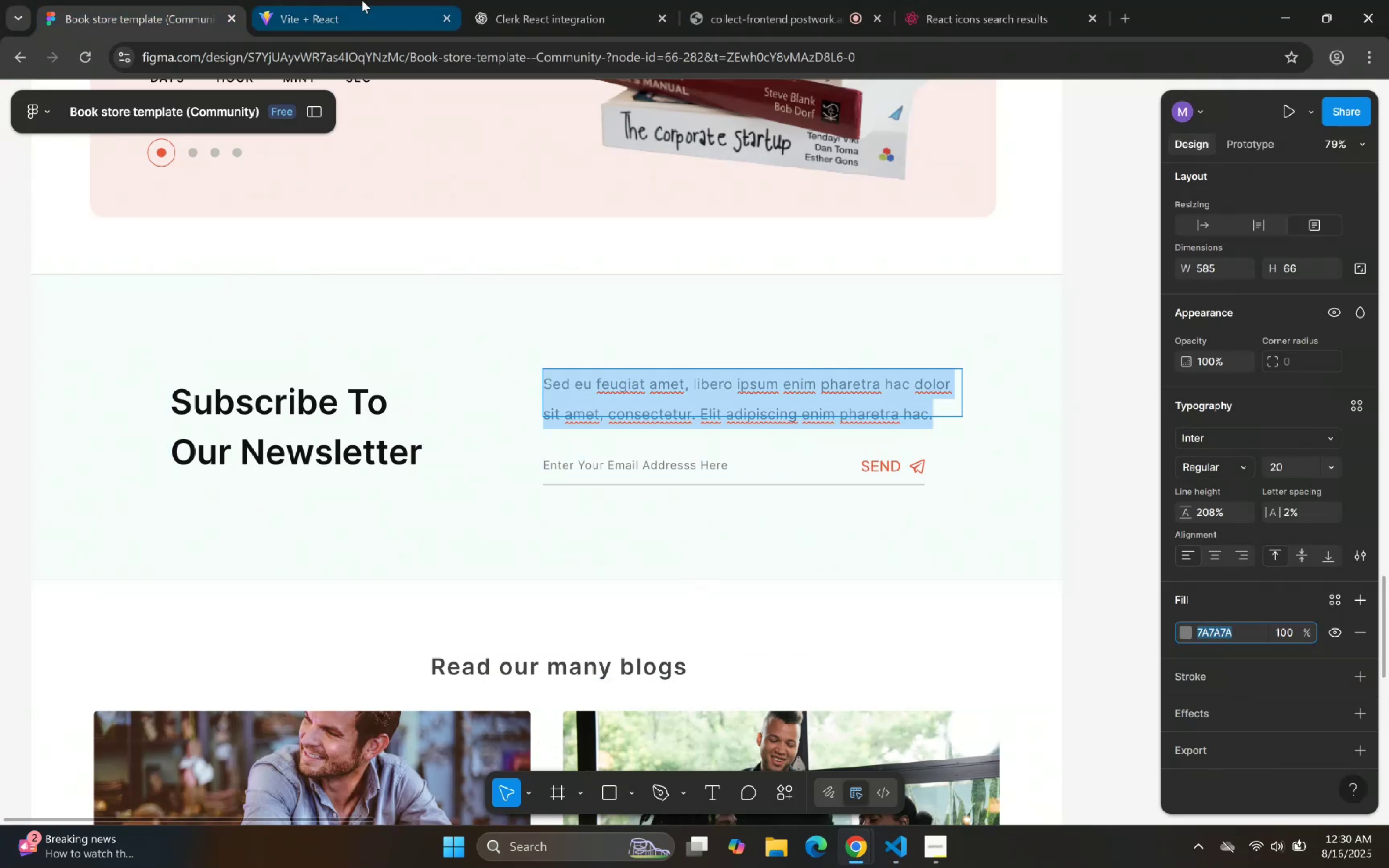 
left_click([544, 0])
 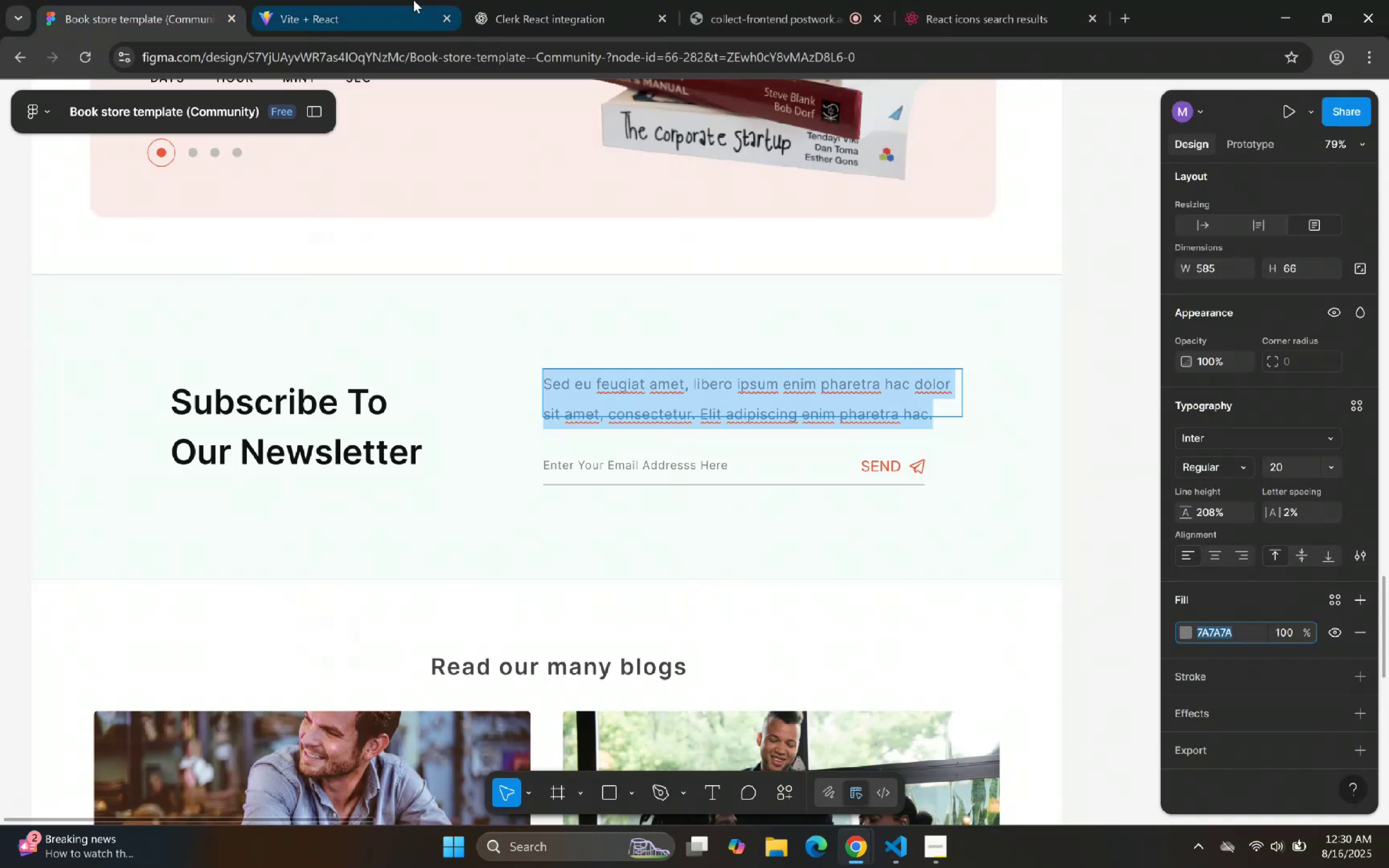 
left_click([164, 0])
 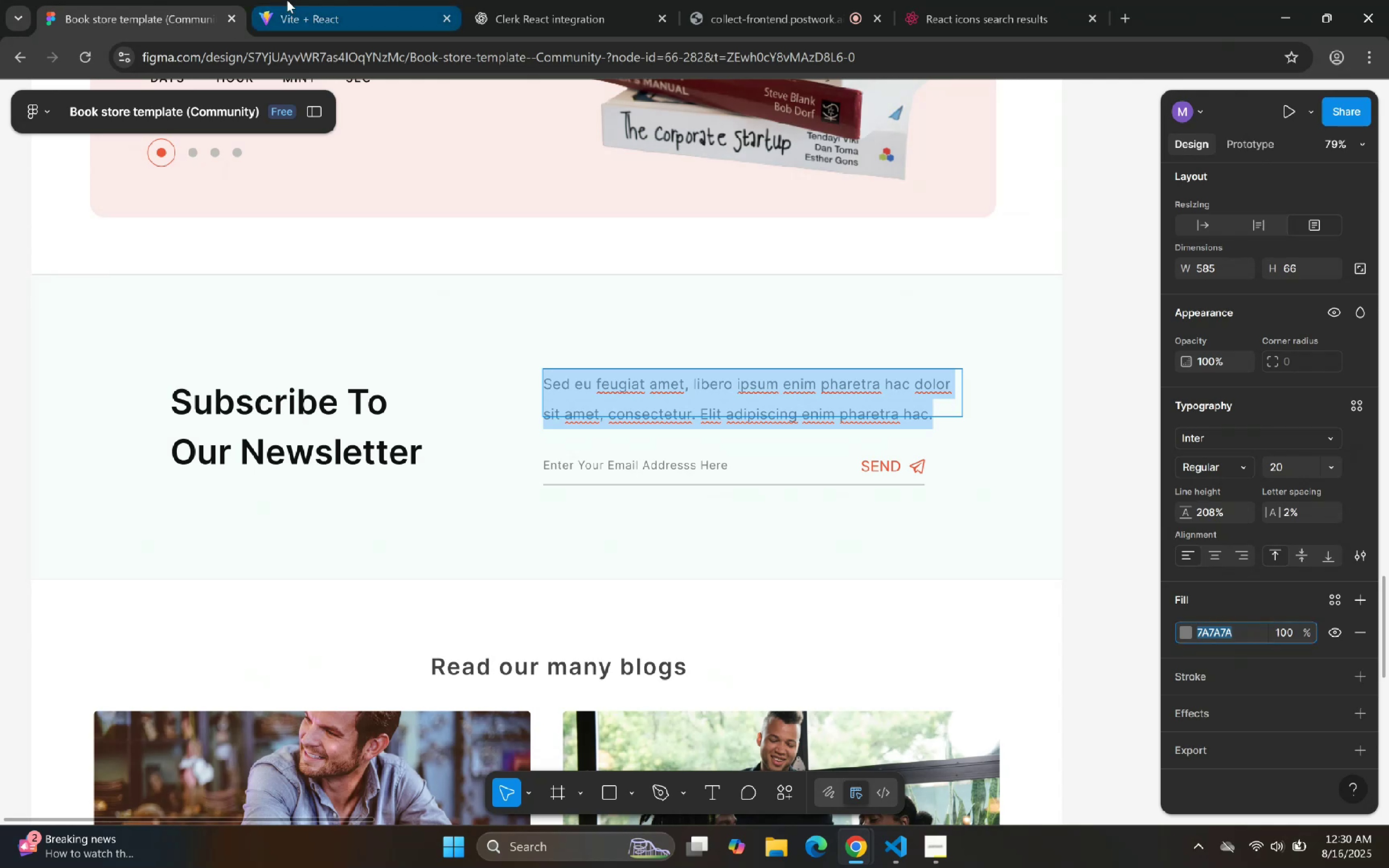 
left_click([284, 0])
 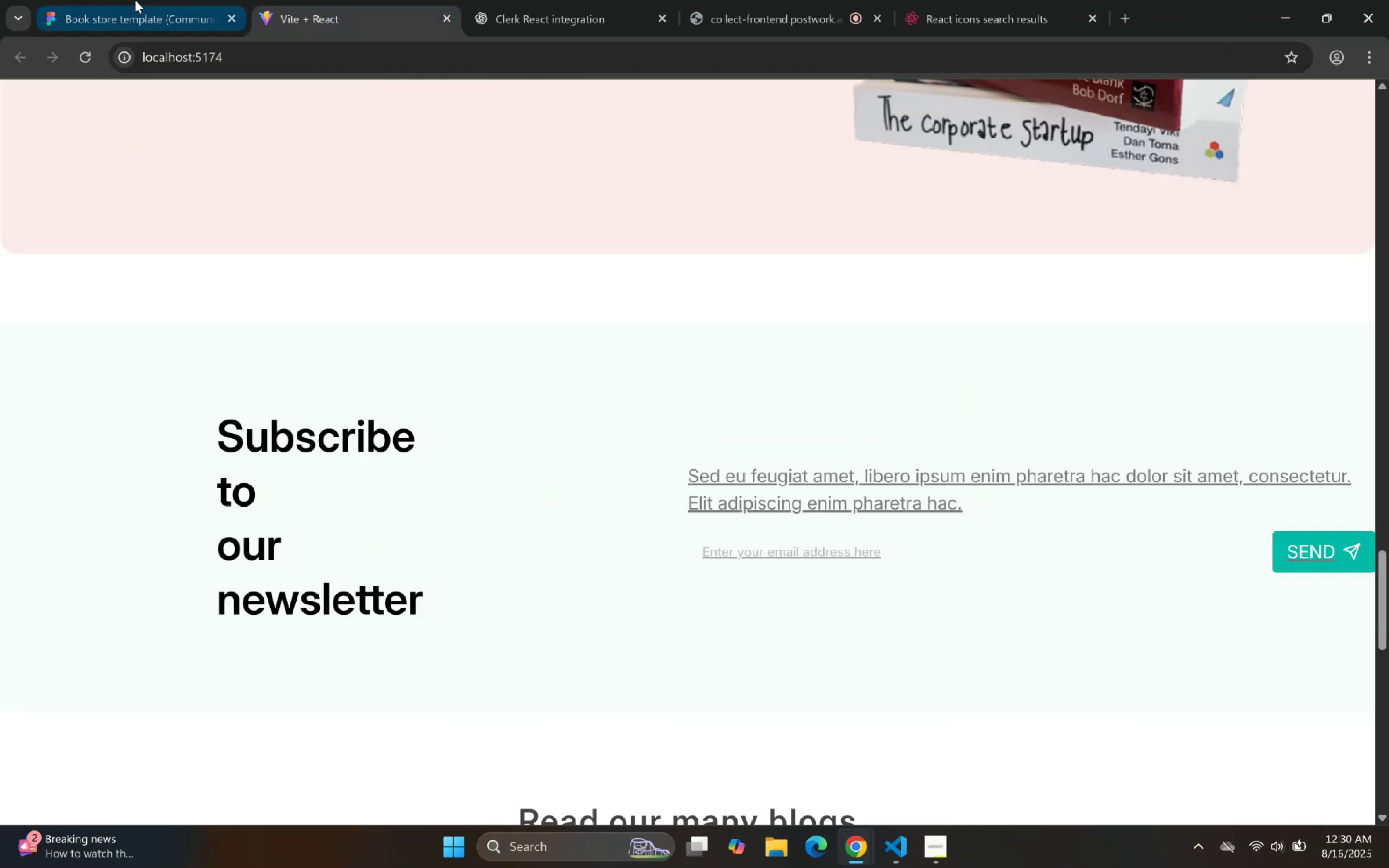 
left_click([135, 0])
 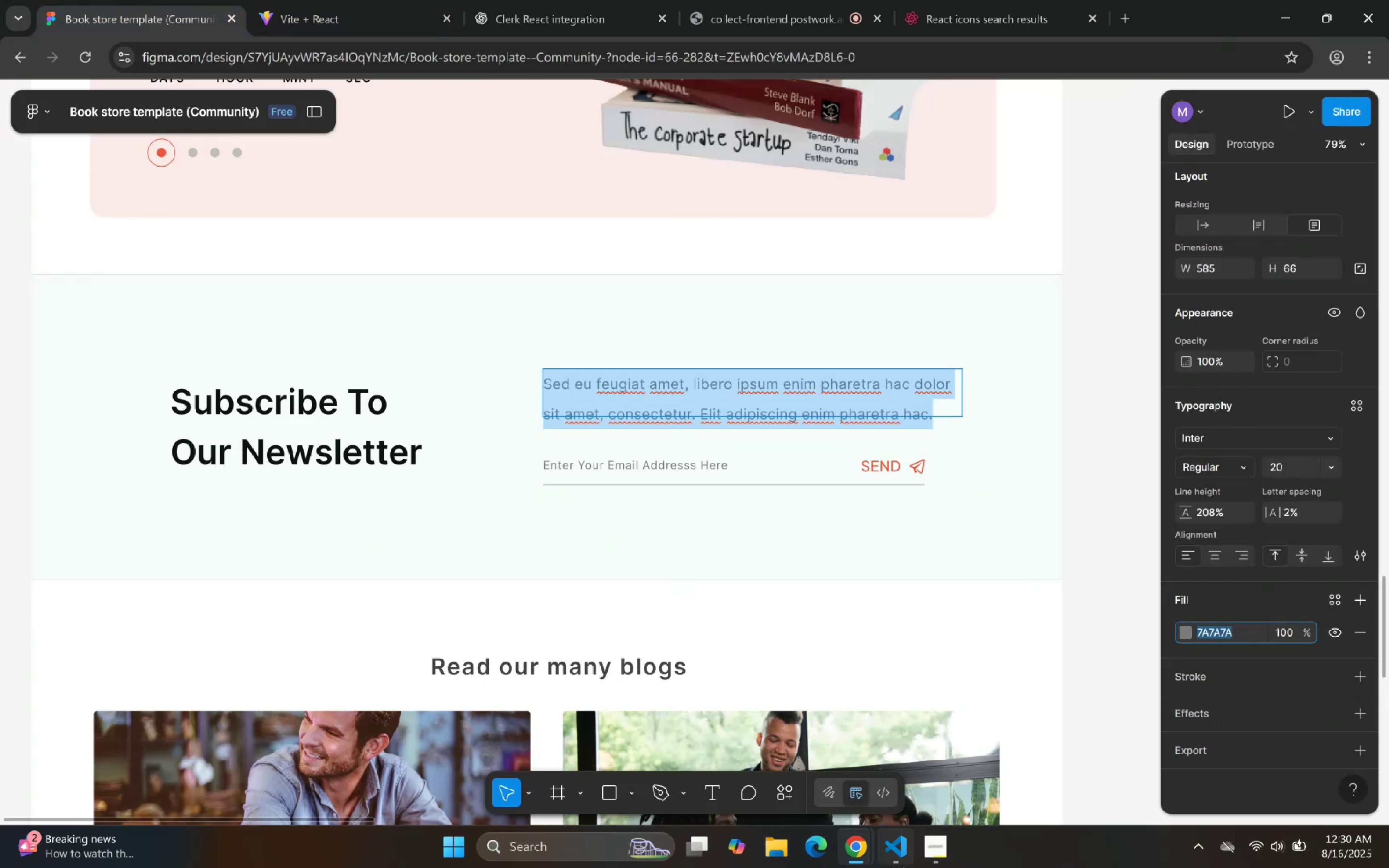 
left_click([898, 852])
 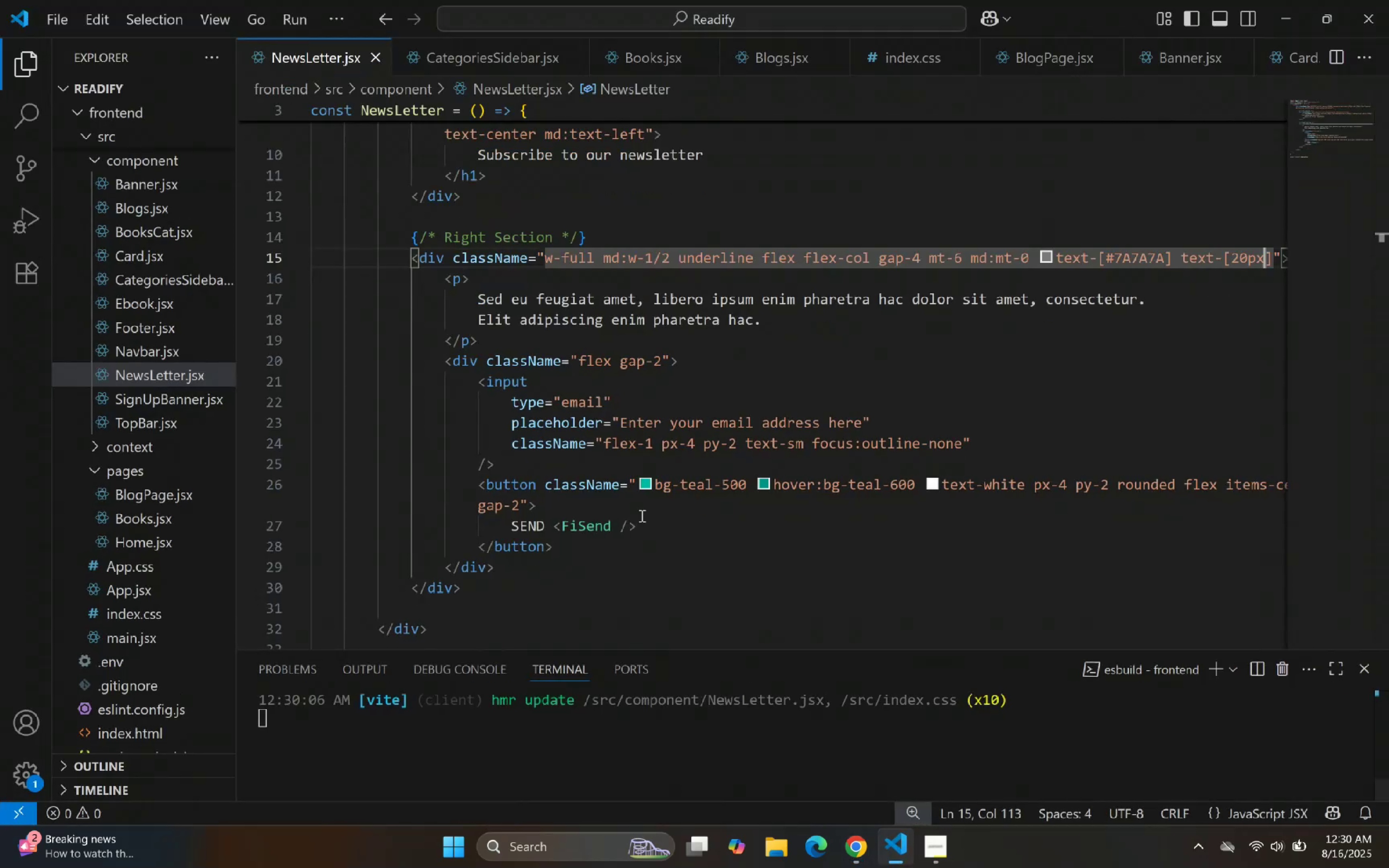 
scroll: coordinate [627, 477], scroll_direction: up, amount: 2.0
 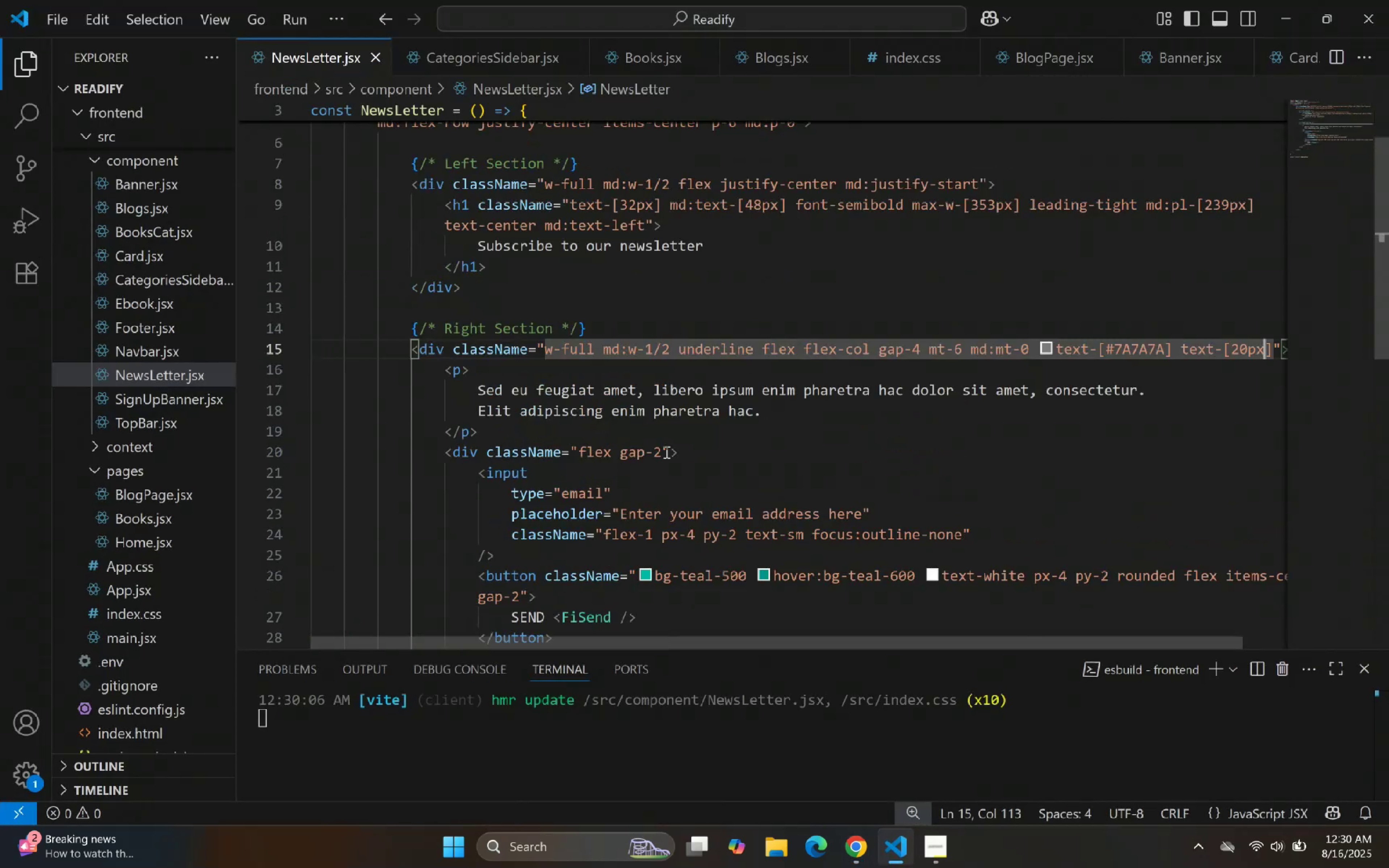 
left_click([680, 442])
 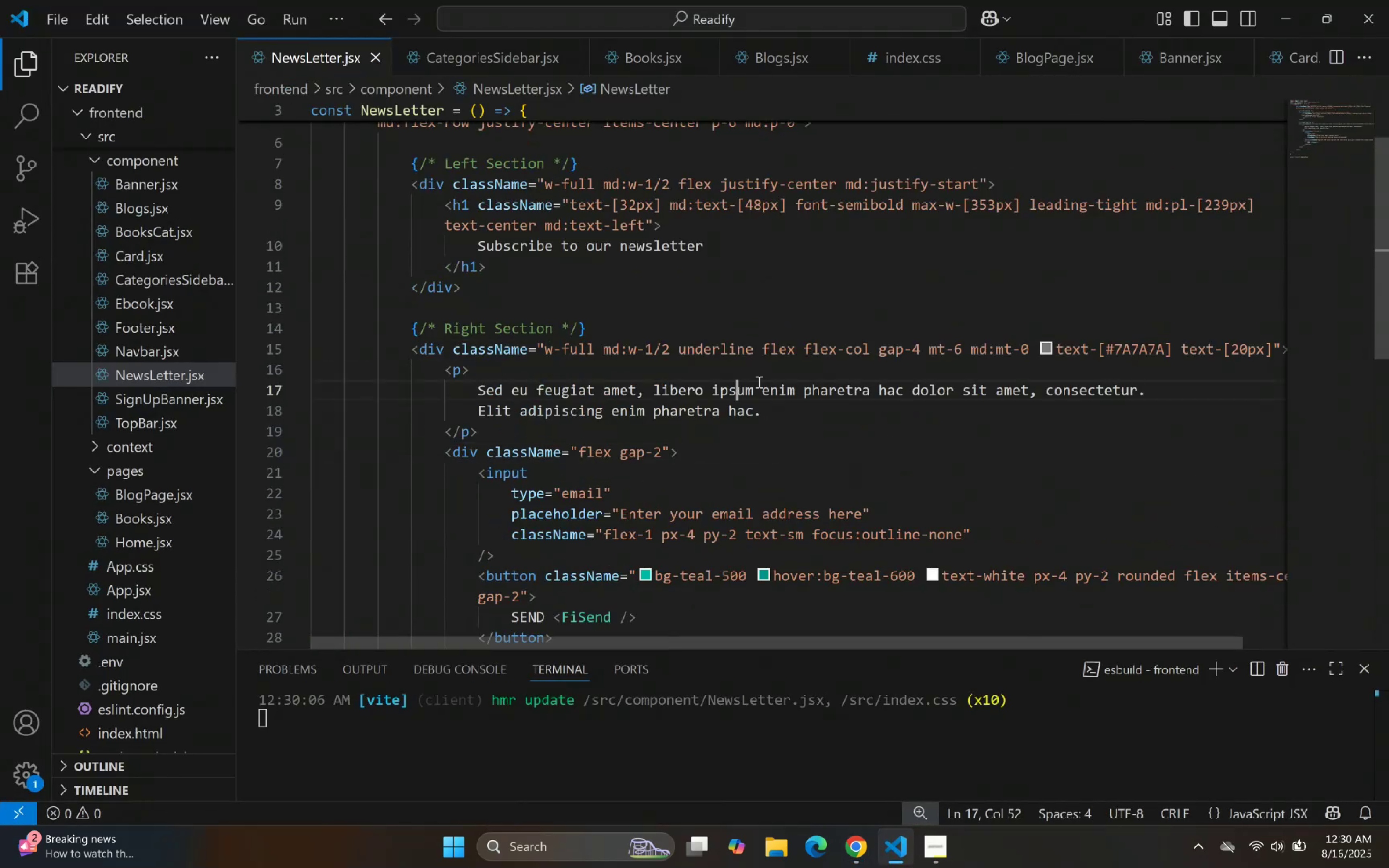 
triple_click([845, 364])
 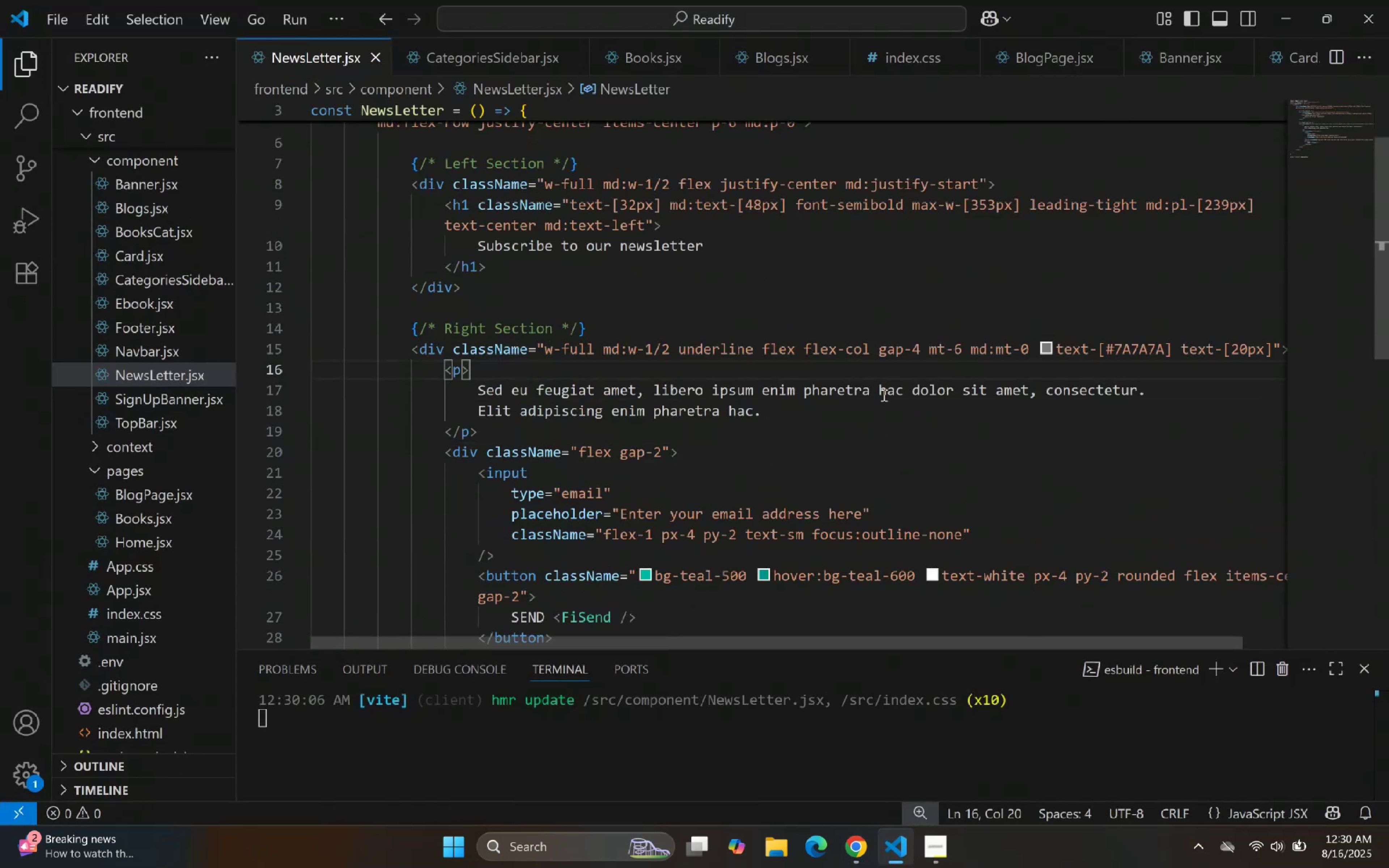 
key(Alt+AltLeft)
 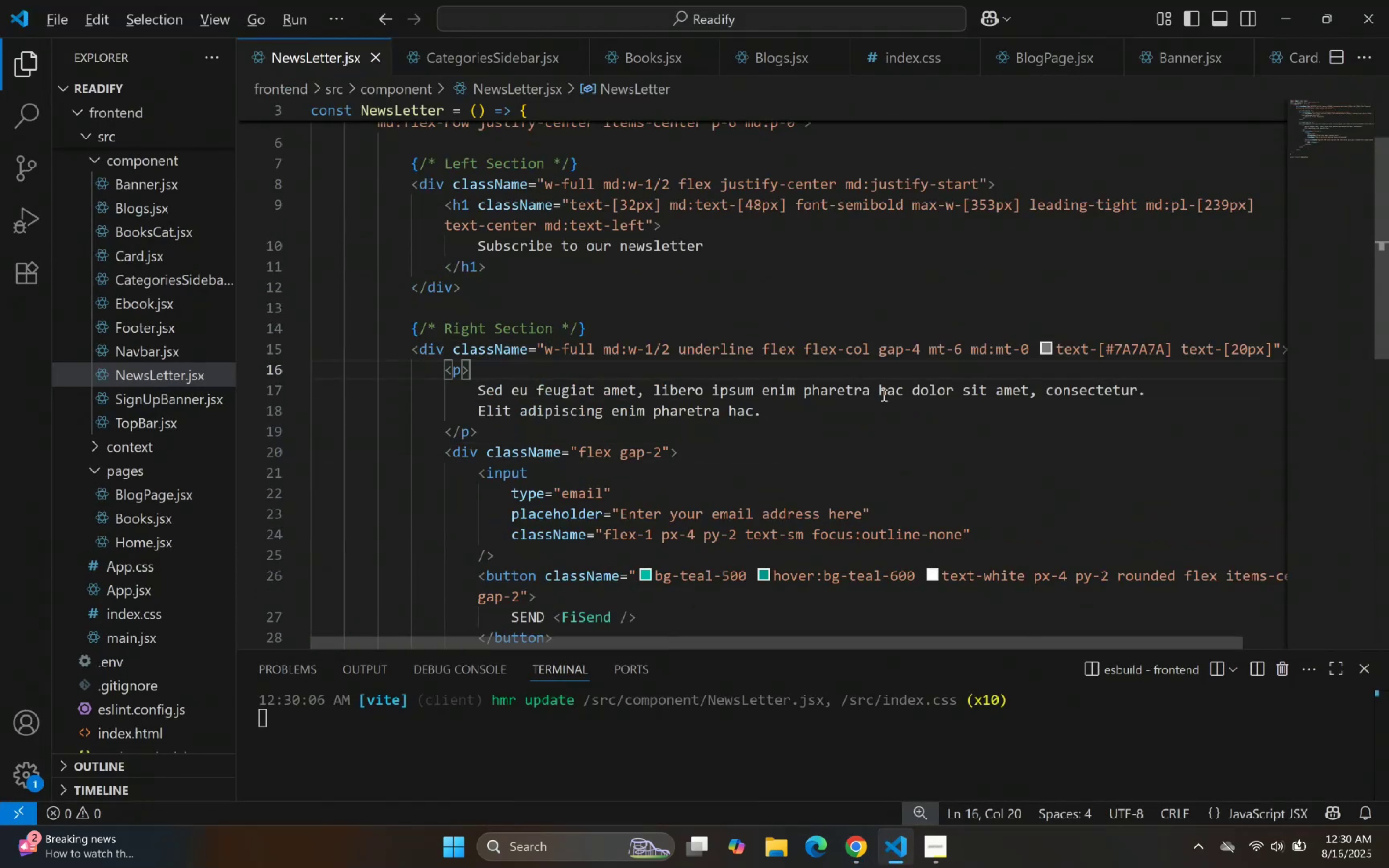 
key(Alt+Z)
 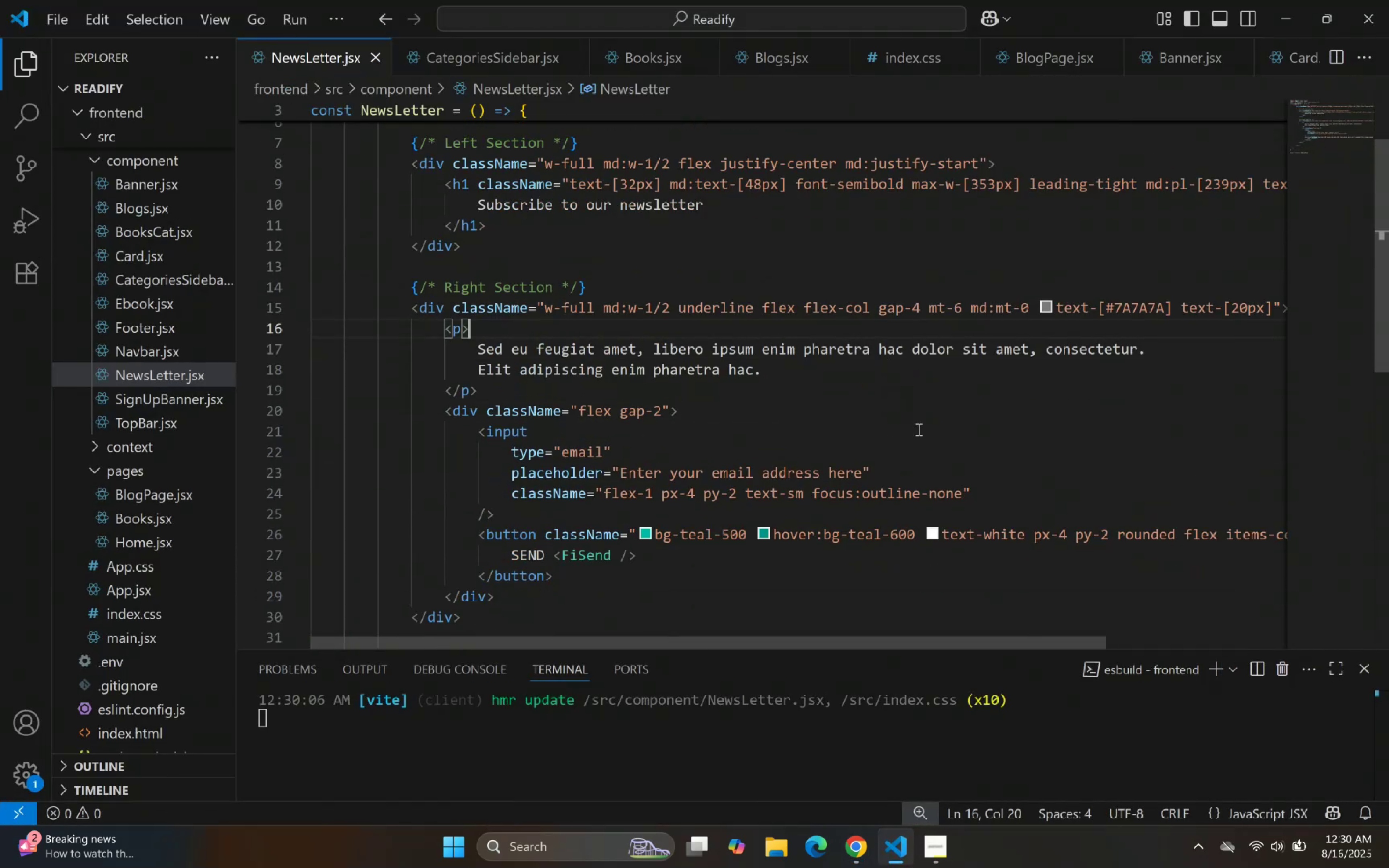 
left_click([921, 433])
 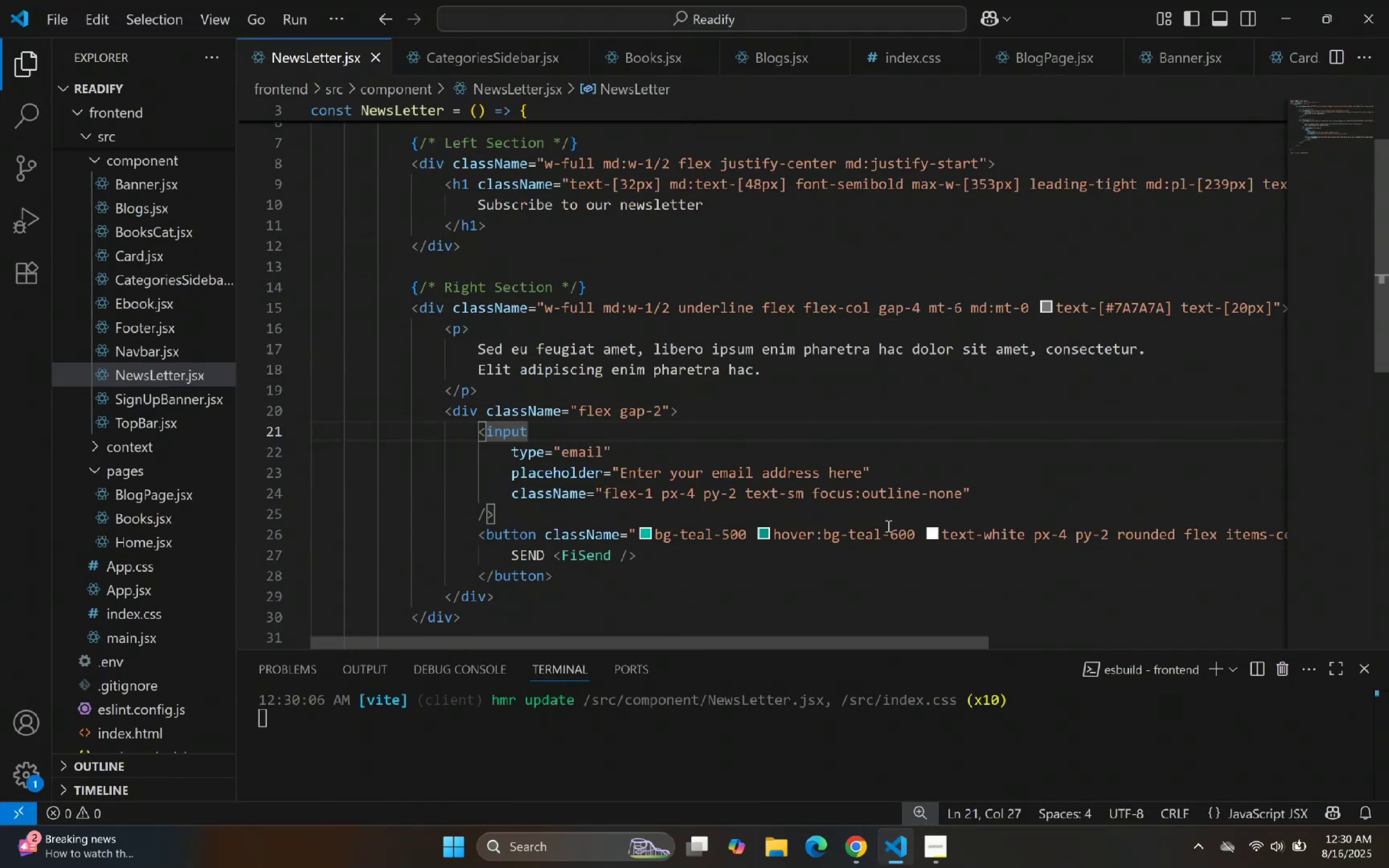 
scroll: coordinate [897, 535], scroll_direction: down, amount: 3.0
 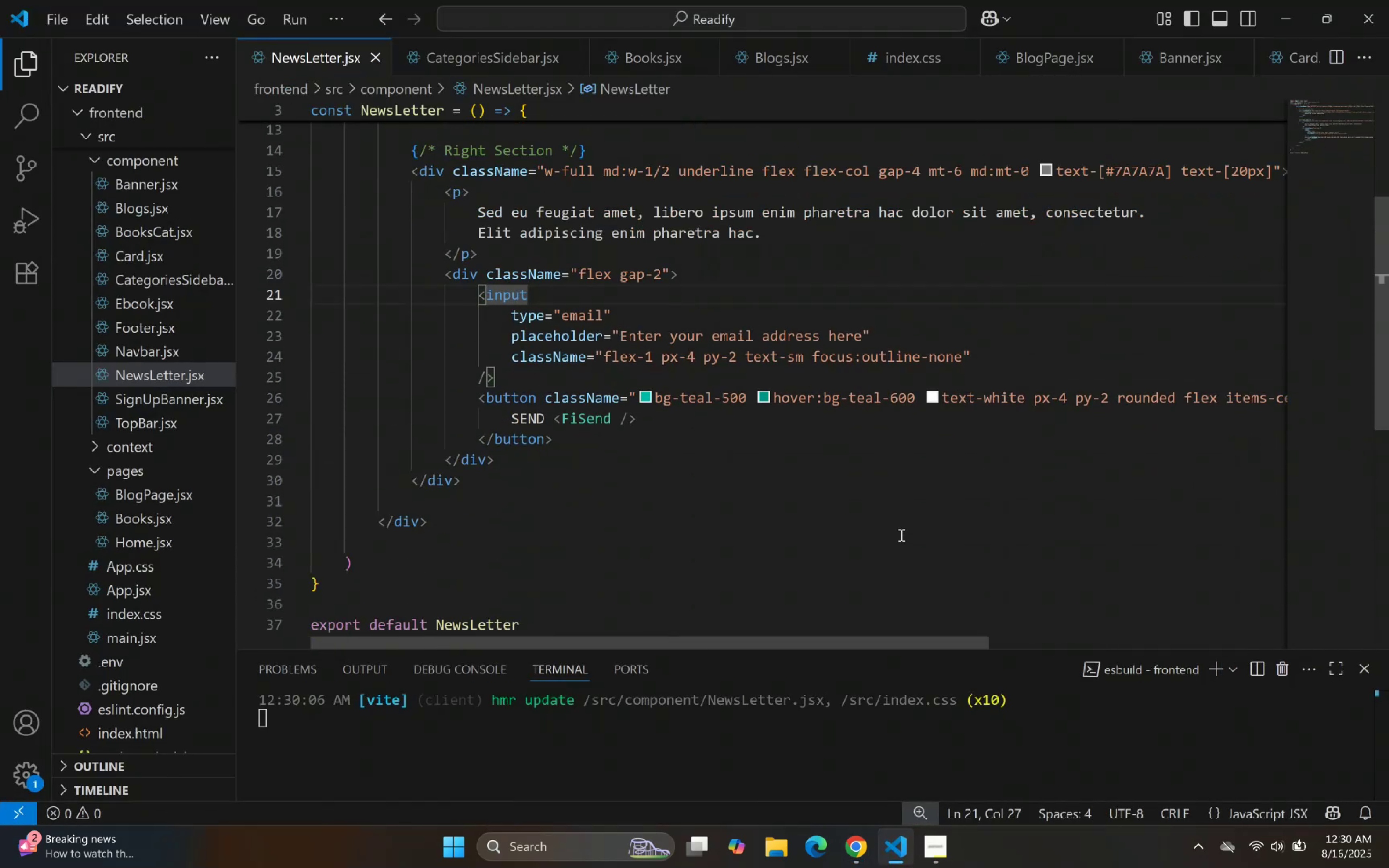 
key(Alt+AltLeft)
 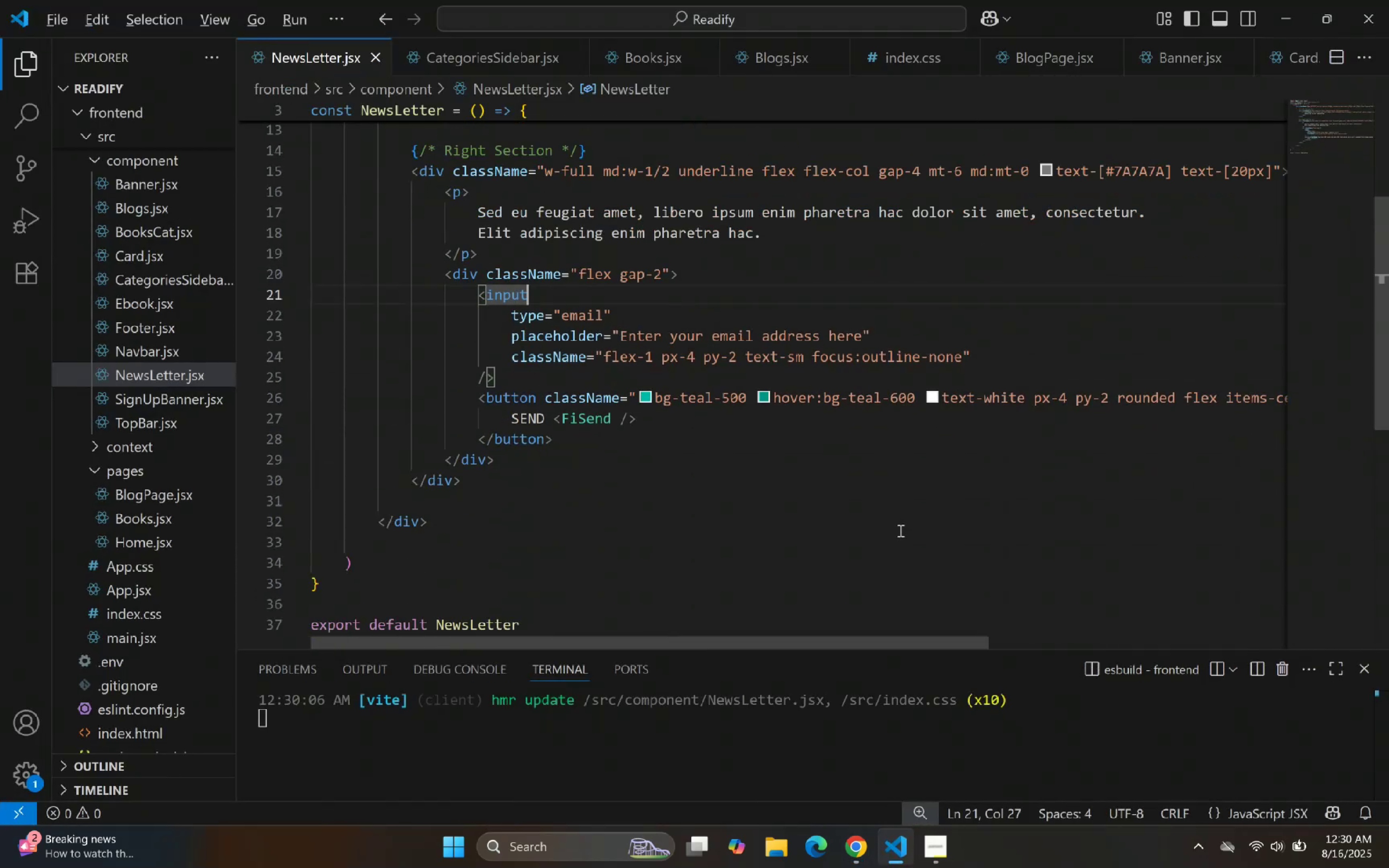 
key(Alt+Z)
 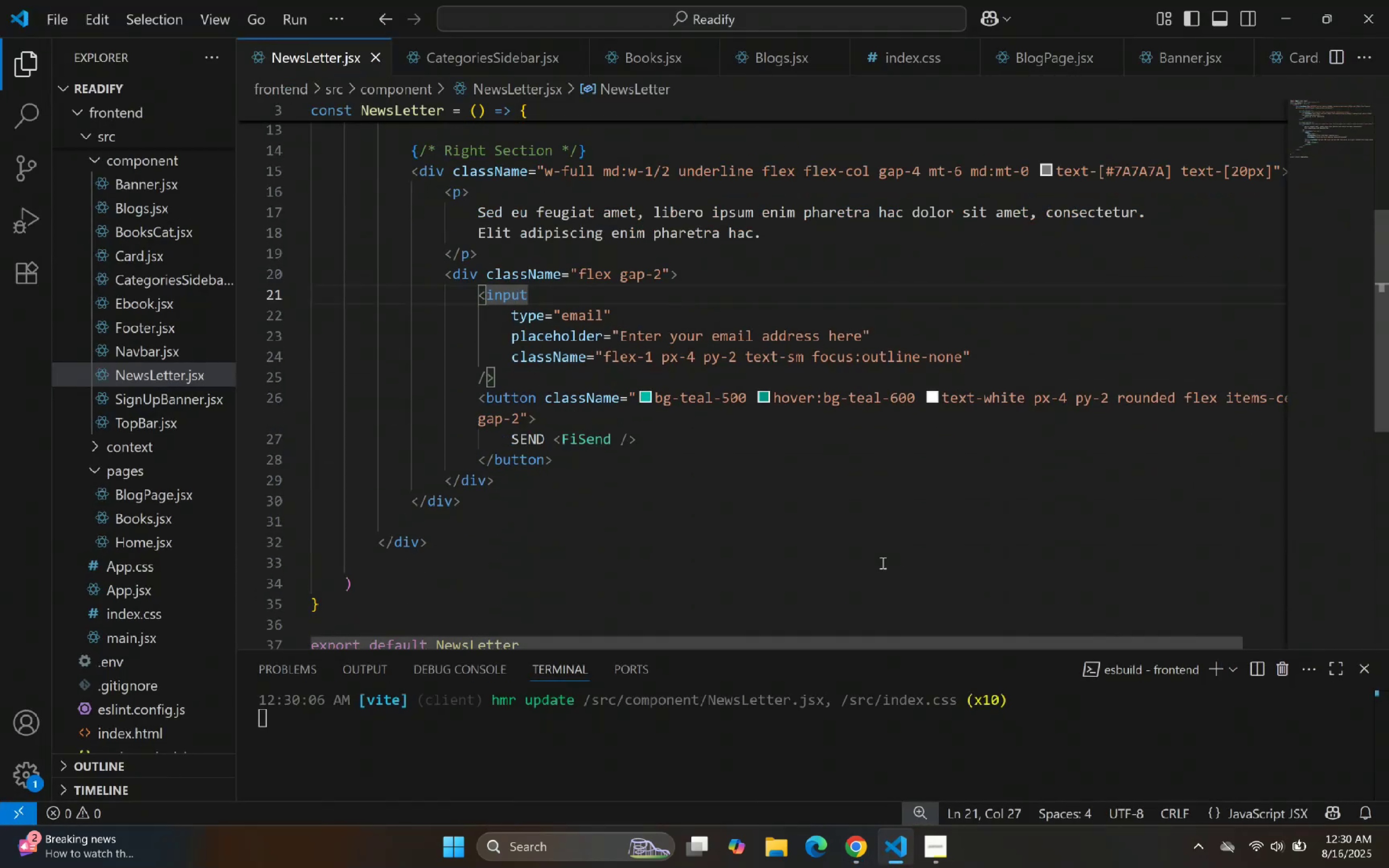 
scroll: coordinate [842, 472], scroll_direction: up, amount: 2.0
 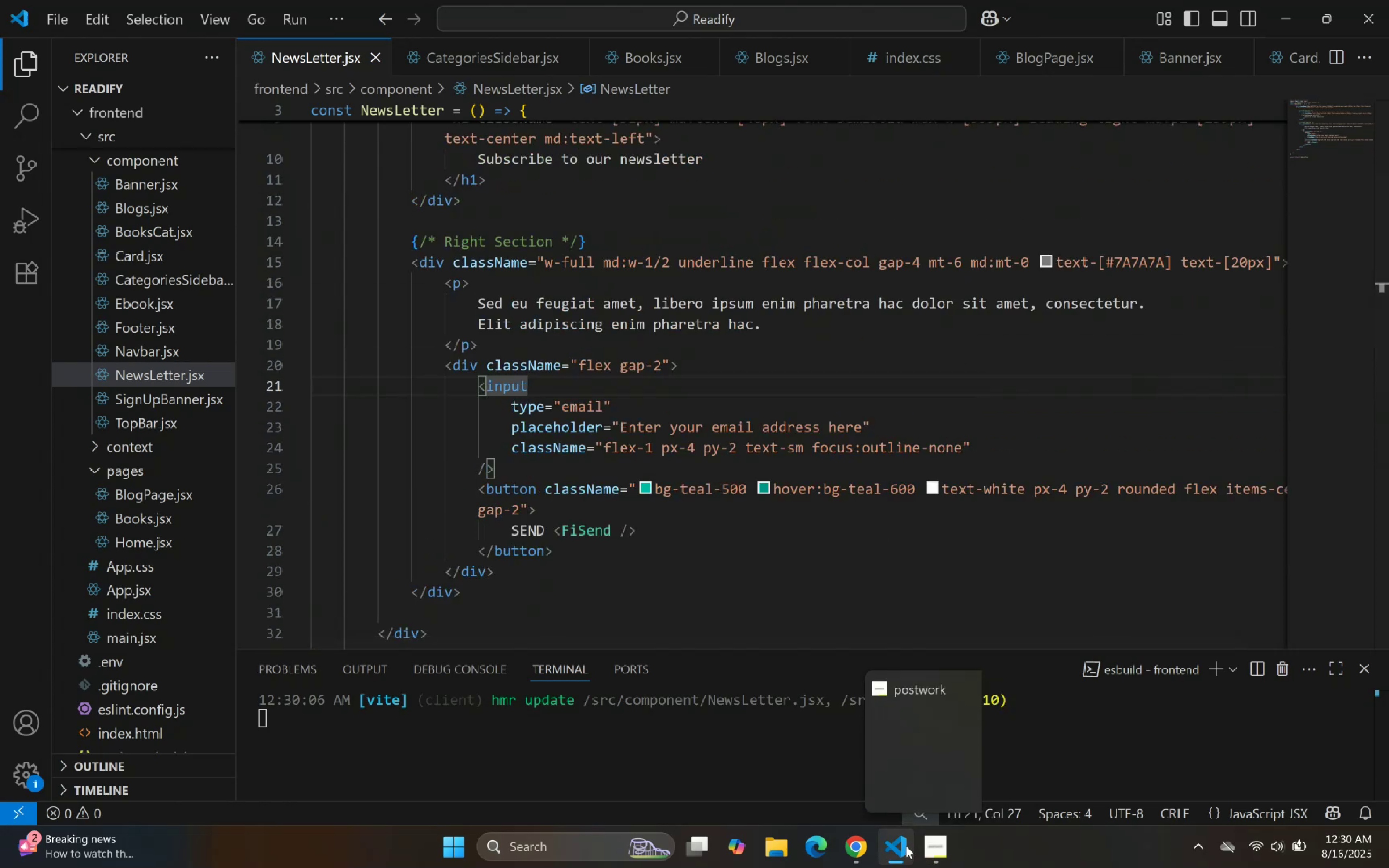 
left_click_drag(start_coordinate=[769, 567], to_coordinate=[769, 564])
 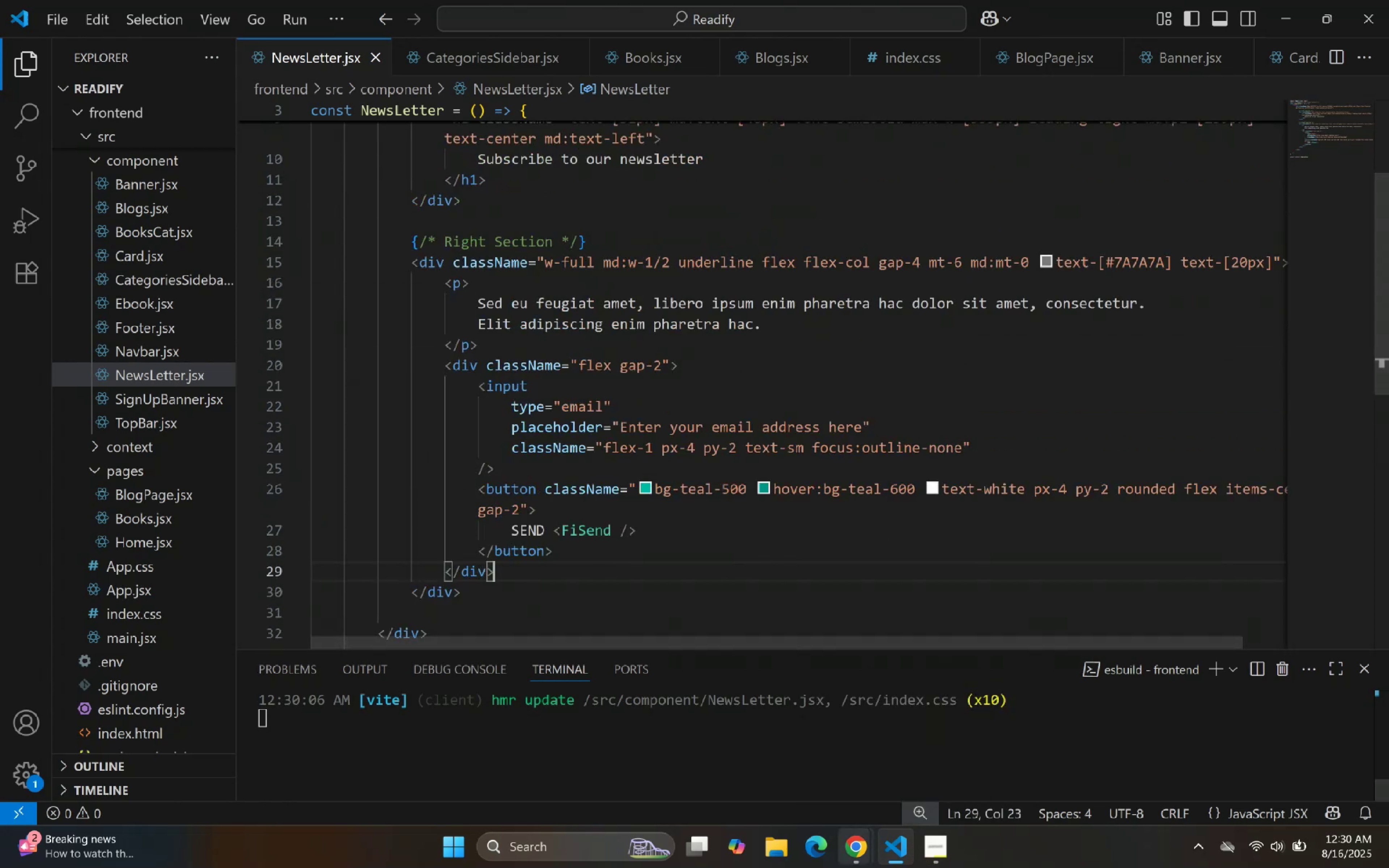 
left_click([883, 862])
 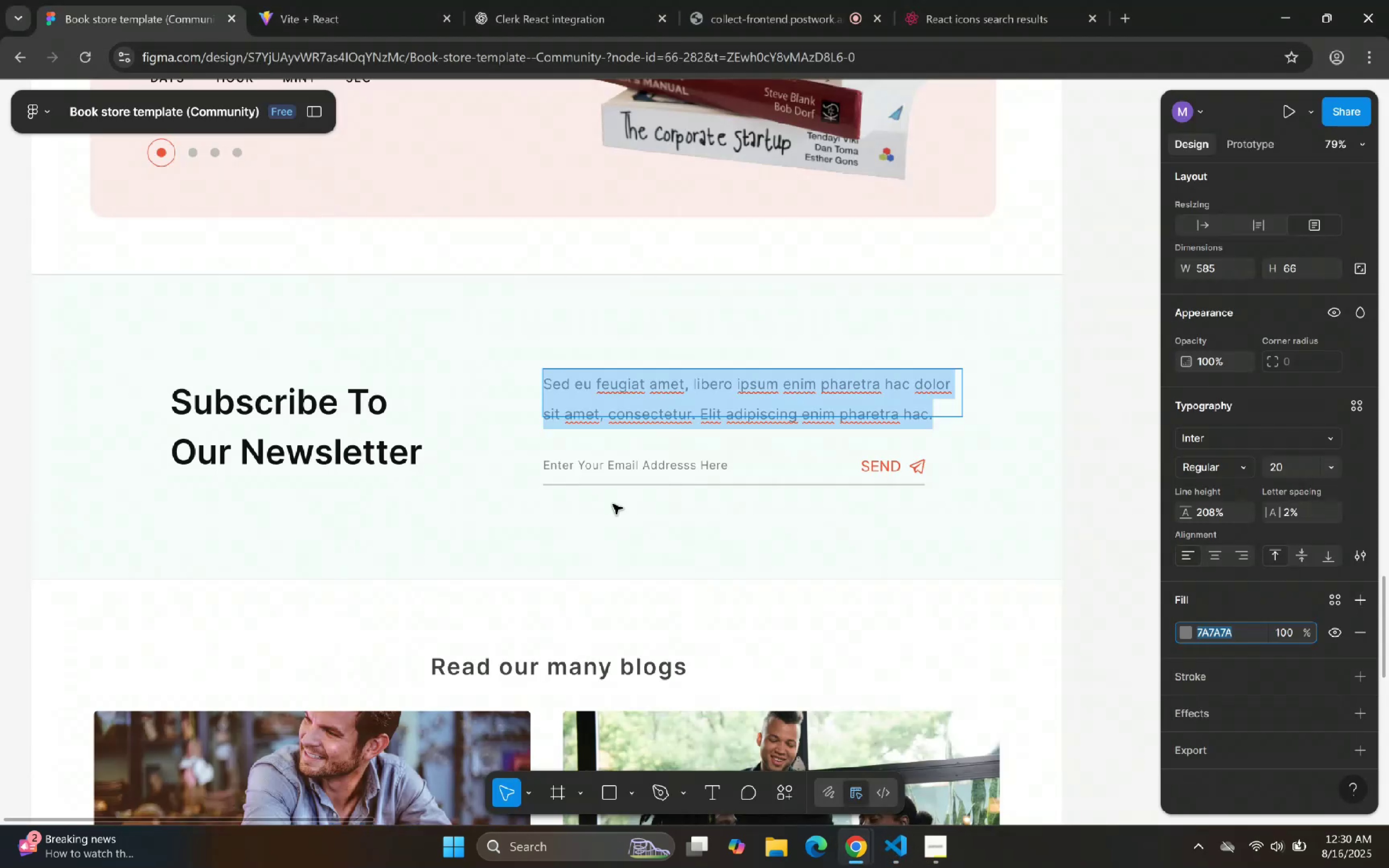 
left_click([303, 0])
 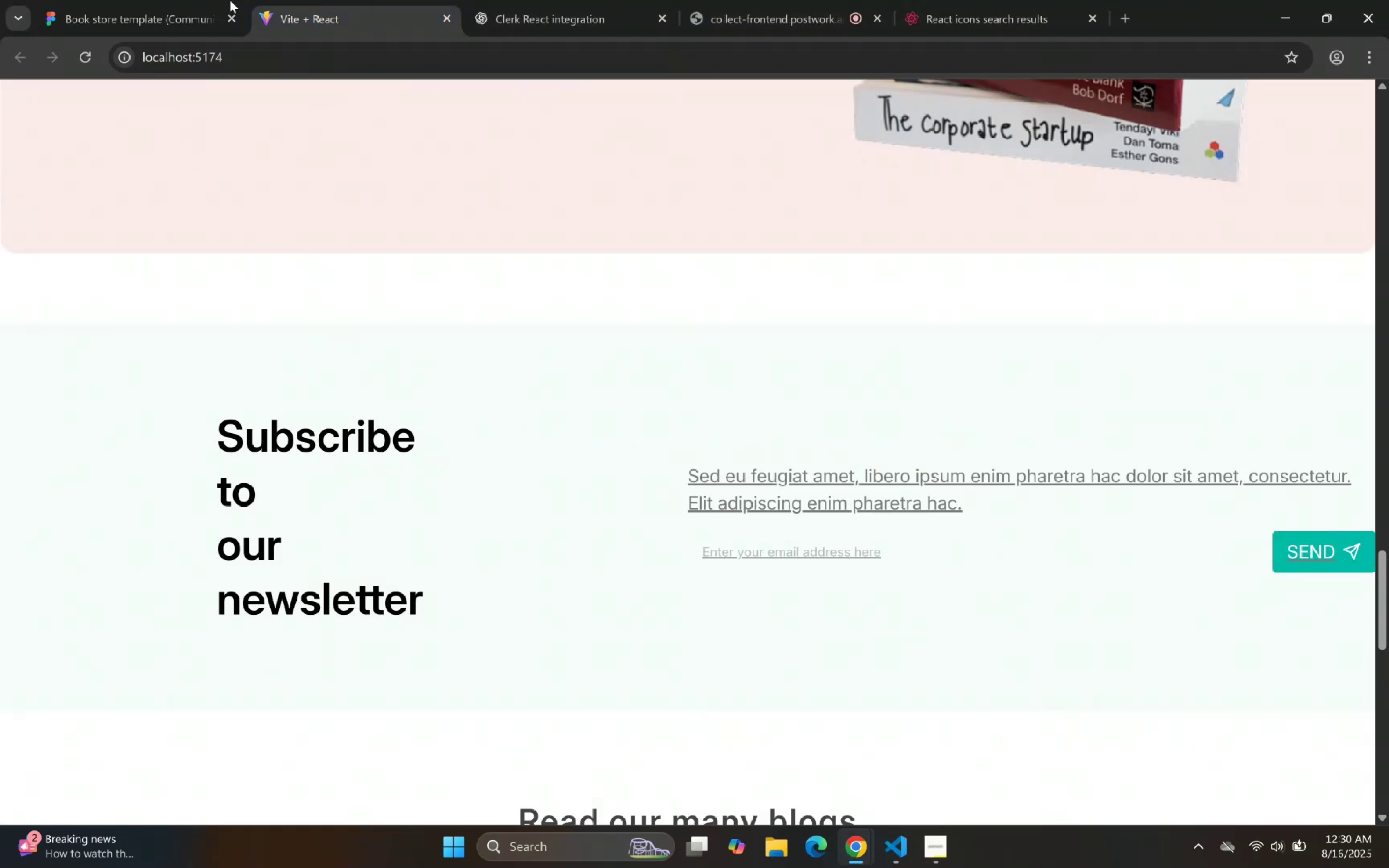 
left_click([165, 0])
 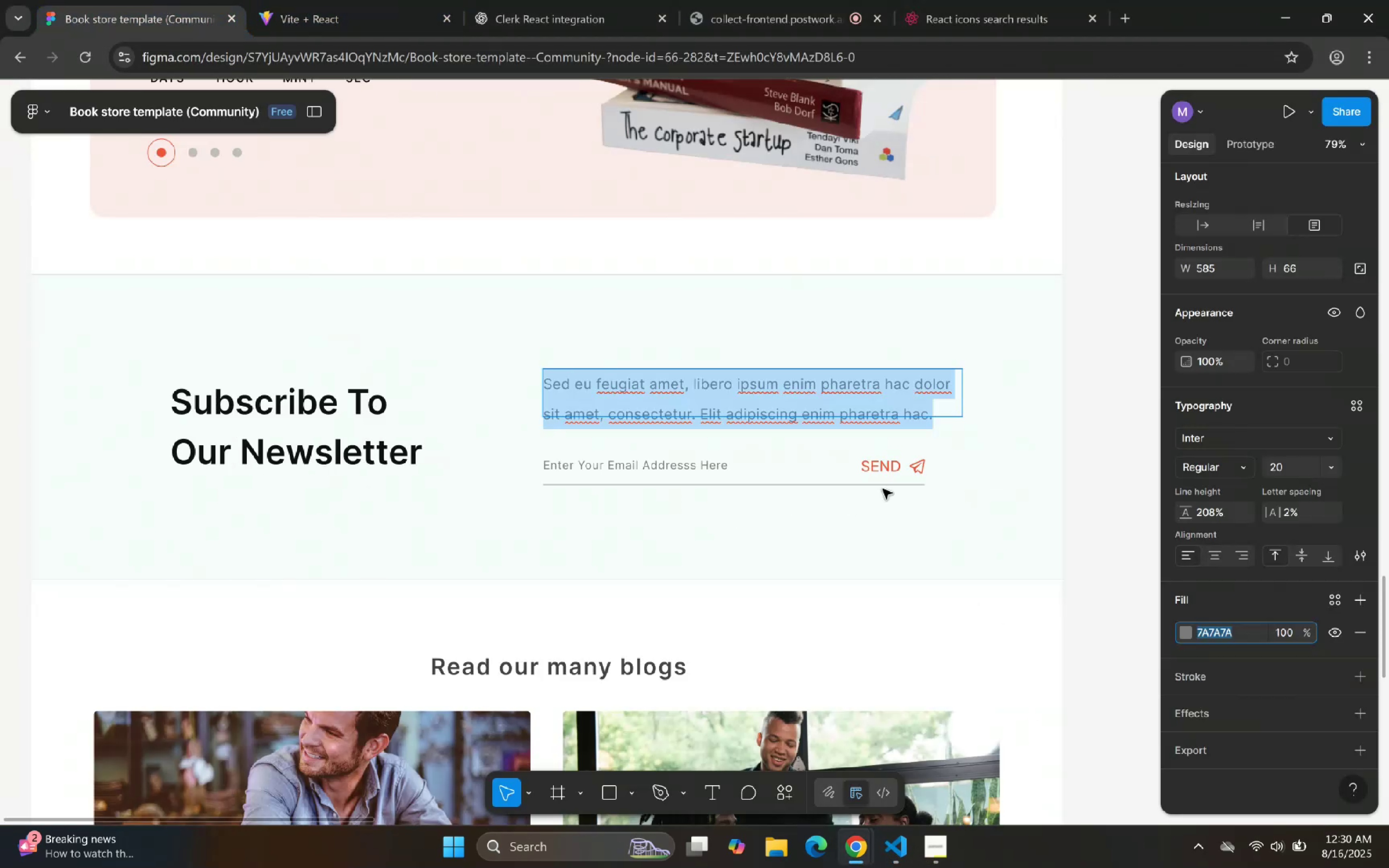 
double_click([870, 457])
 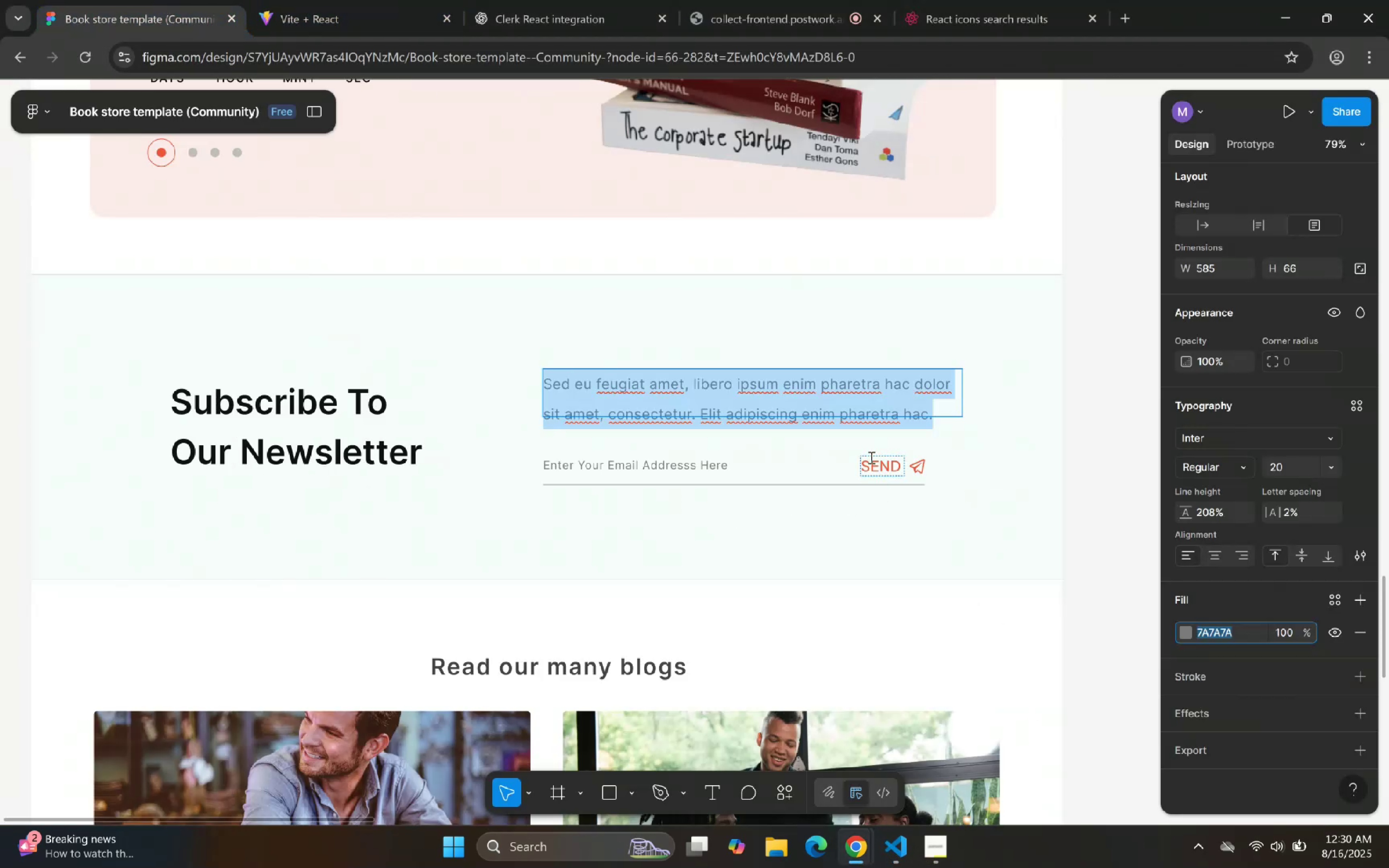 
triple_click([870, 457])
 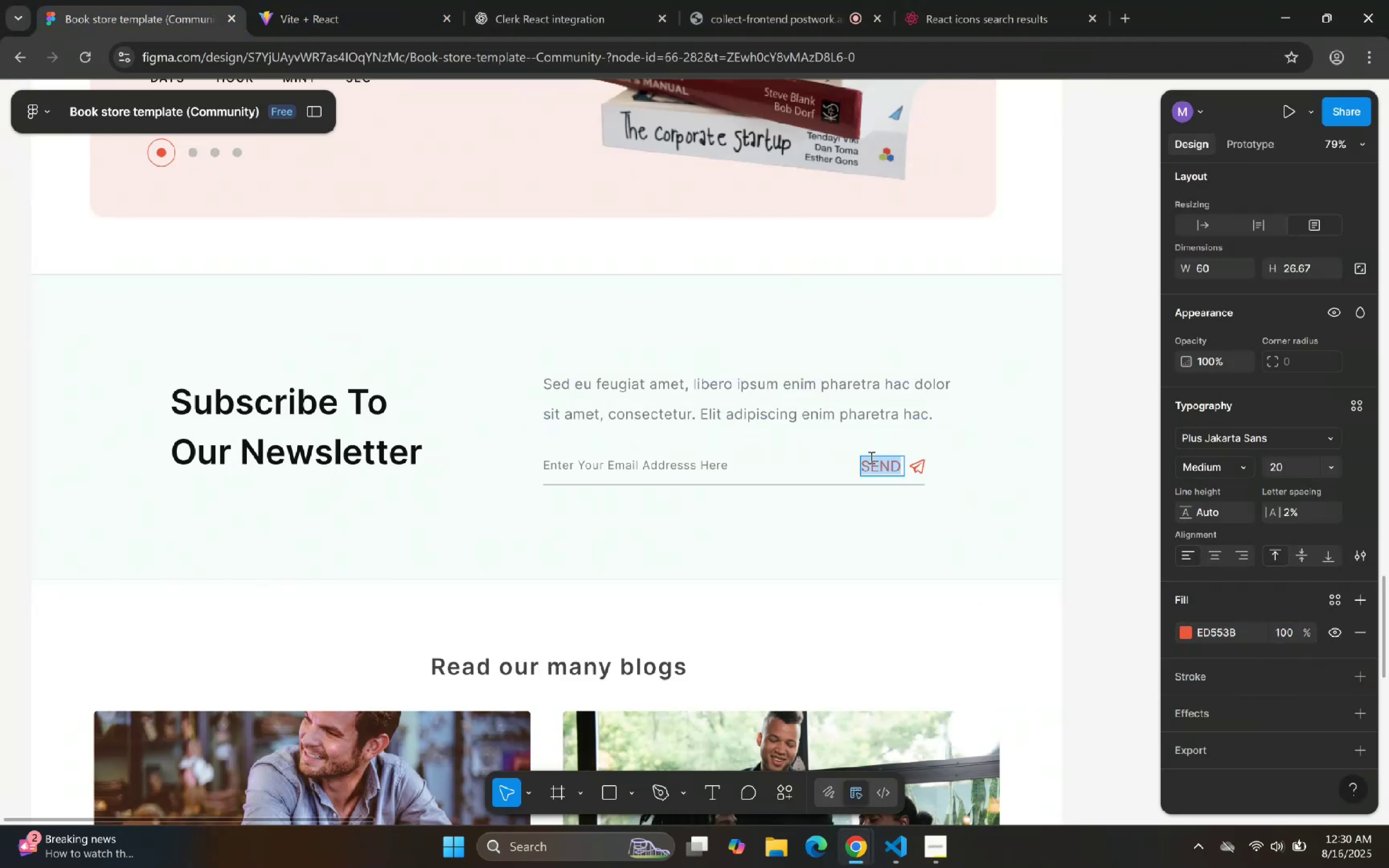 
key(Control+C)
 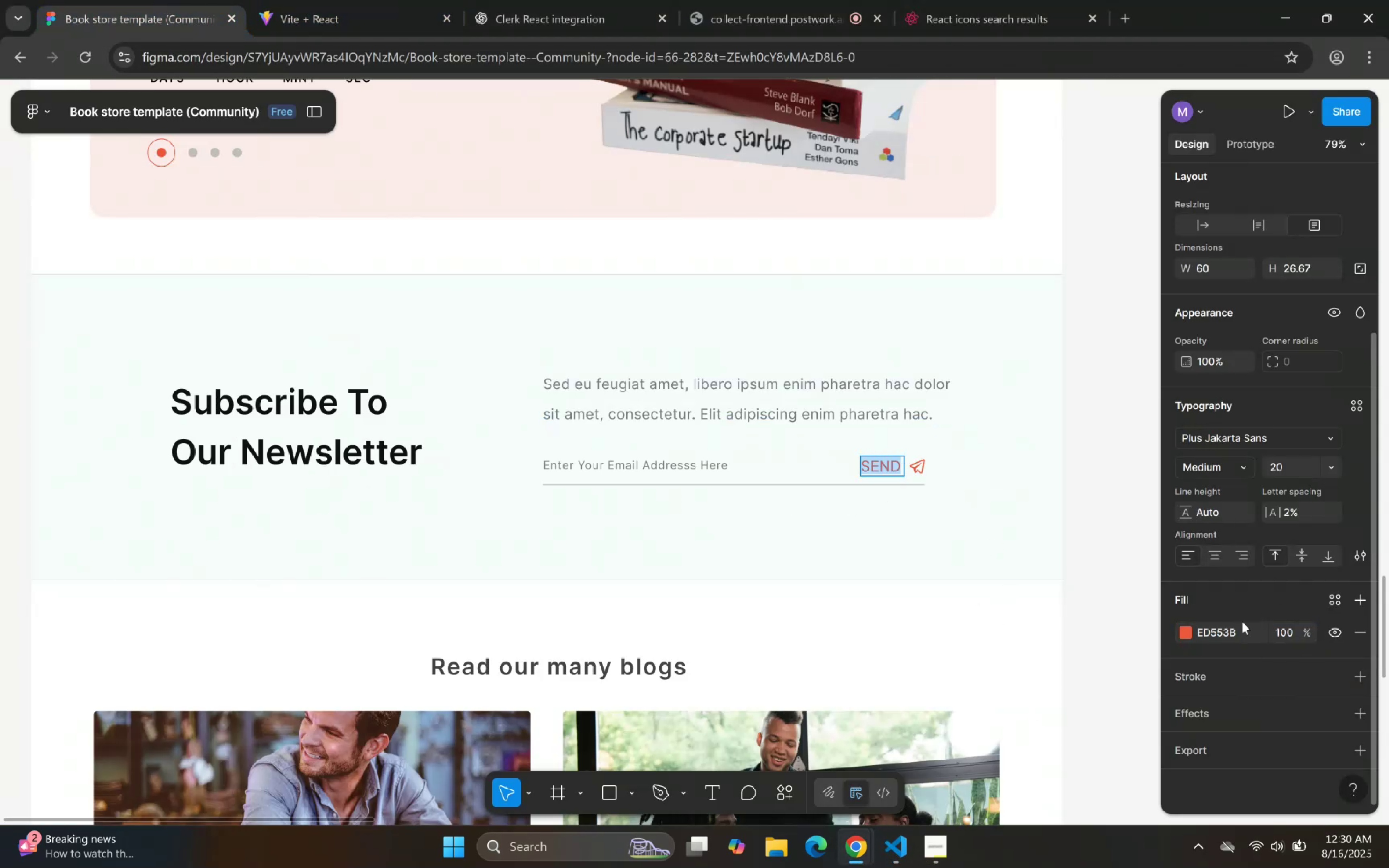 
double_click([1244, 627])
 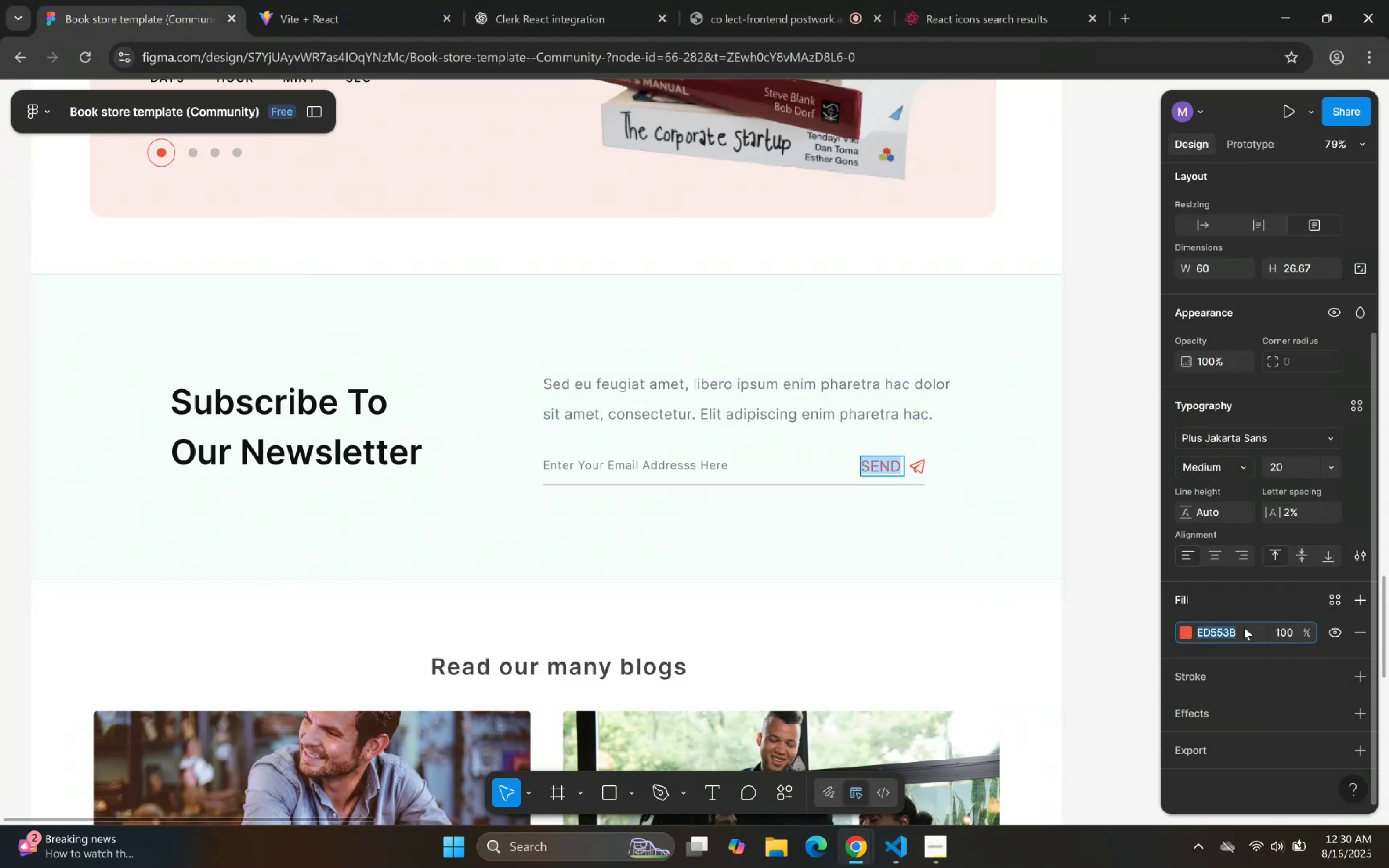 
triple_click([1244, 627])
 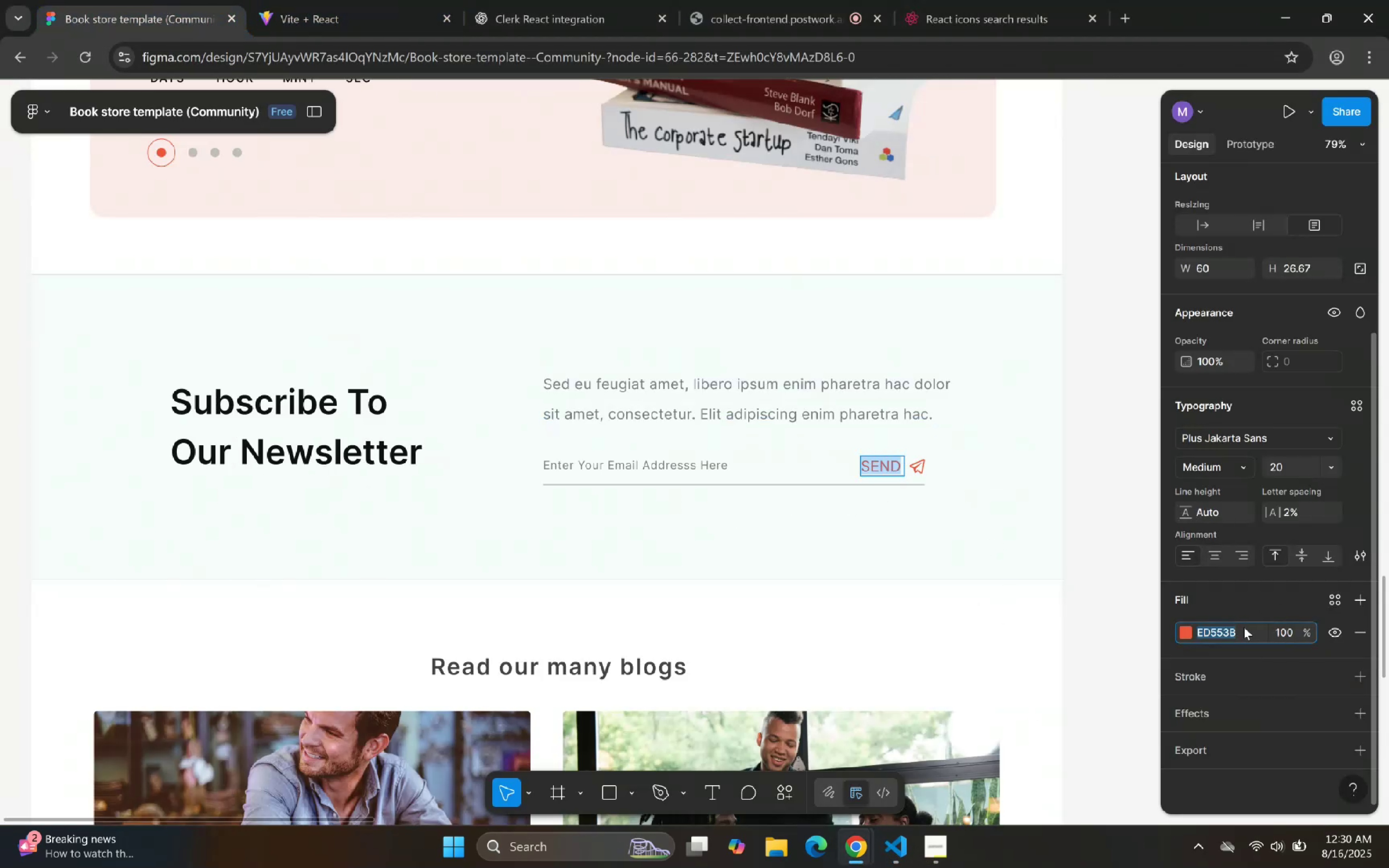 
key(Control+A)
 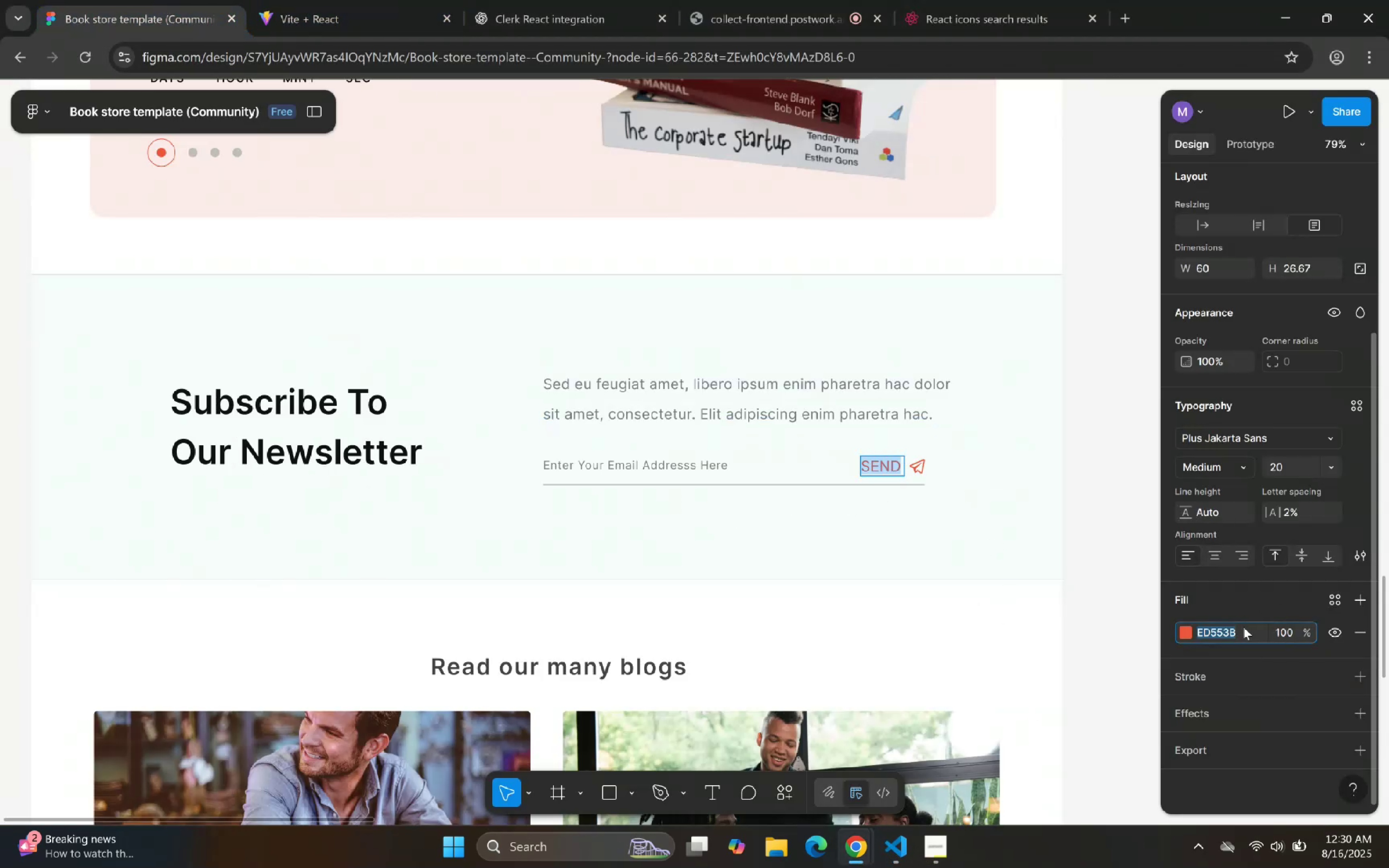 
key(Control+C)
 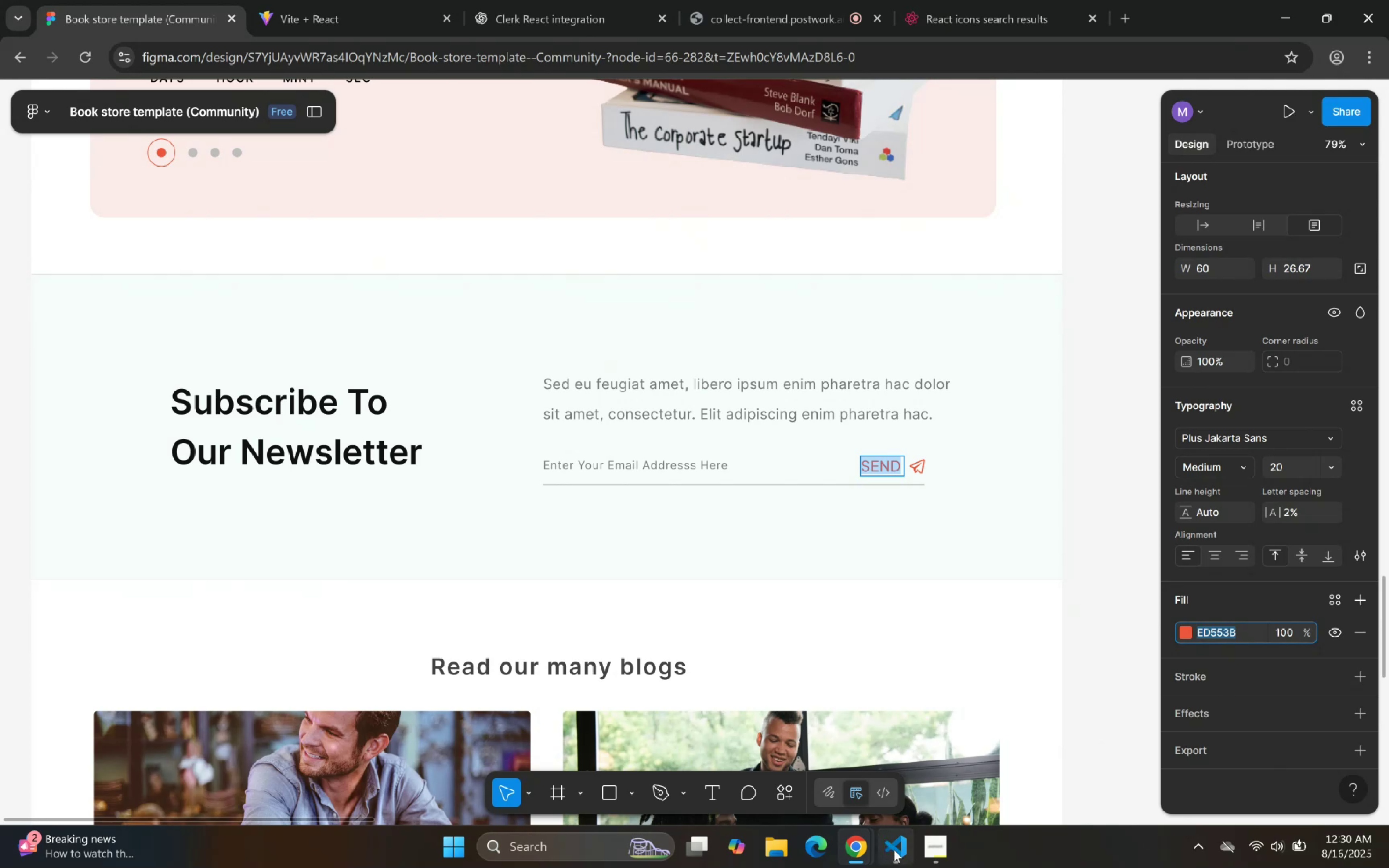 
left_click([897, 855])
 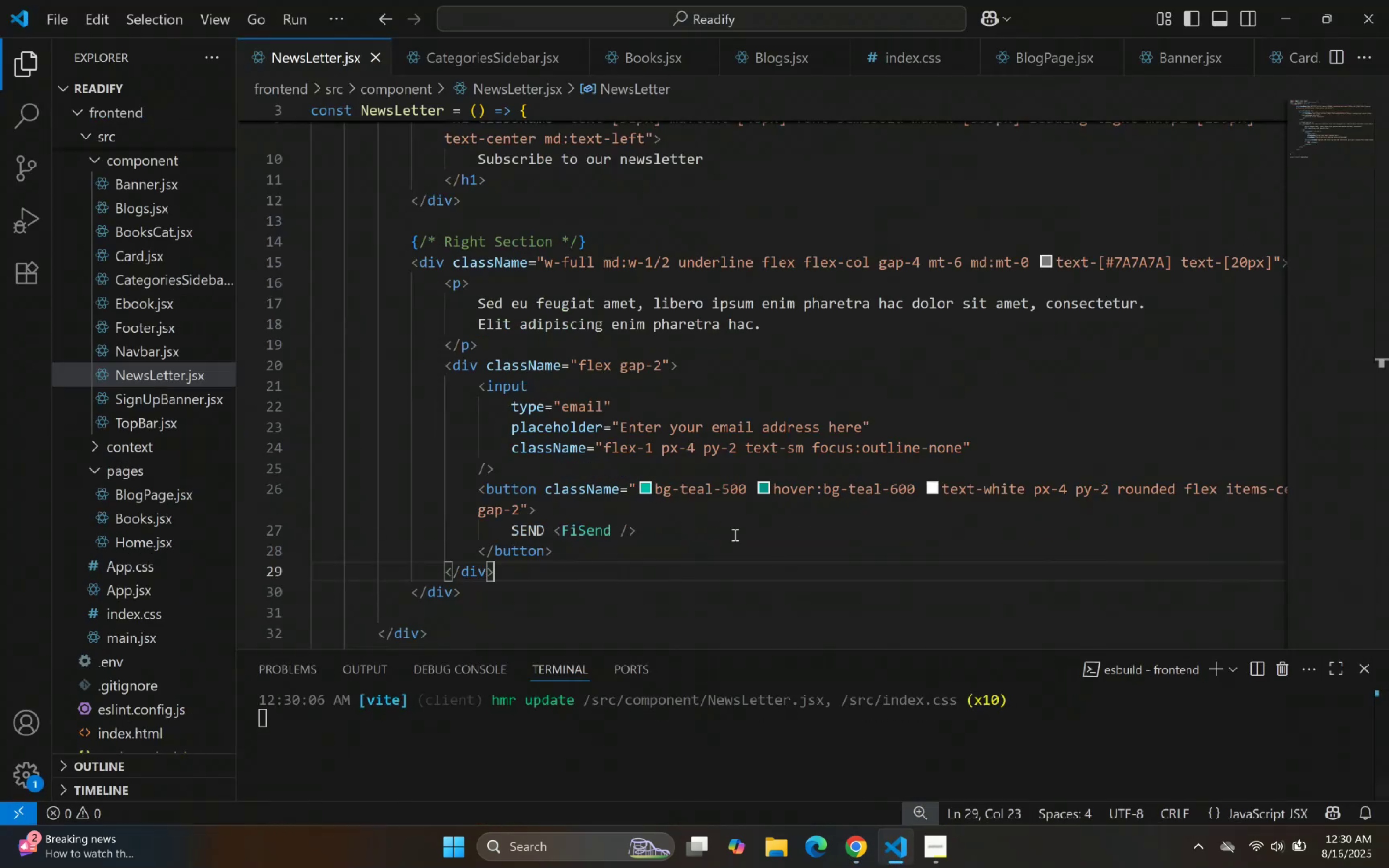 
scroll: coordinate [663, 433], scroll_direction: down, amount: 1.0
 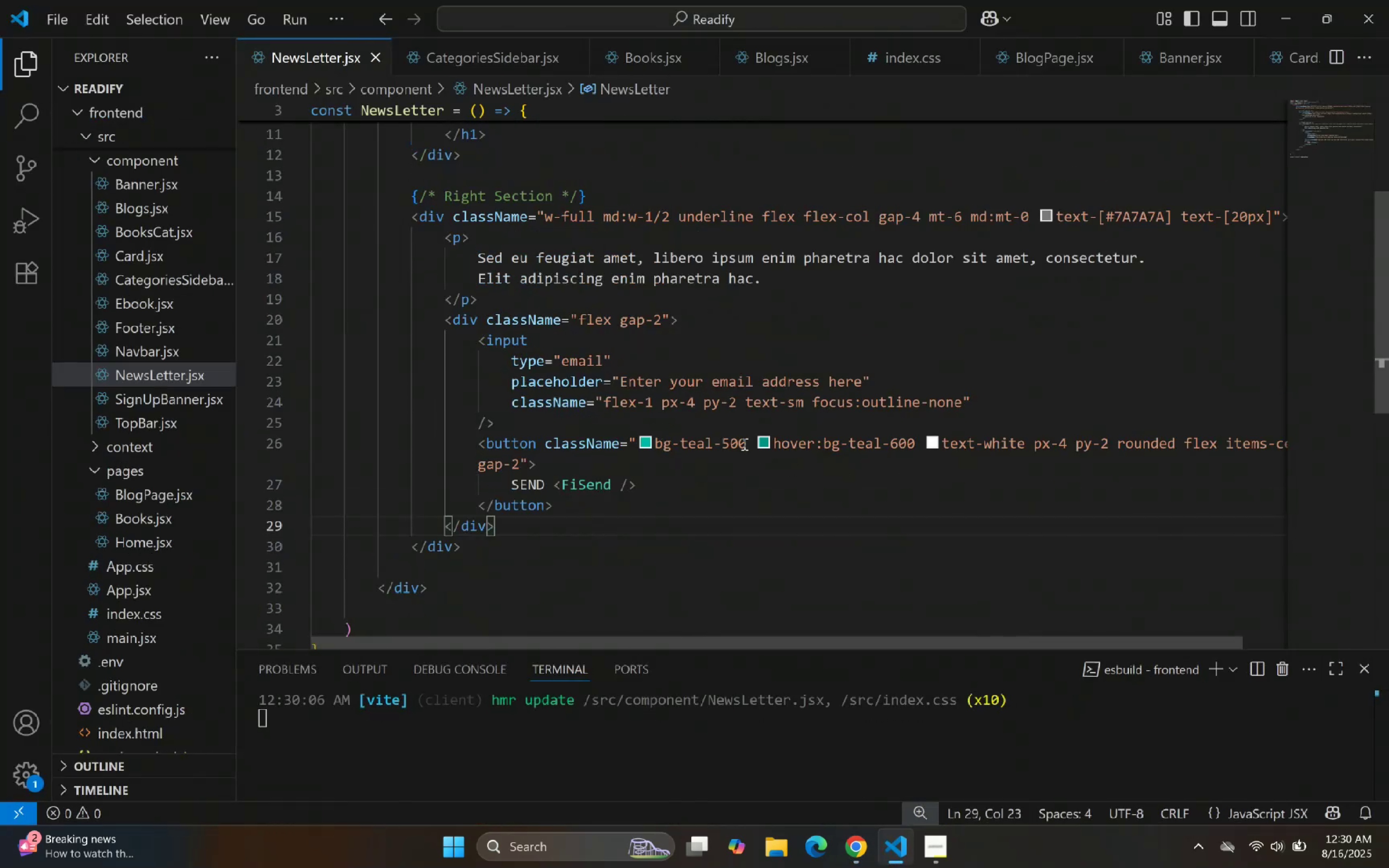 
left_click([750, 447])
 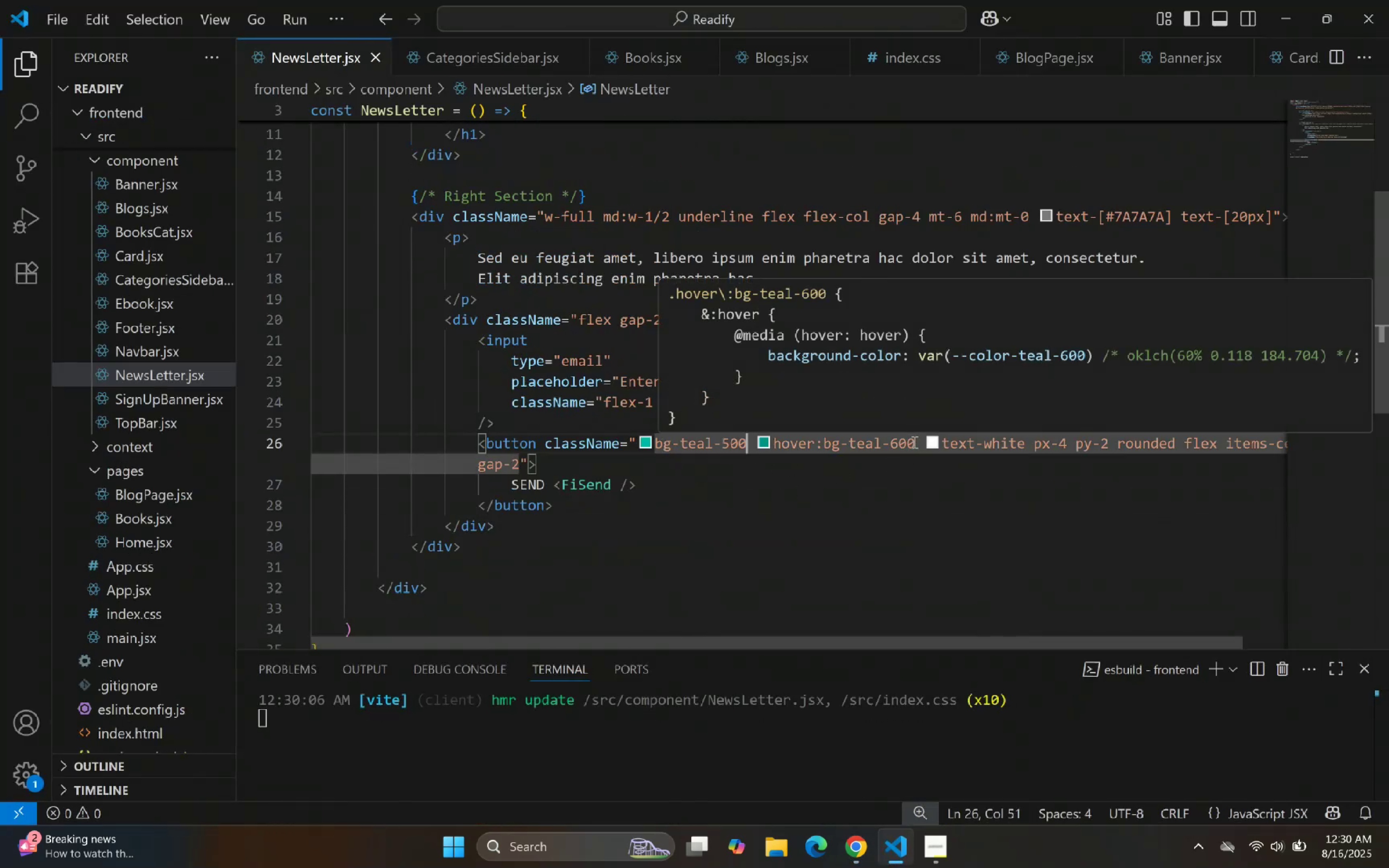 
left_click_drag(start_coordinate=[916, 442], to_coordinate=[655, 448])
 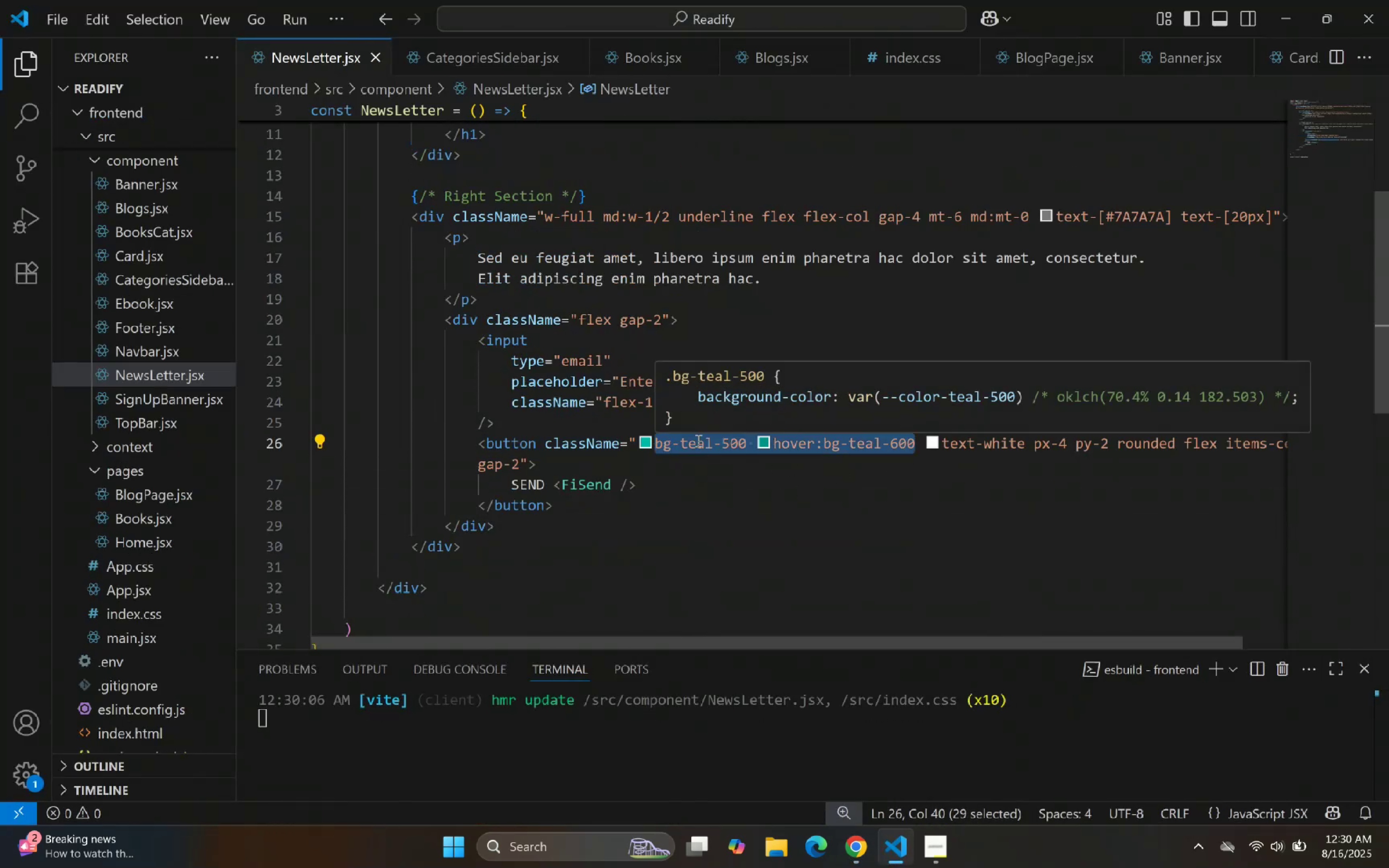 
left_click([892, 448])
 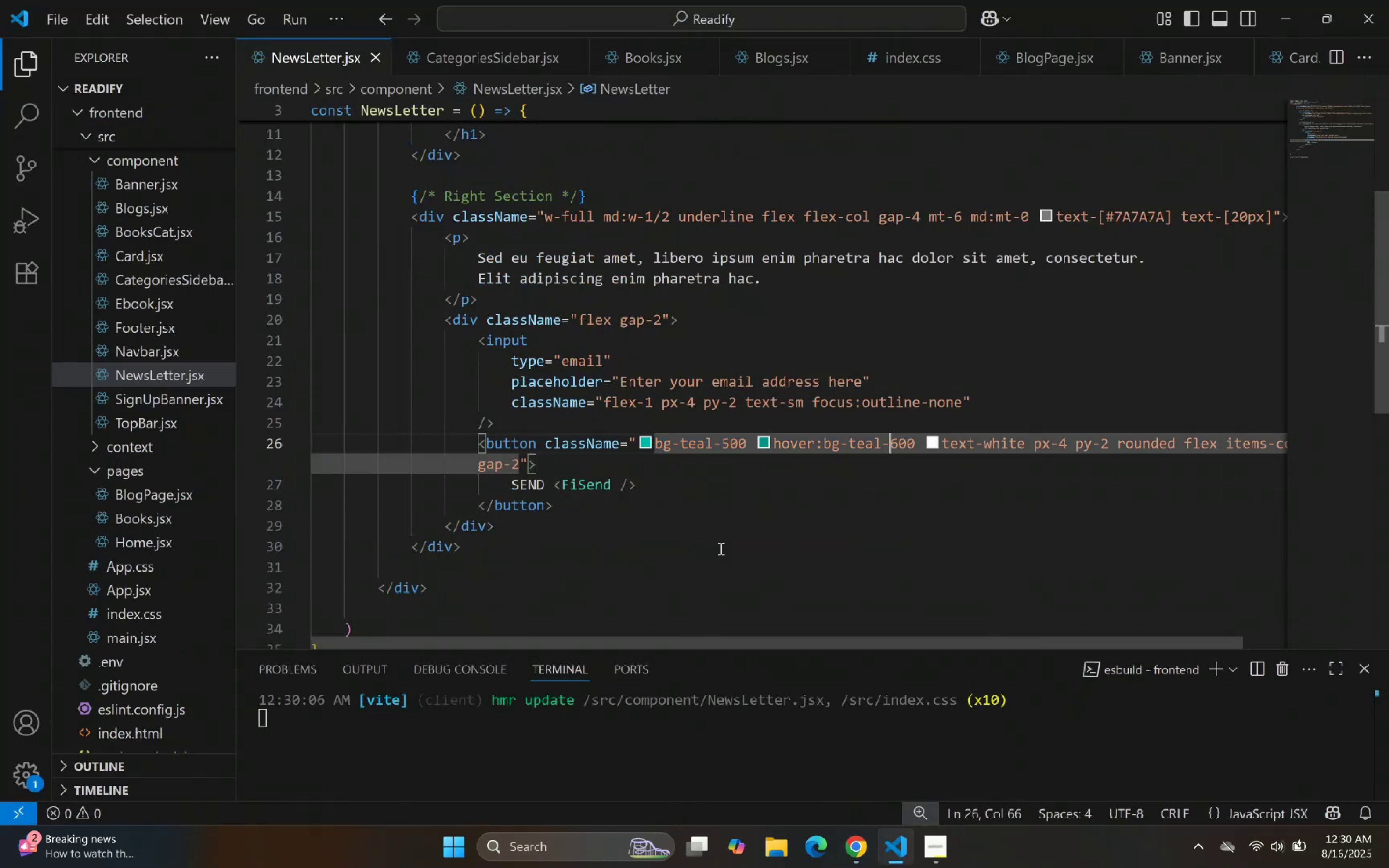 
left_click([551, 466])
 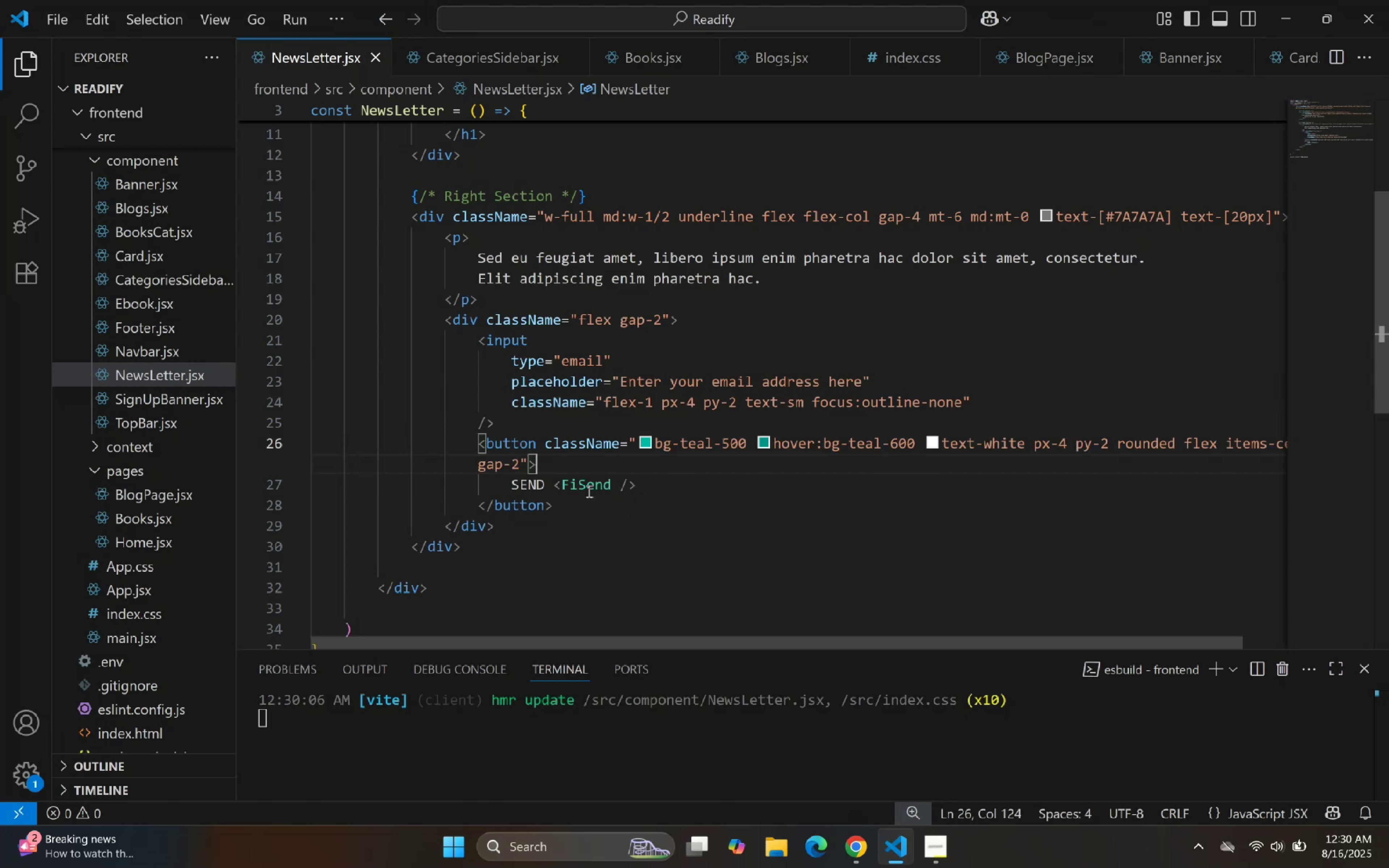 
type( clas)
 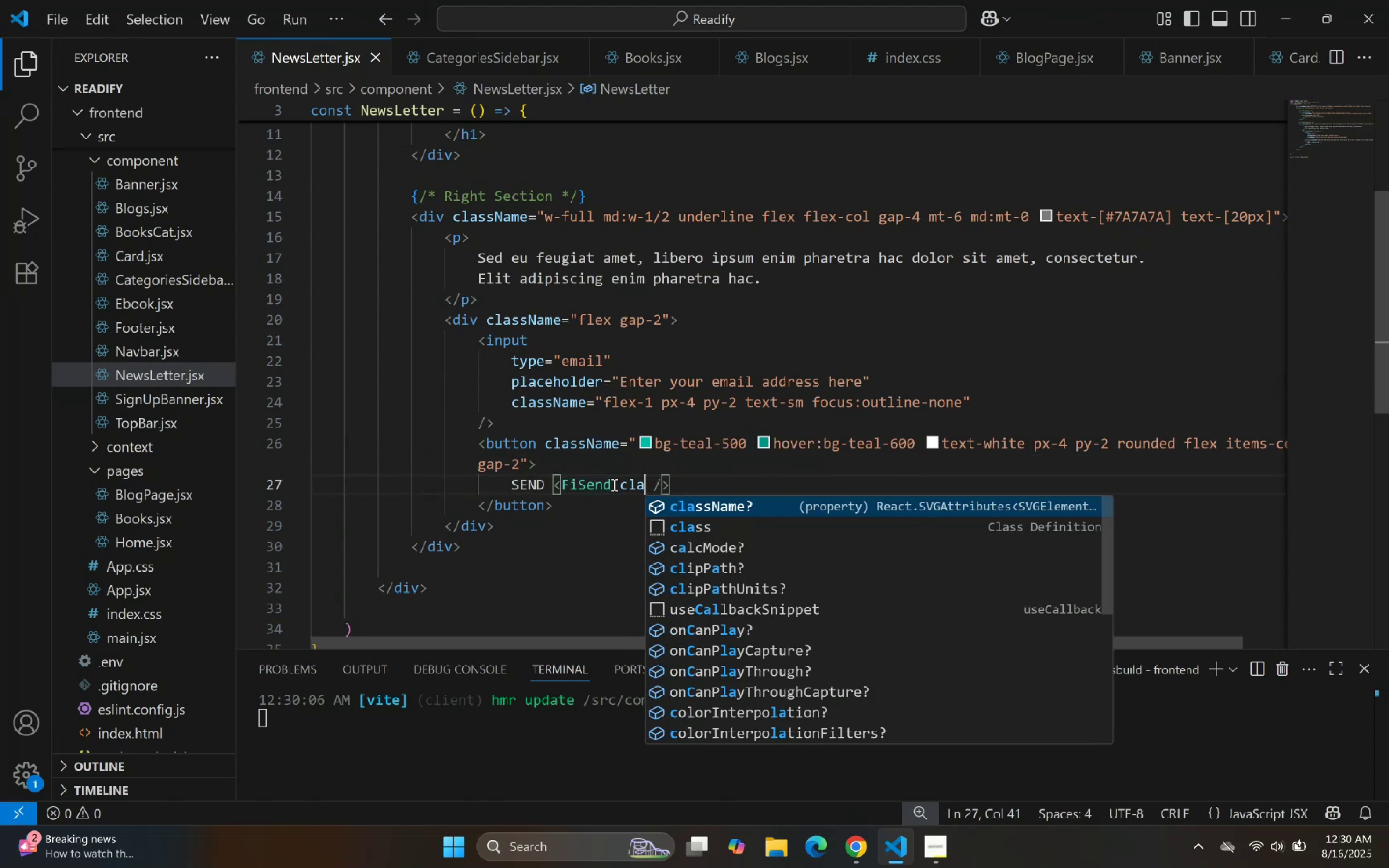 
key(Enter)
 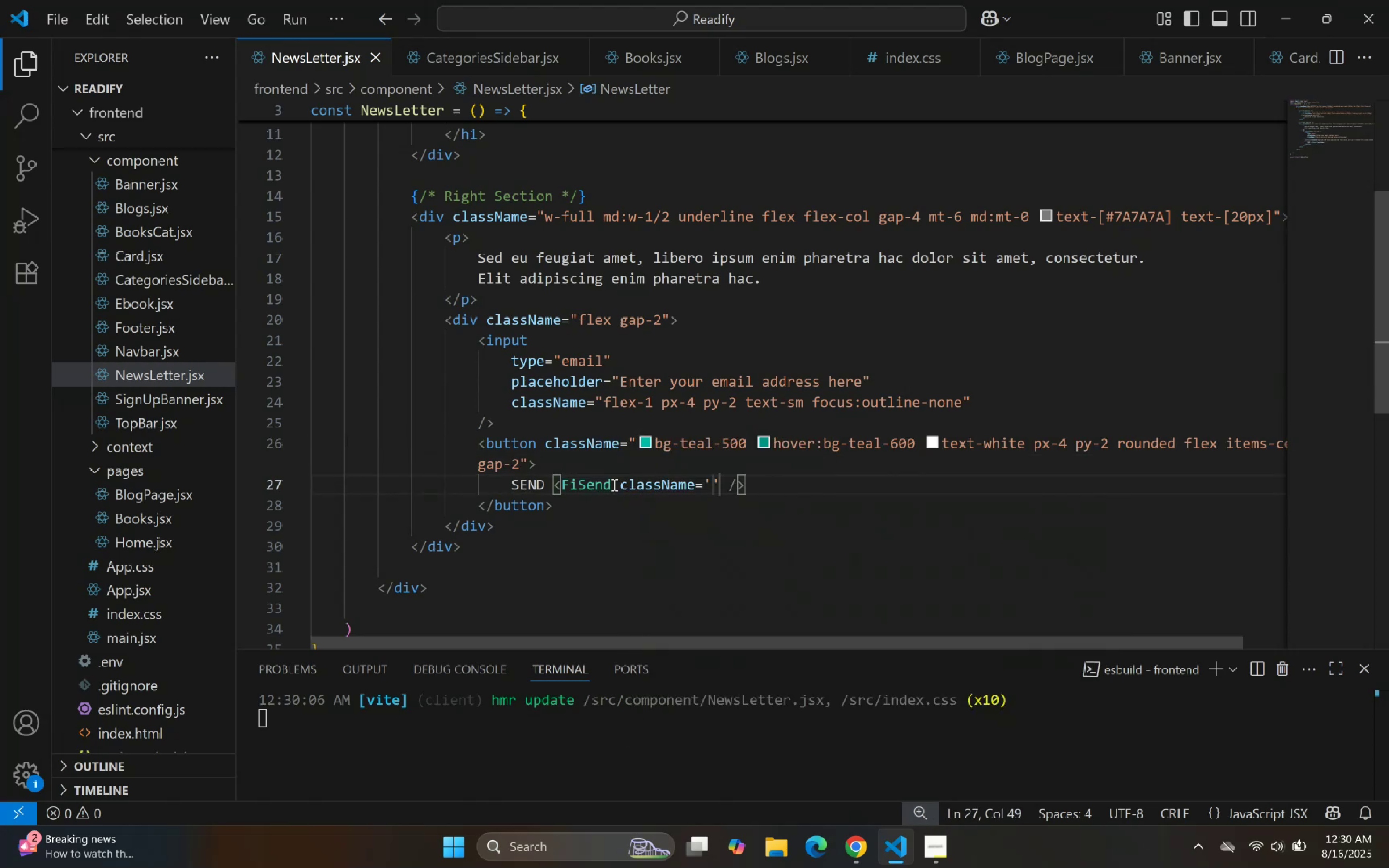 
type(text-[])
 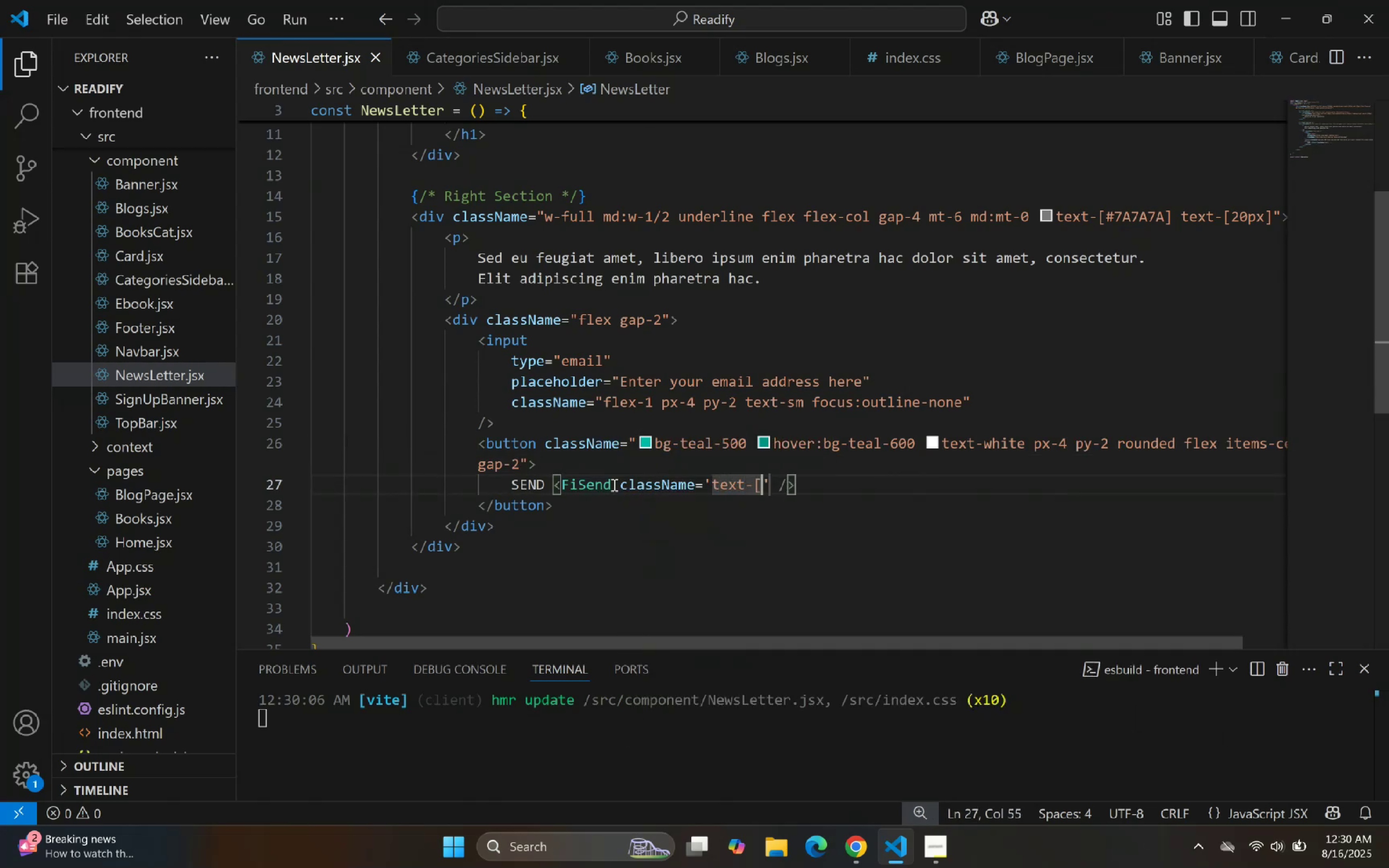 
key(ArrowLeft)
 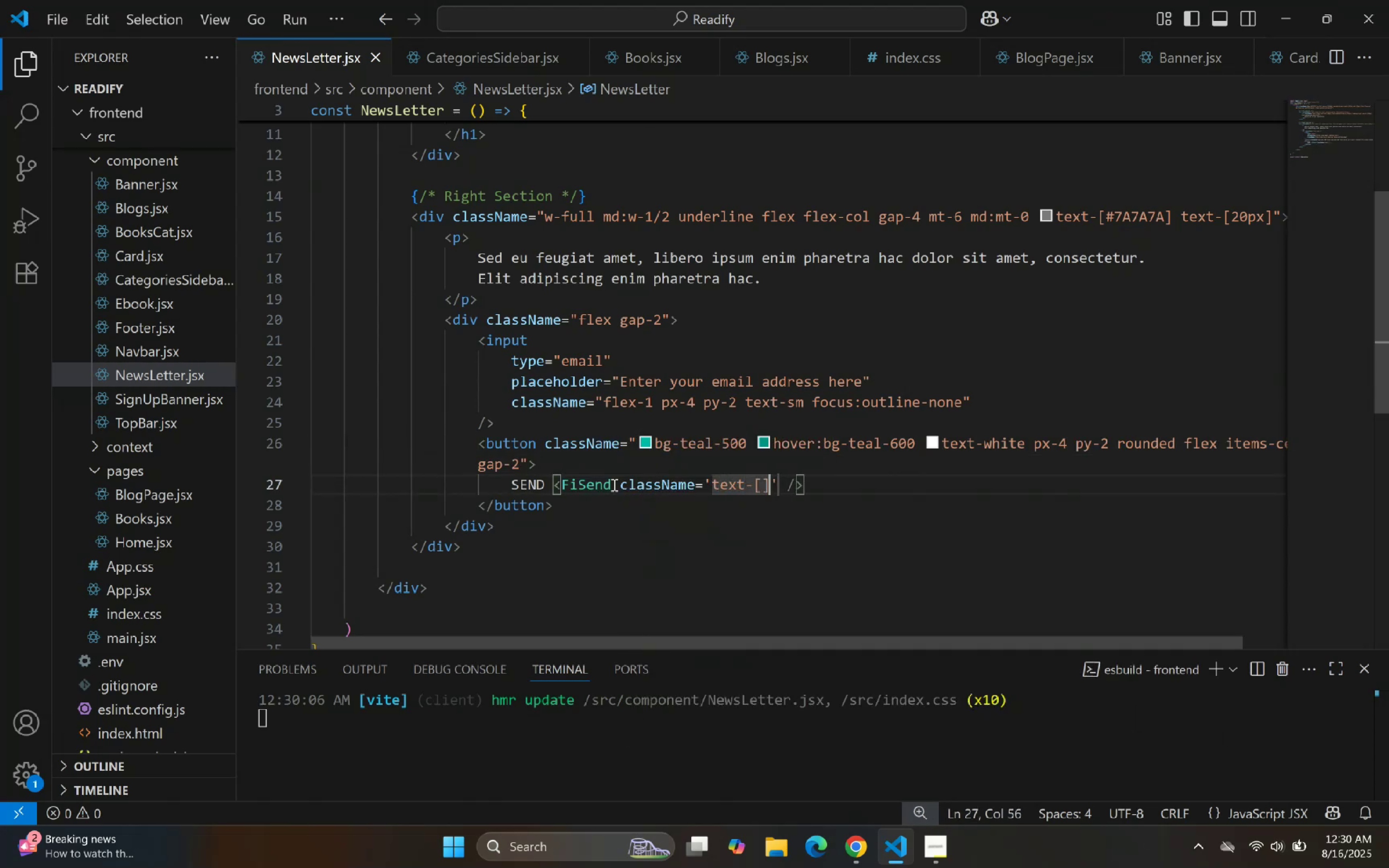 
key(Control+ControlLeft)
 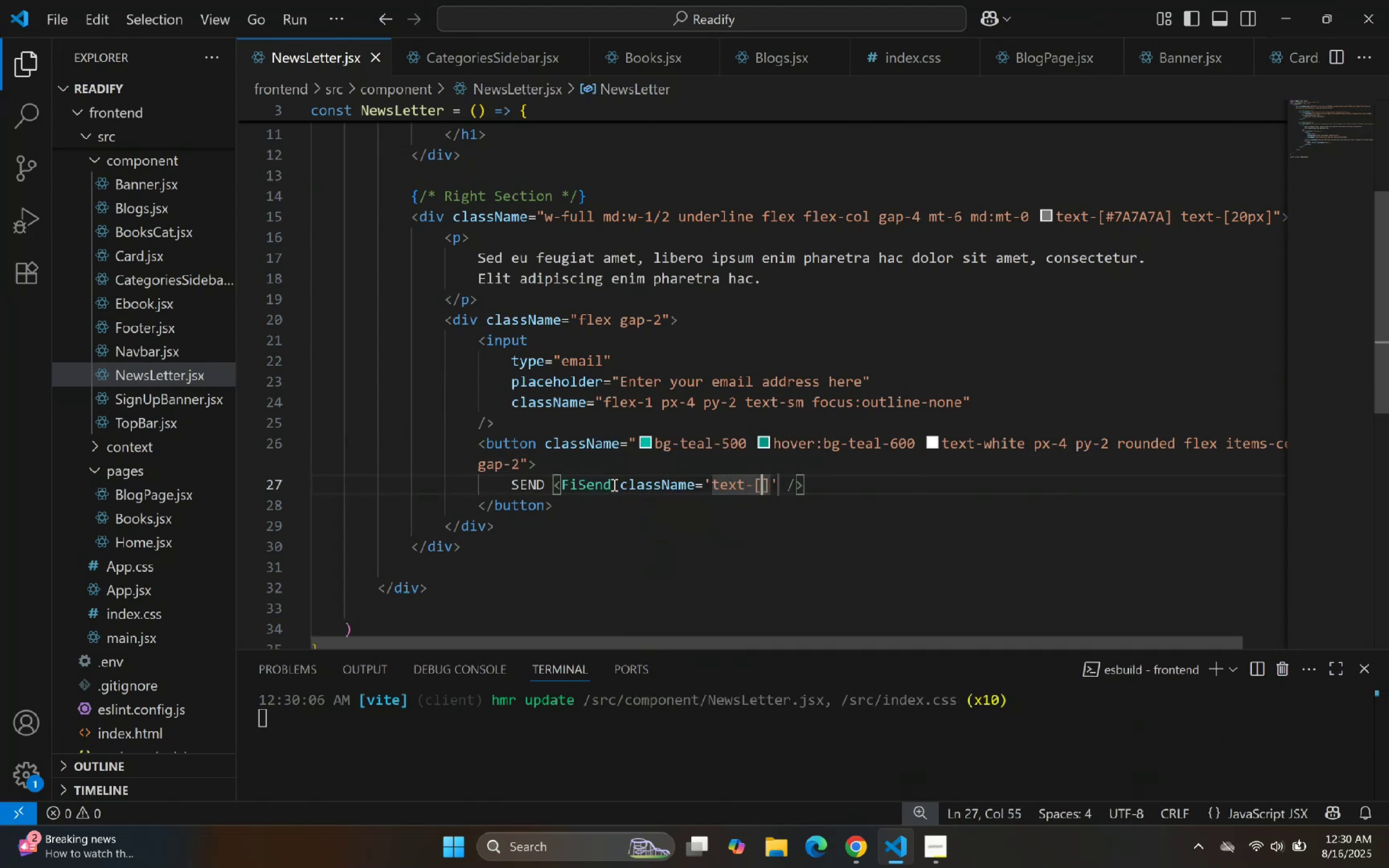 
key(Control+V)
 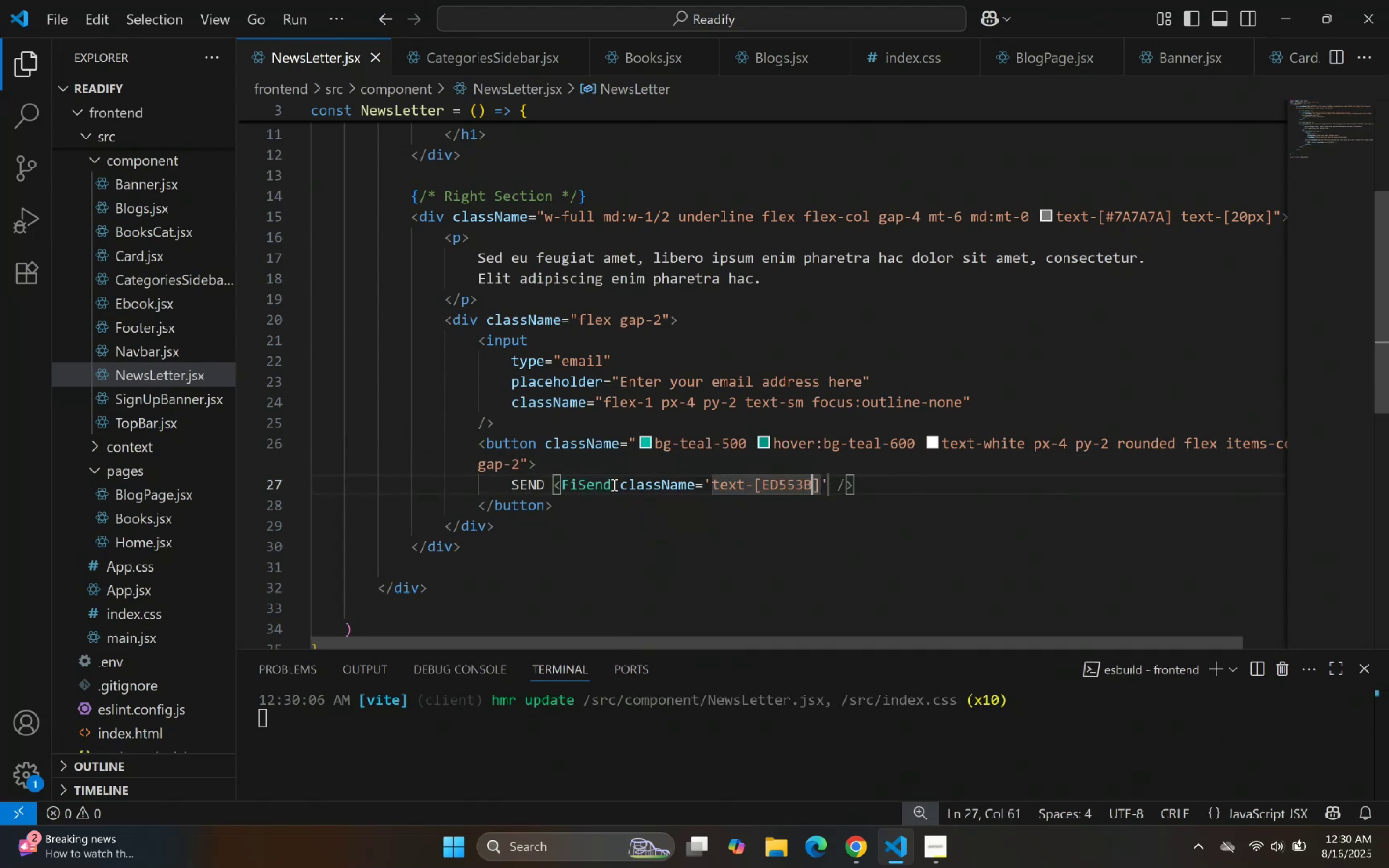 
key(ArrowUp)
 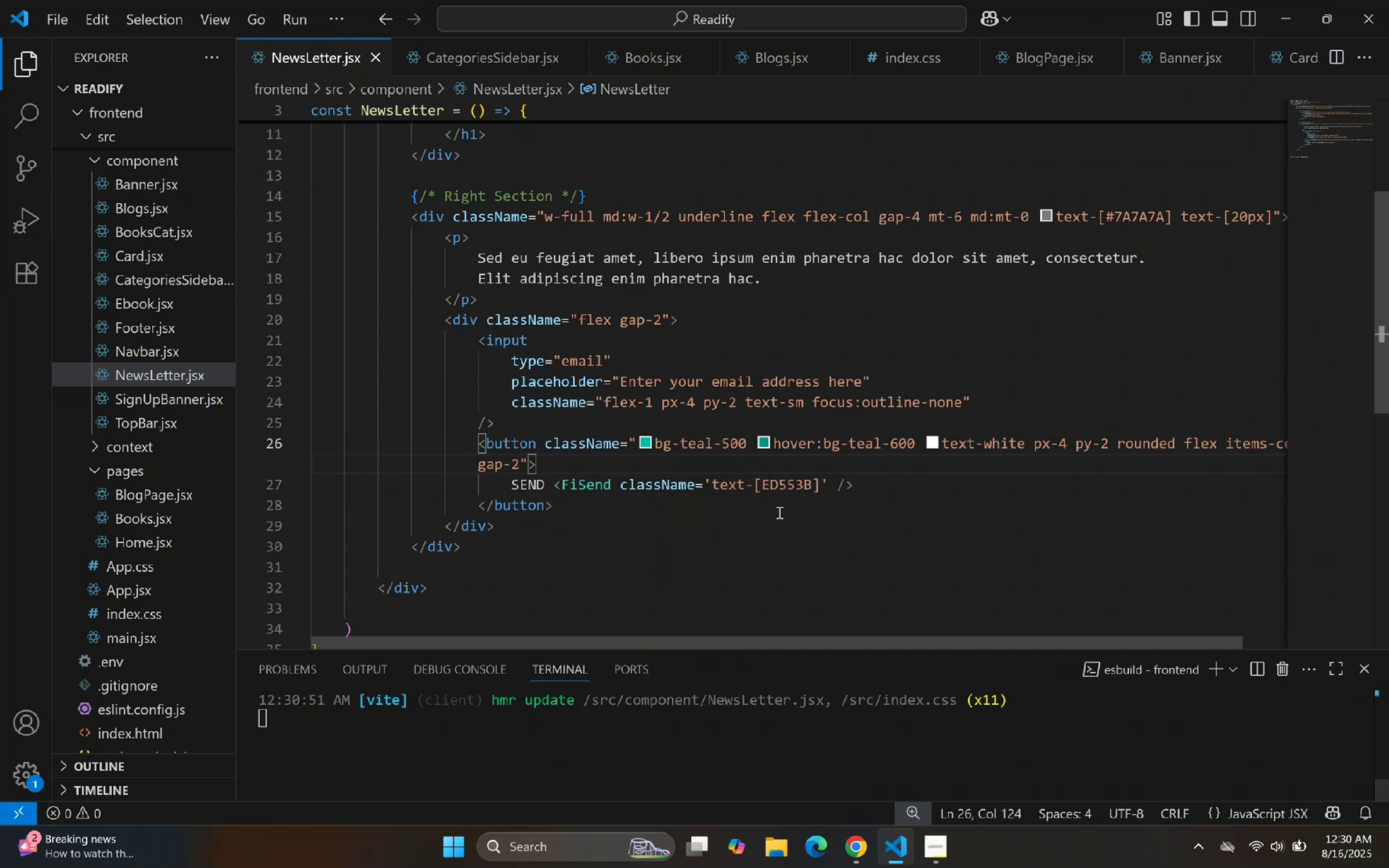 
left_click([759, 487])
 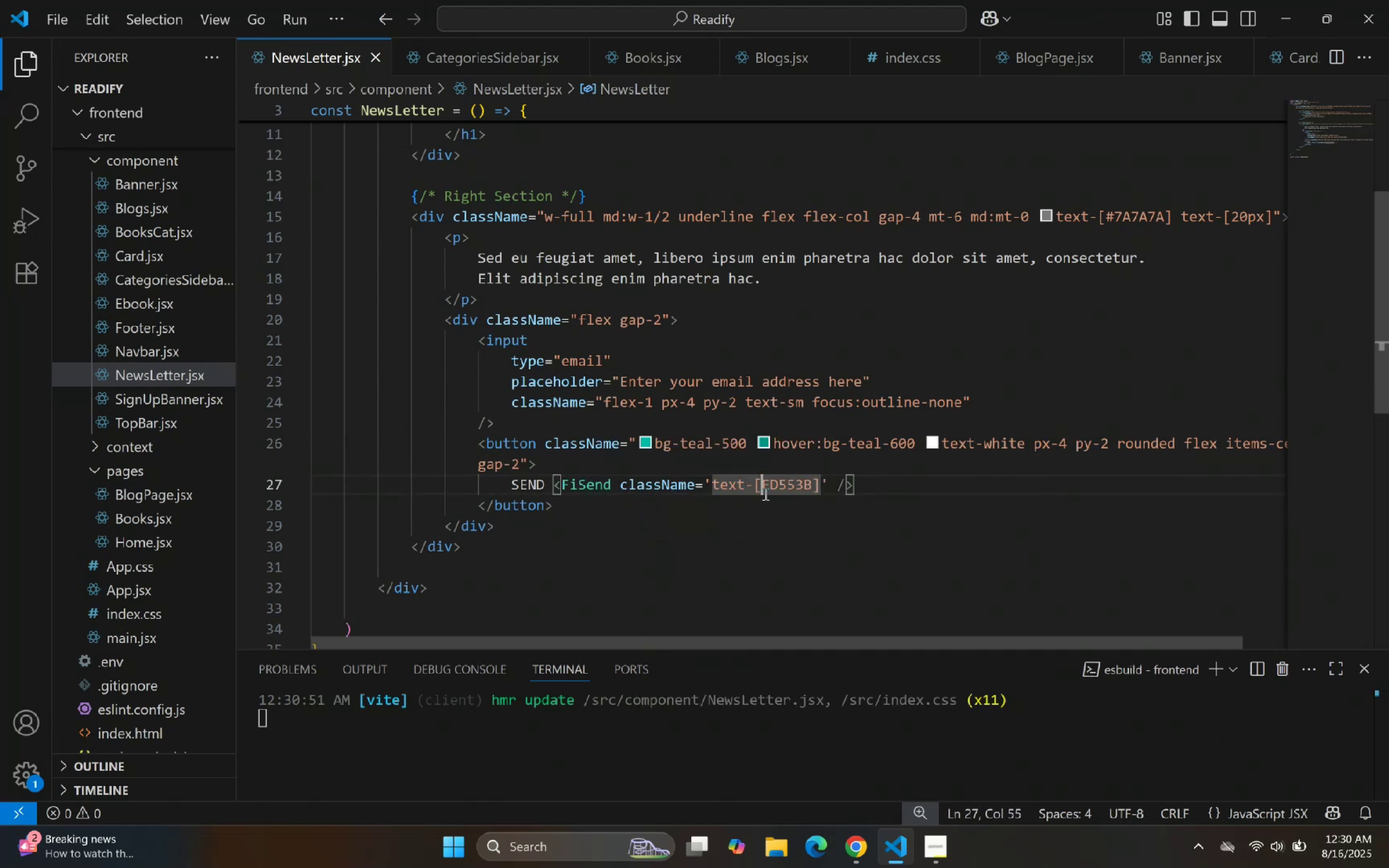 
key(Shift+3)
 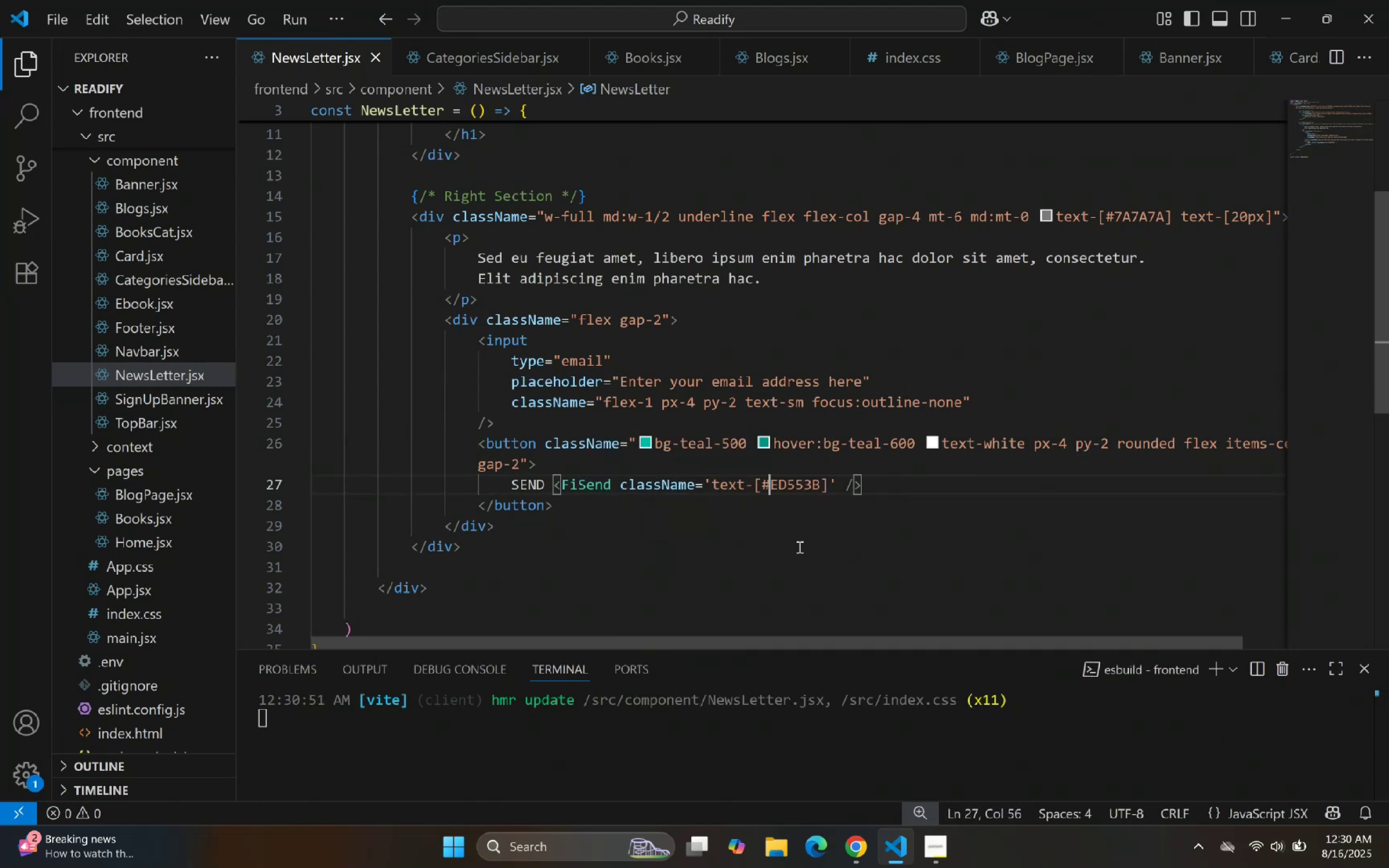 
left_click([823, 548])
 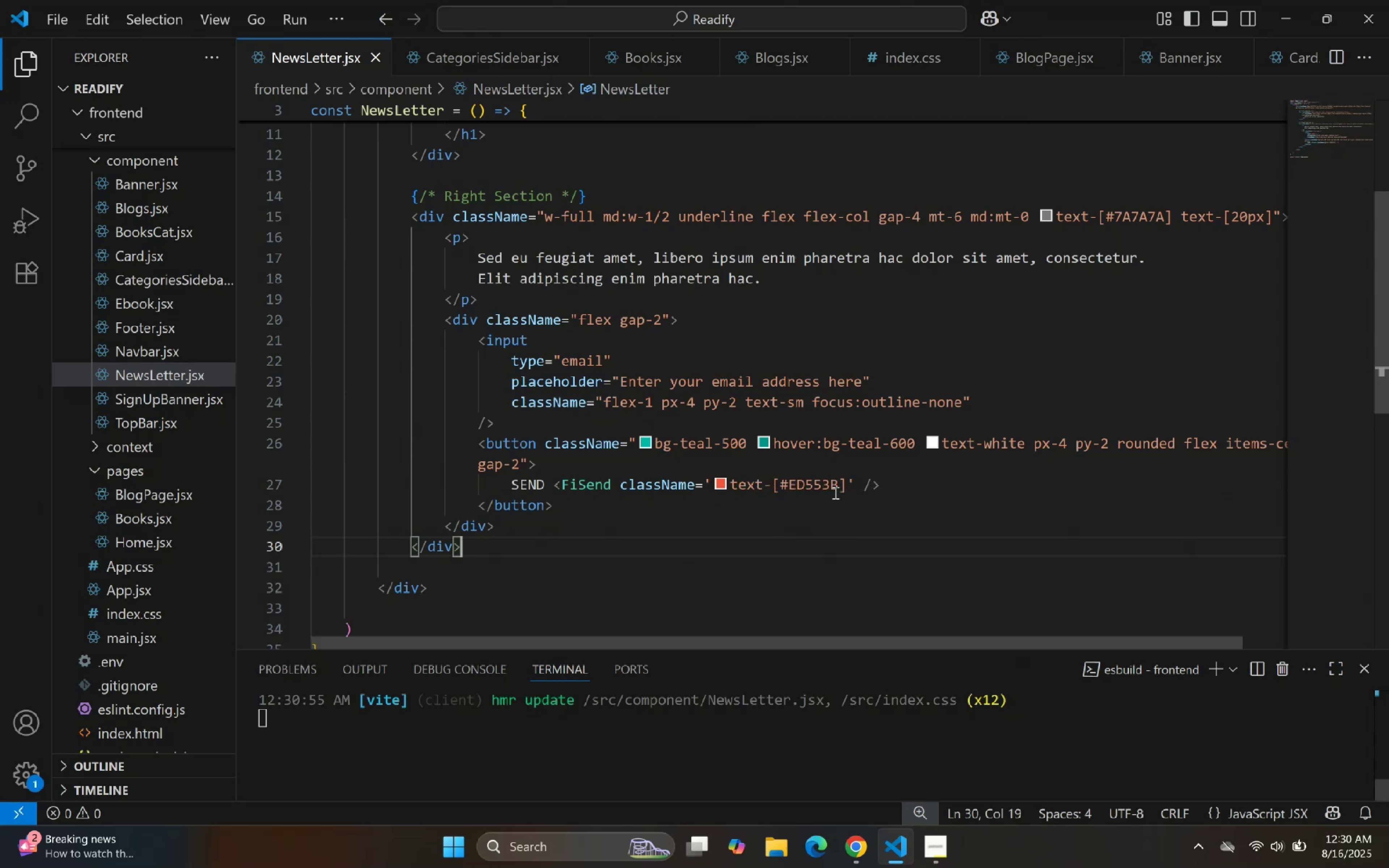 
left_click_drag(start_coordinate=[847, 488], to_coordinate=[711, 485])
 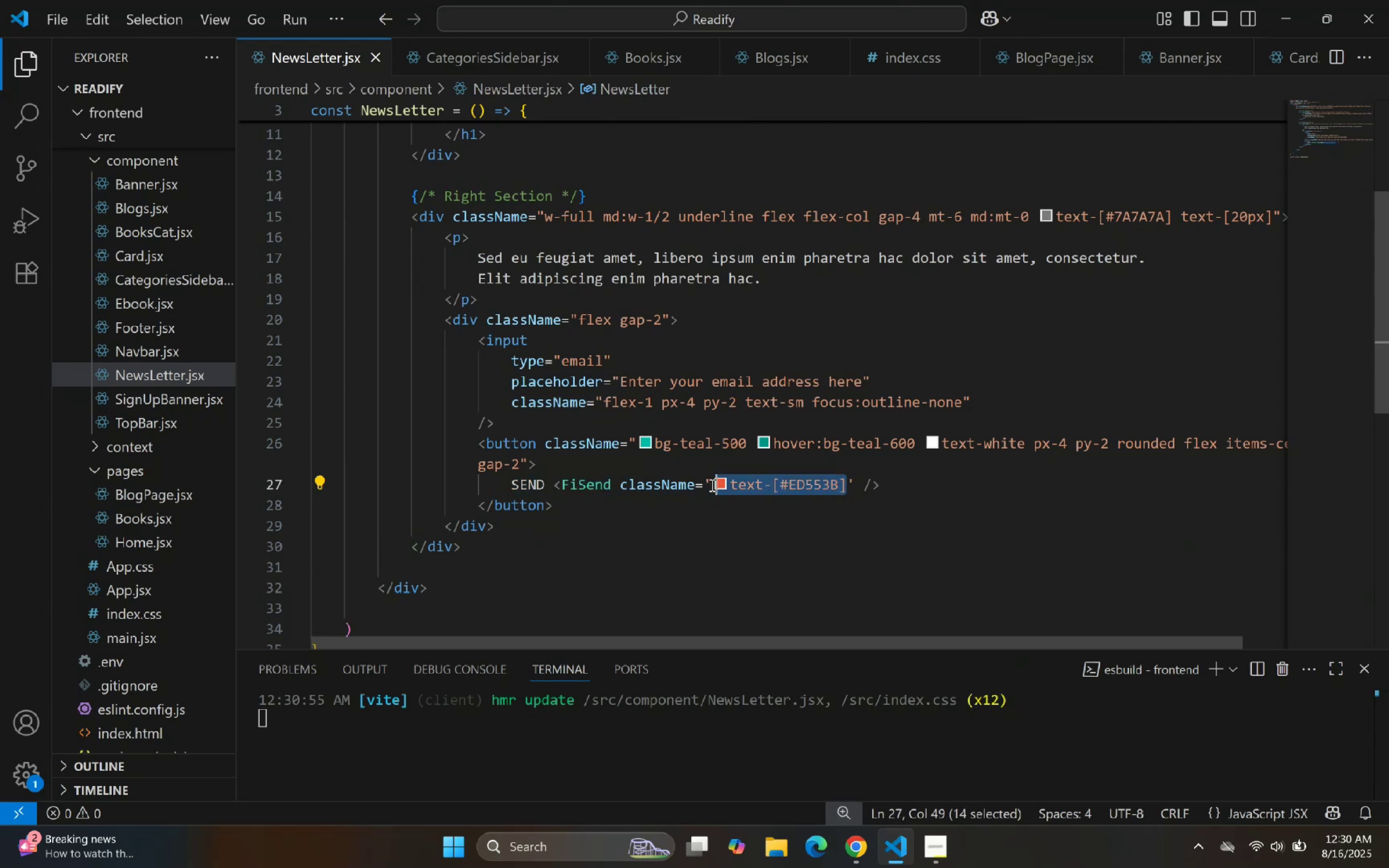 
key(Control+C)
 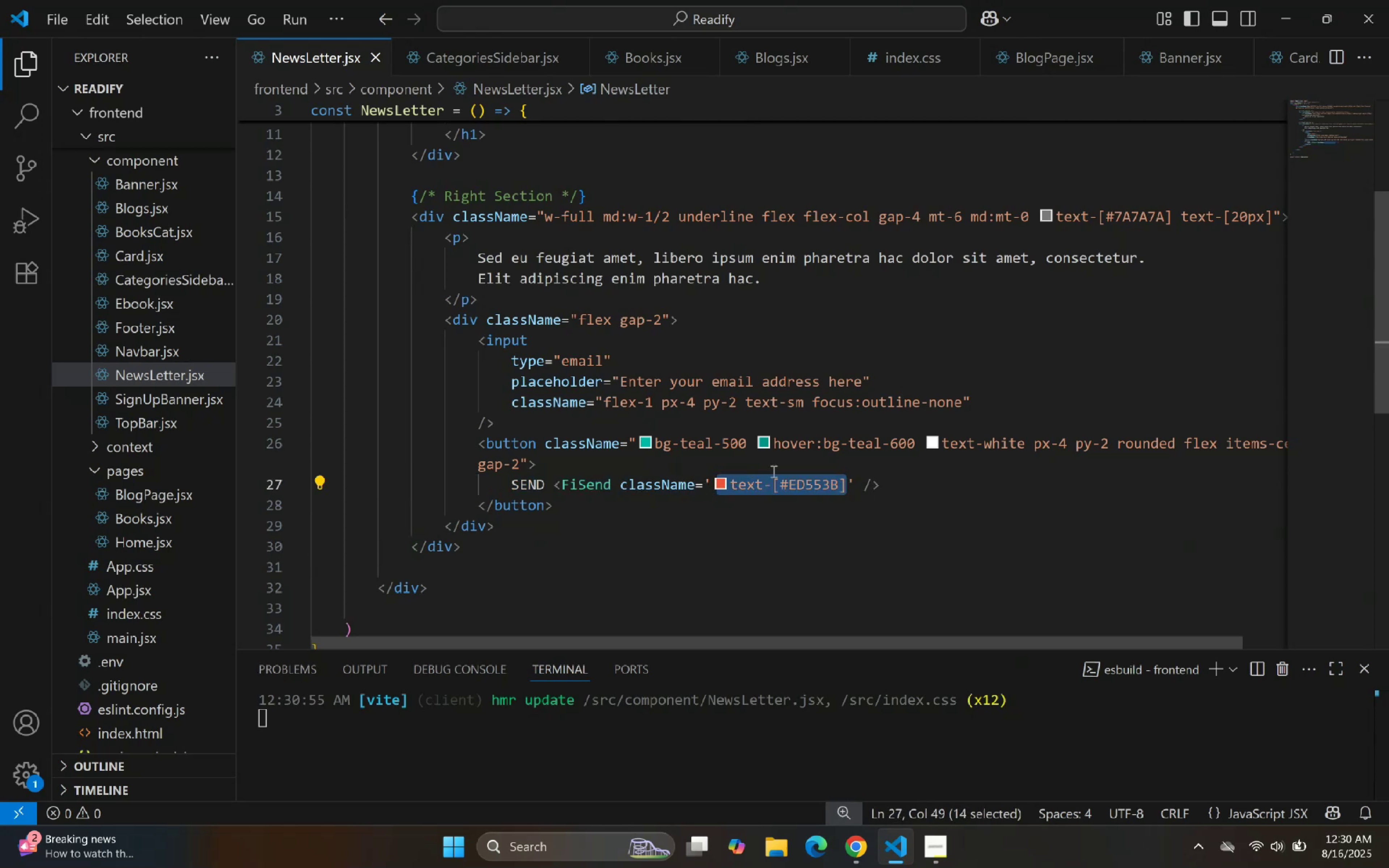 
key(Control+C)
 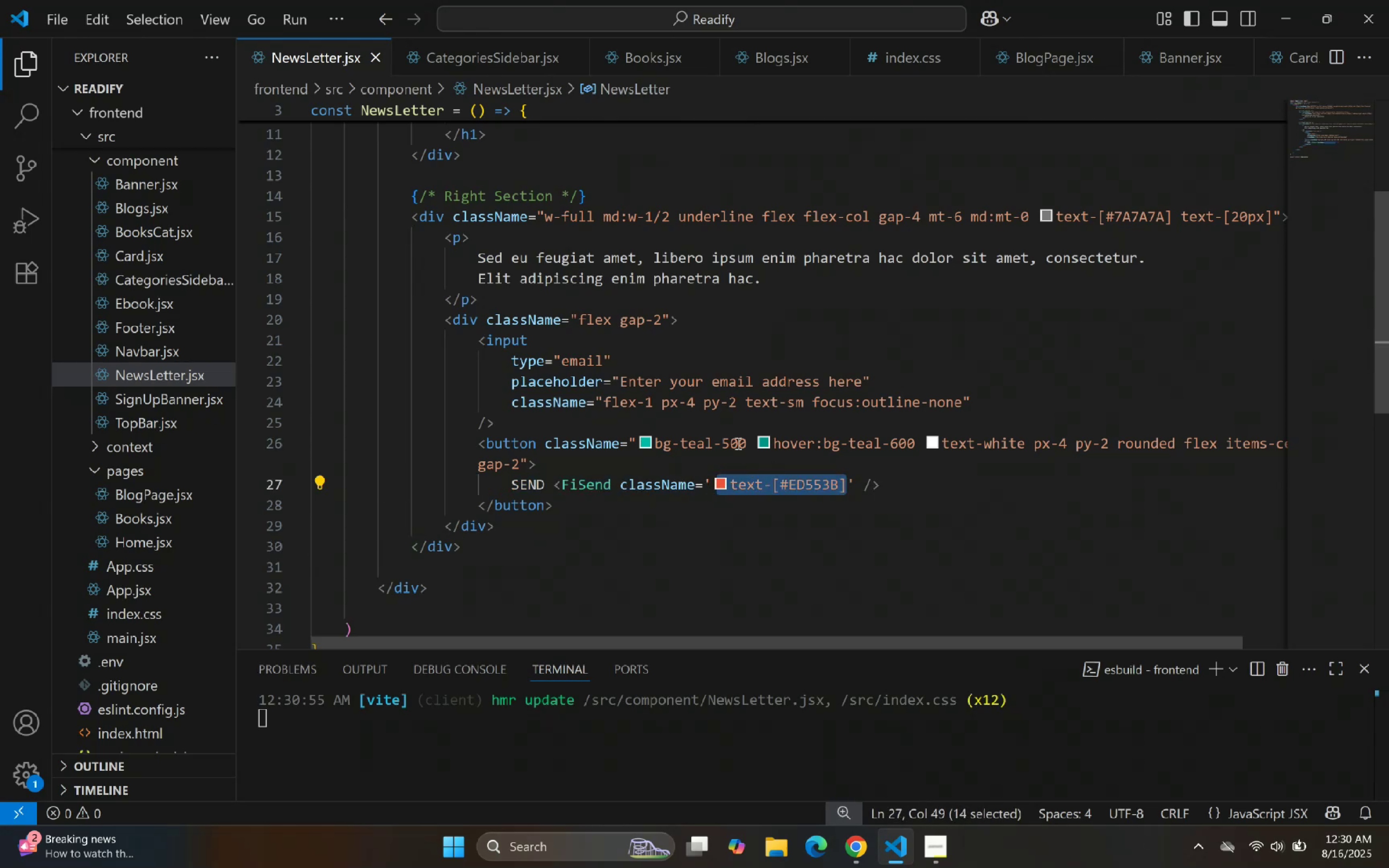 
key(Control+C)
 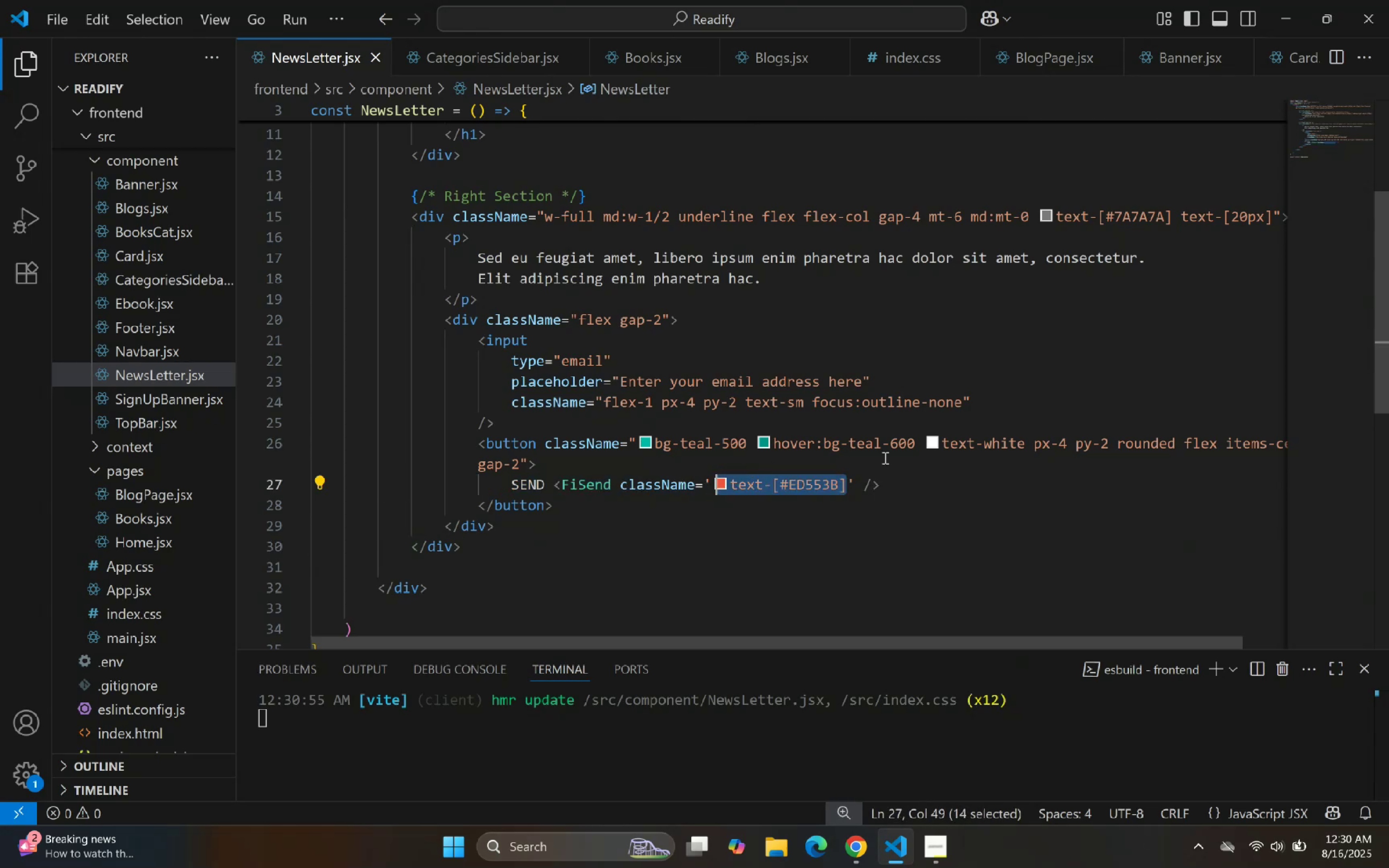 
left_click([923, 486])
 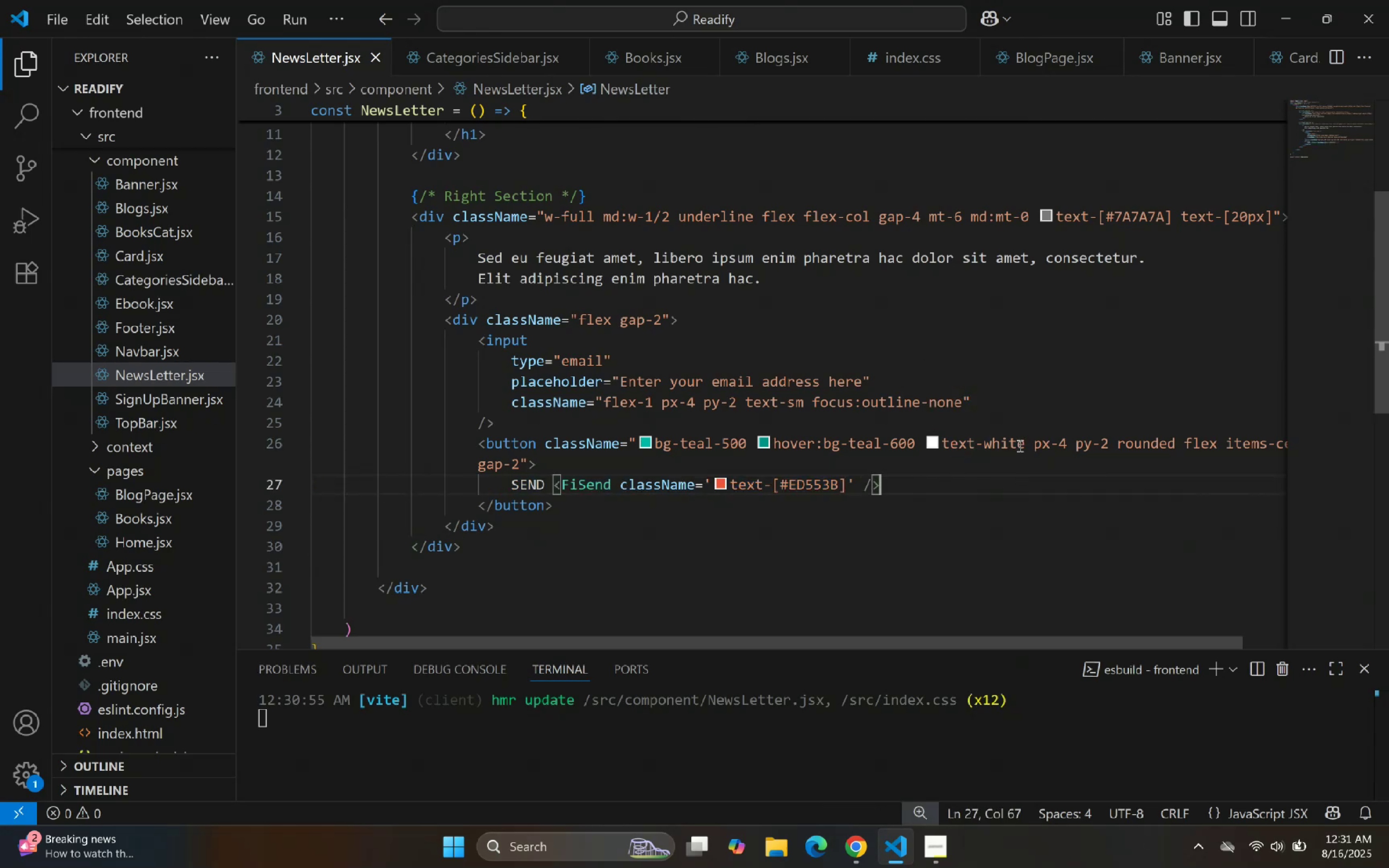 
left_click_drag(start_coordinate=[1023, 444], to_coordinate=[658, 440])
 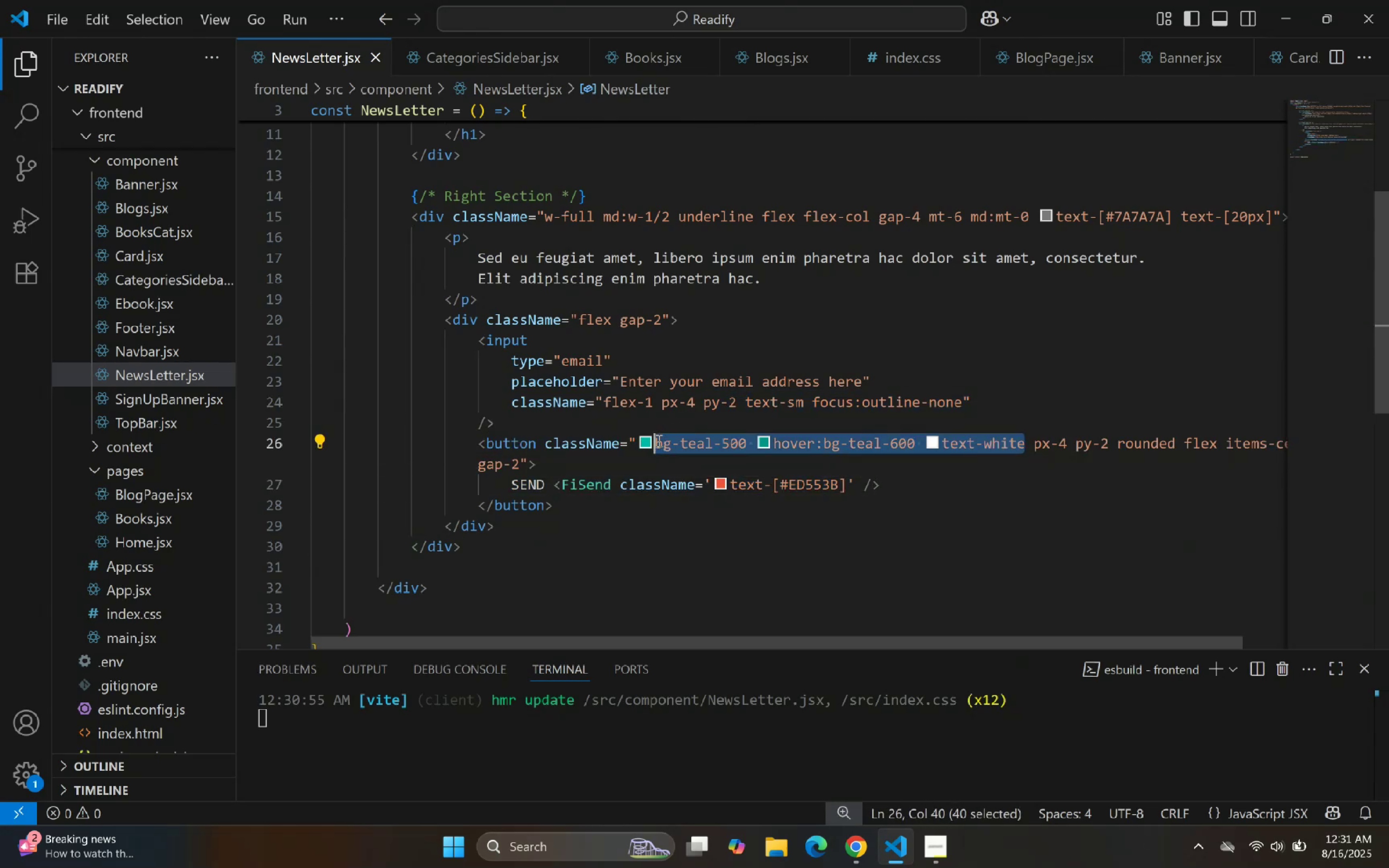 
key(Control+V)
 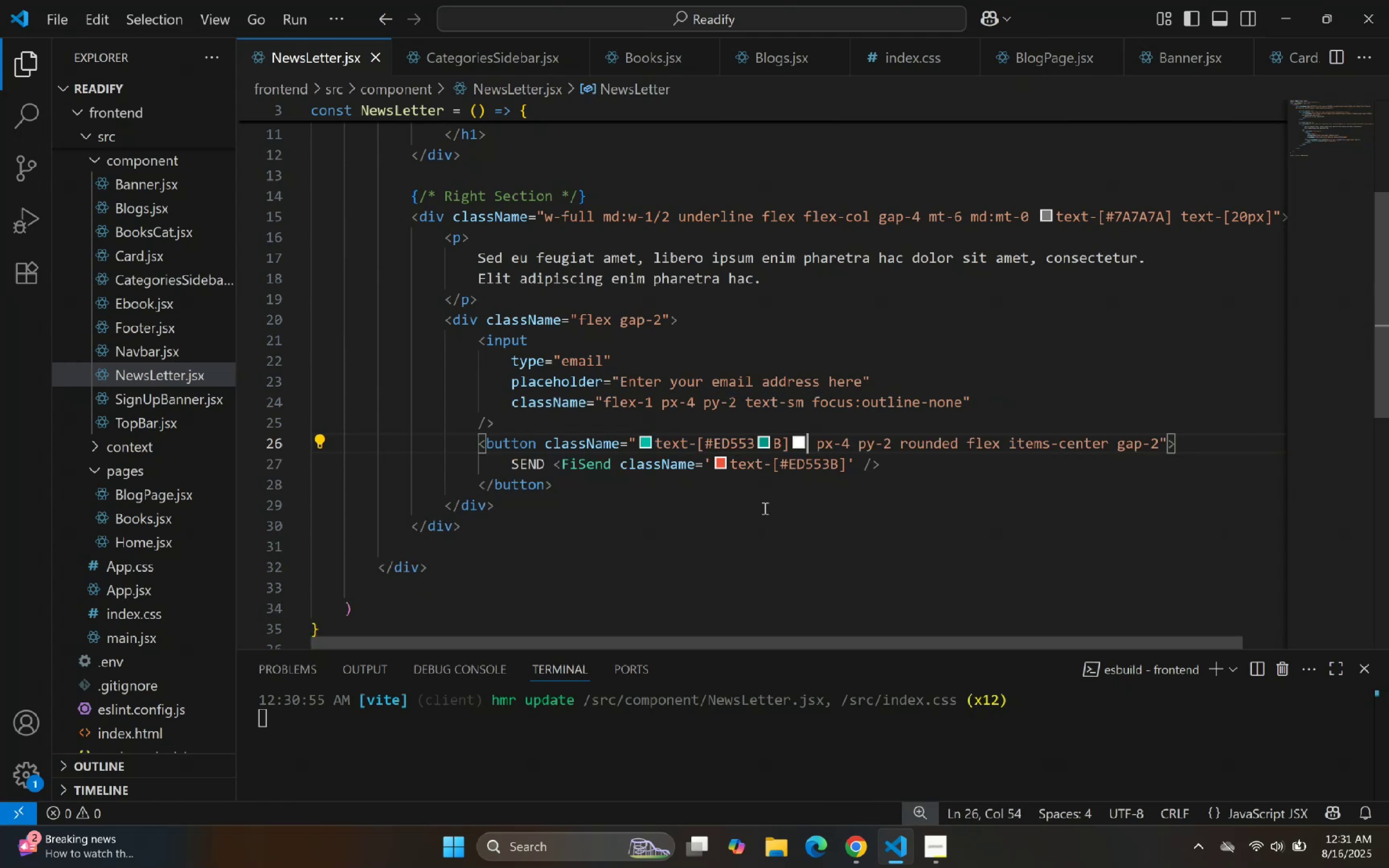 
left_click([800, 523])
 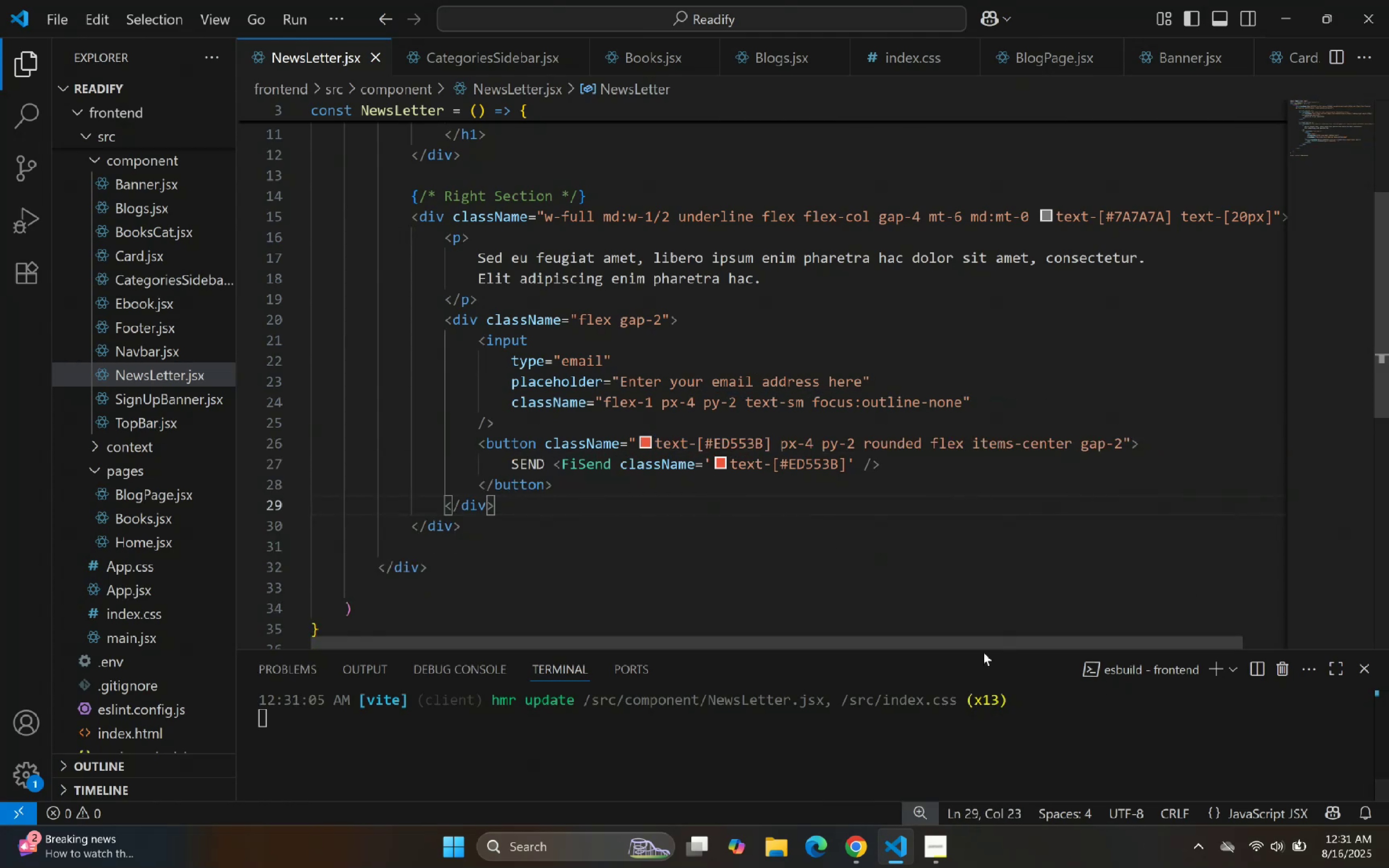 
left_click([1045, 496])
 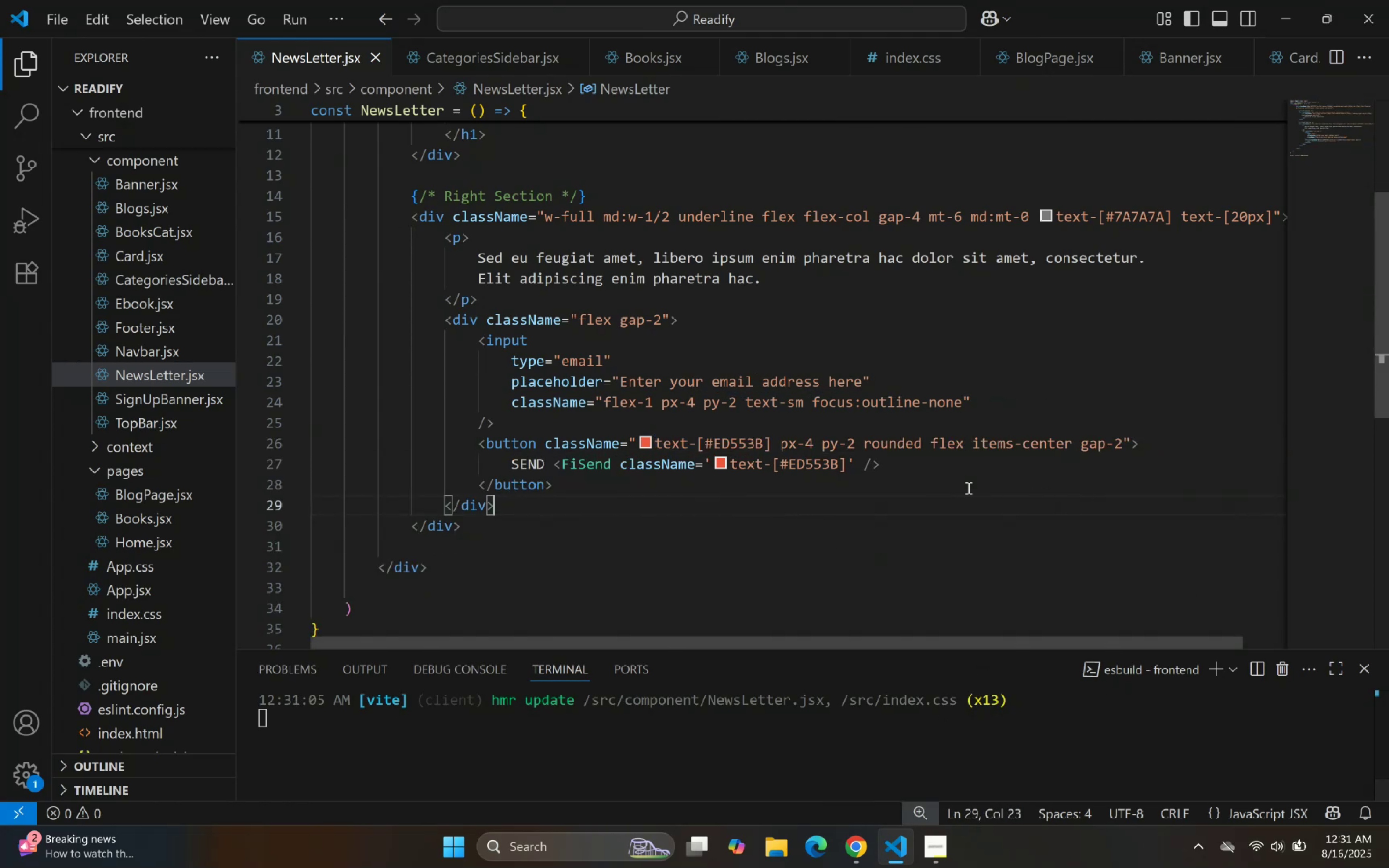 
scroll: coordinate [939, 460], scroll_direction: up, amount: 1.0
 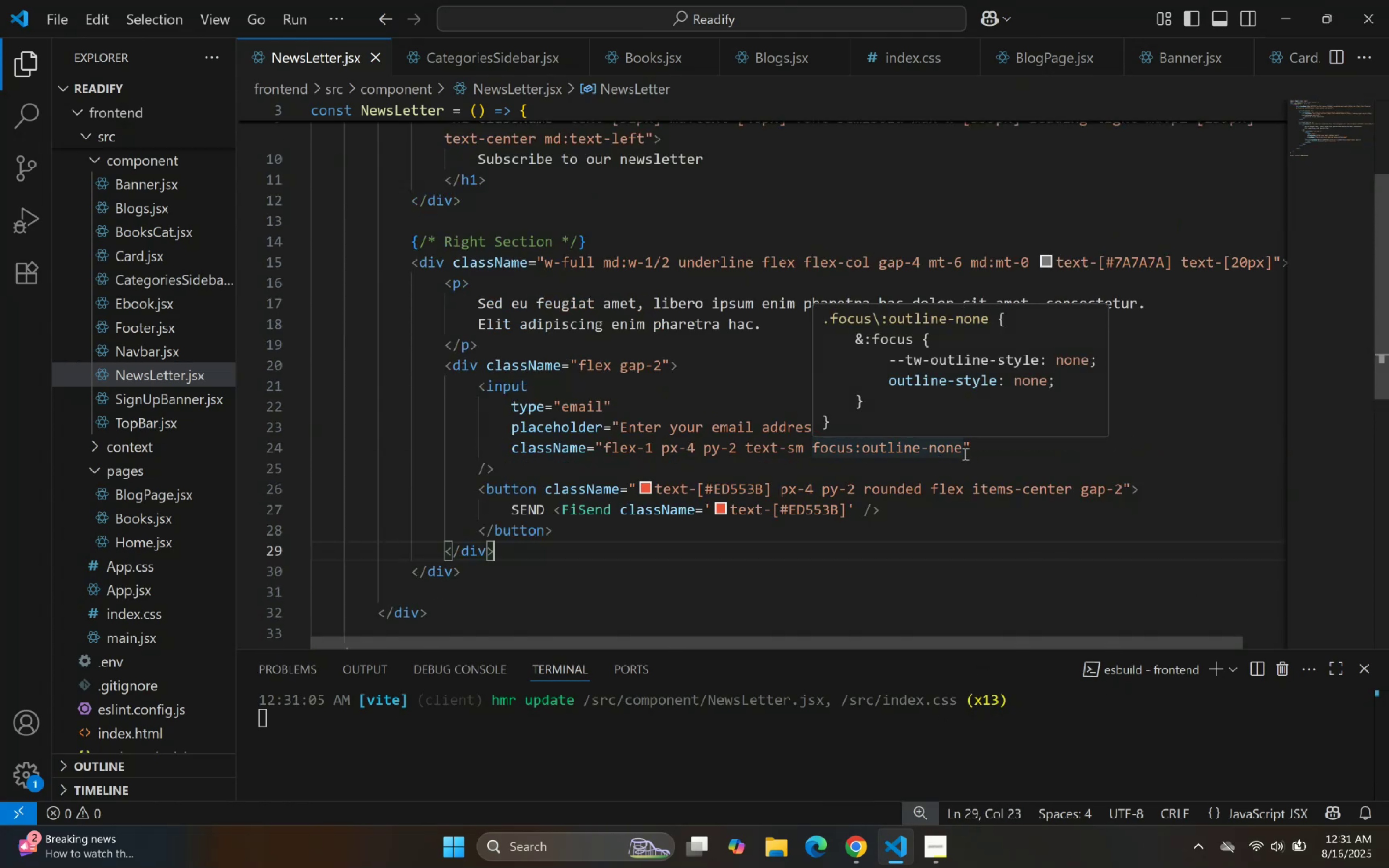 
left_click([748, 473])
 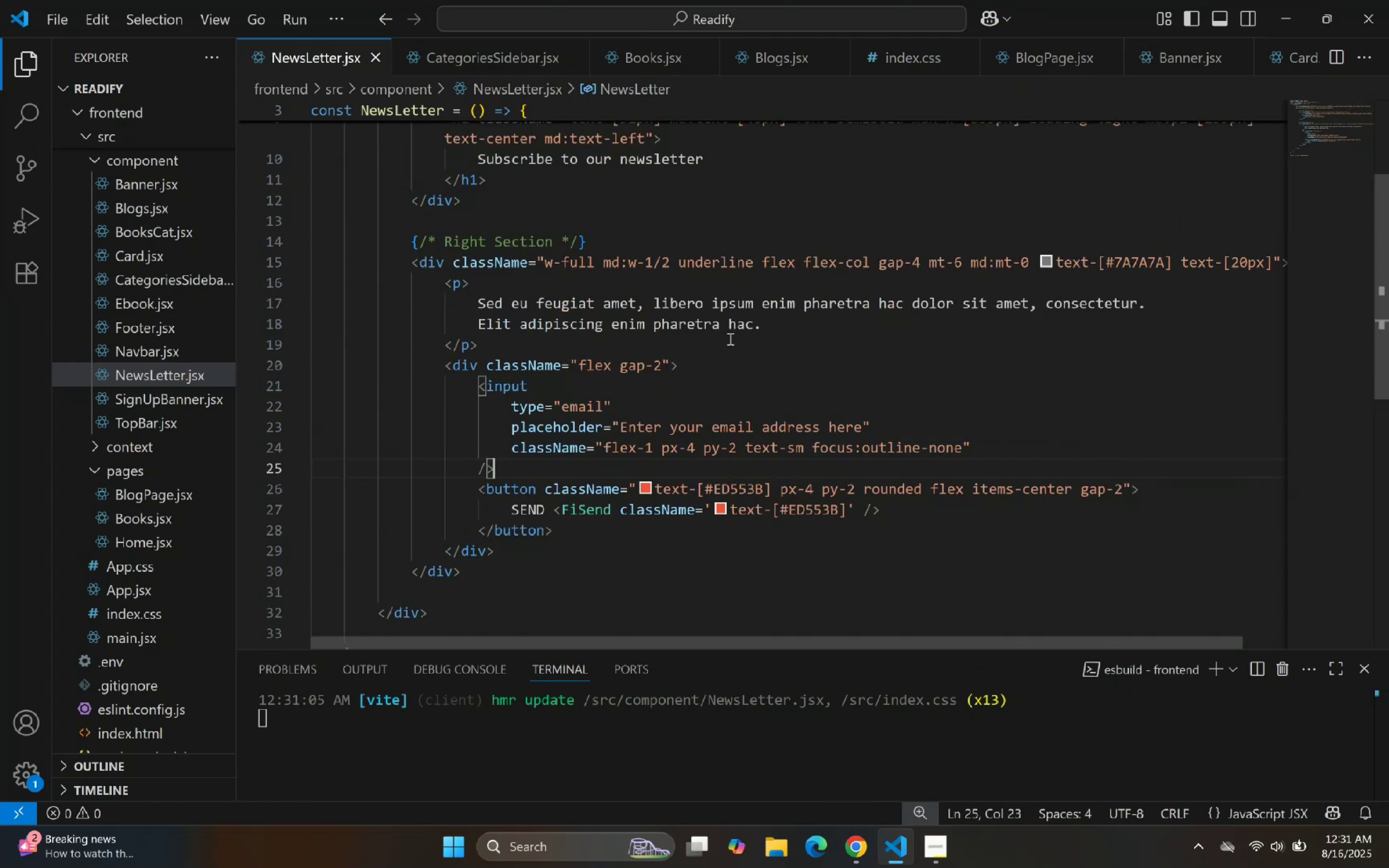 
scroll: coordinate [883, 366], scroll_direction: up, amount: 1.0
 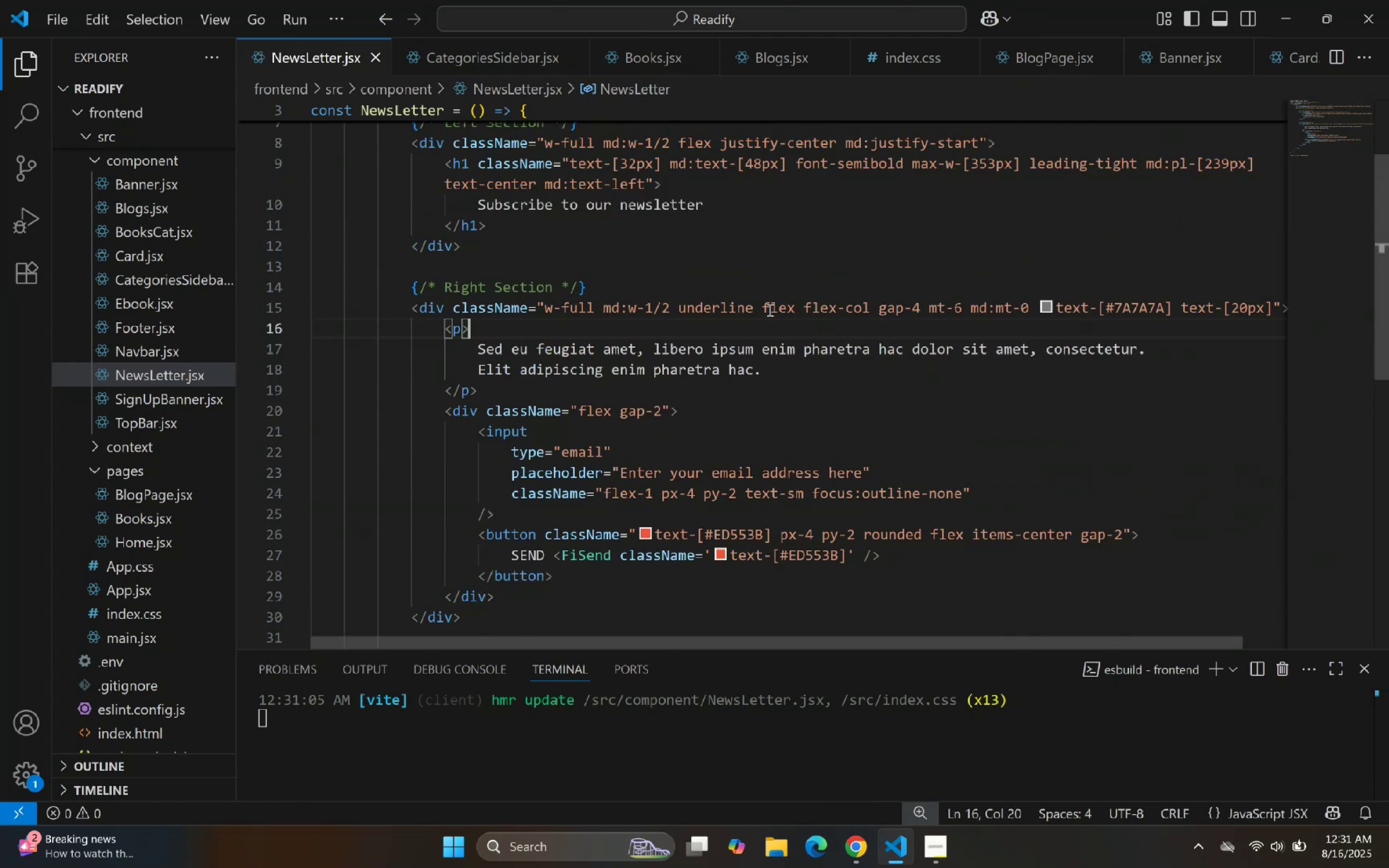 
left_click_drag(start_coordinate=[755, 307], to_coordinate=[677, 303])
 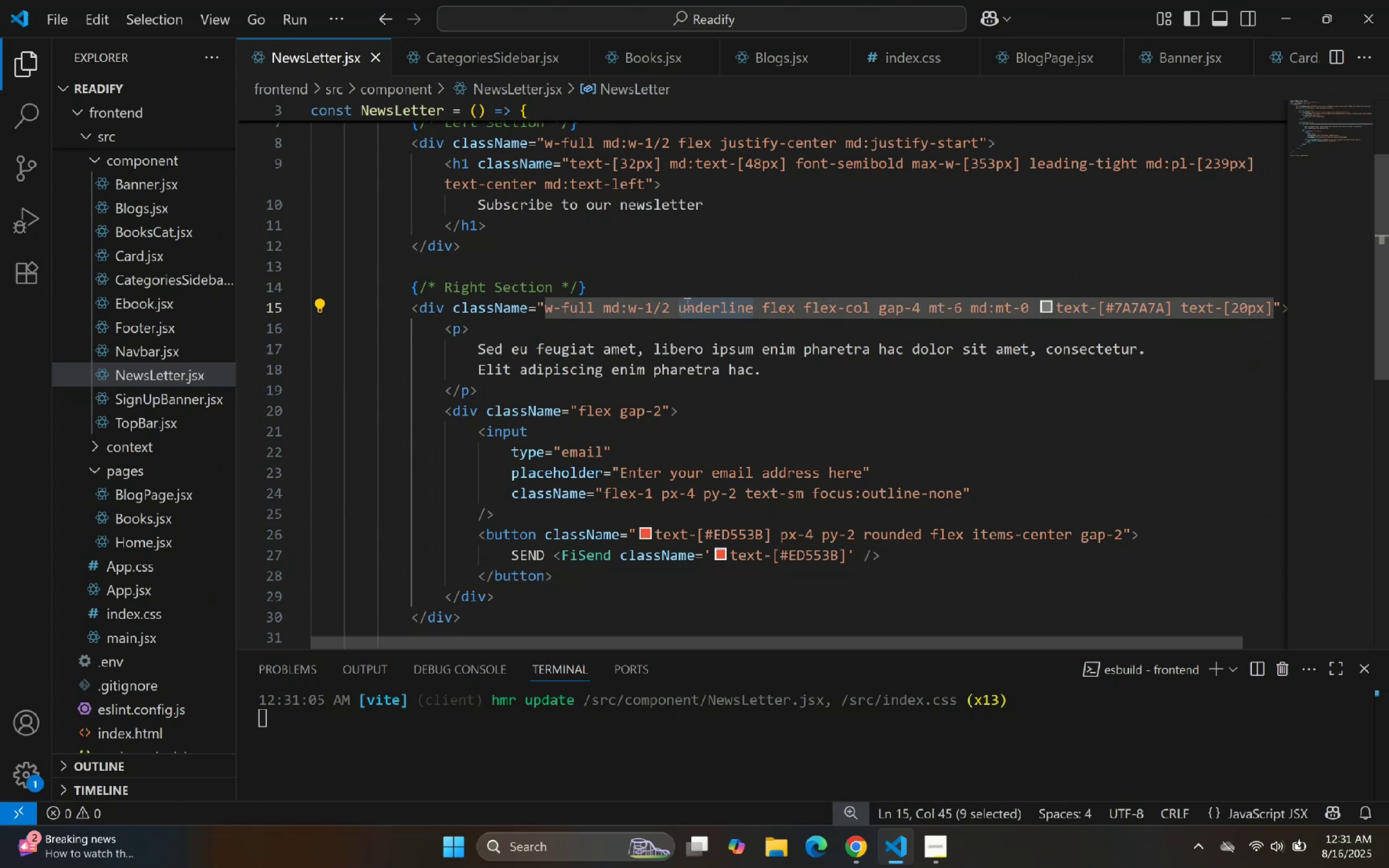 
key(Backspace)
 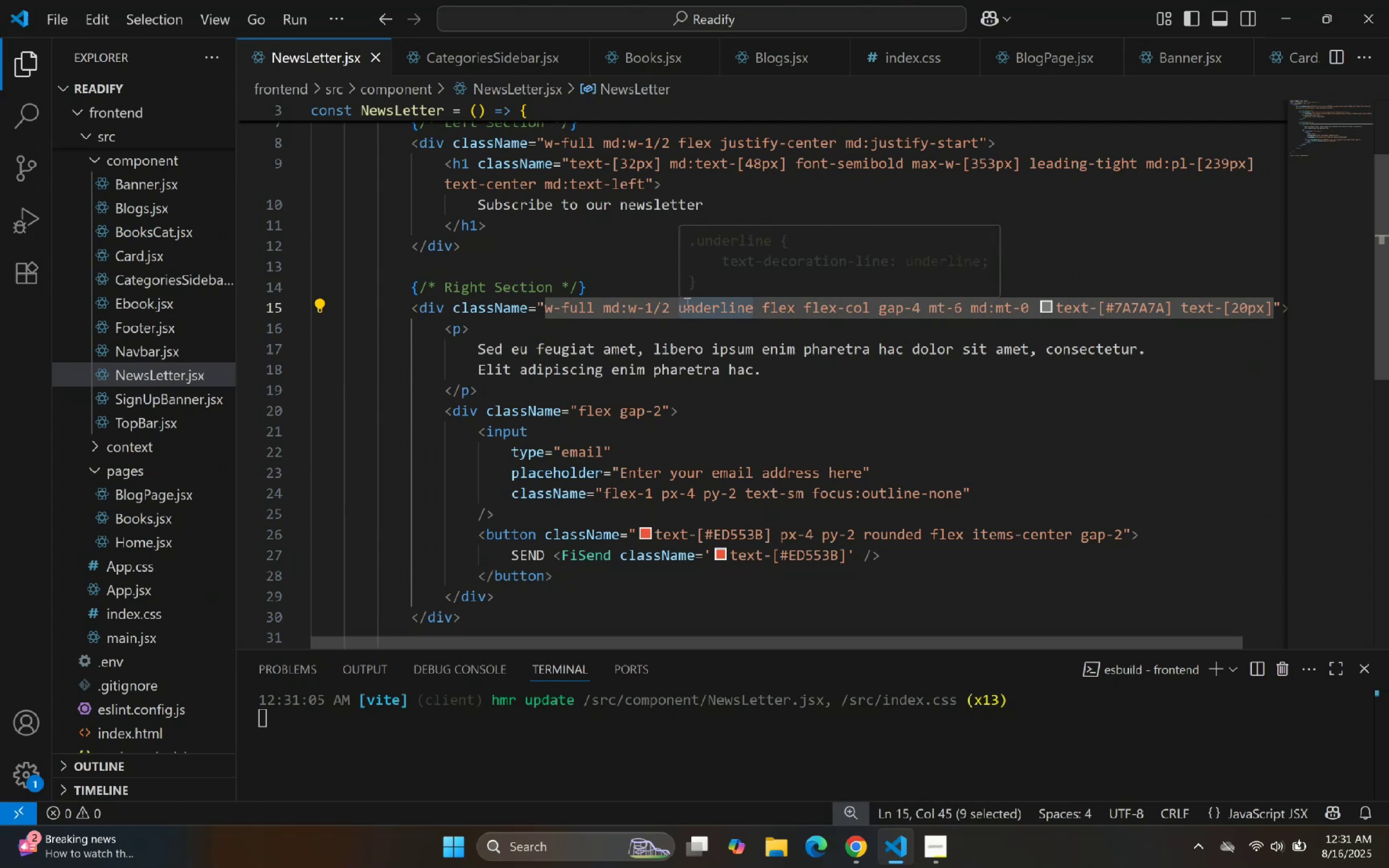 
key(Backspace)
 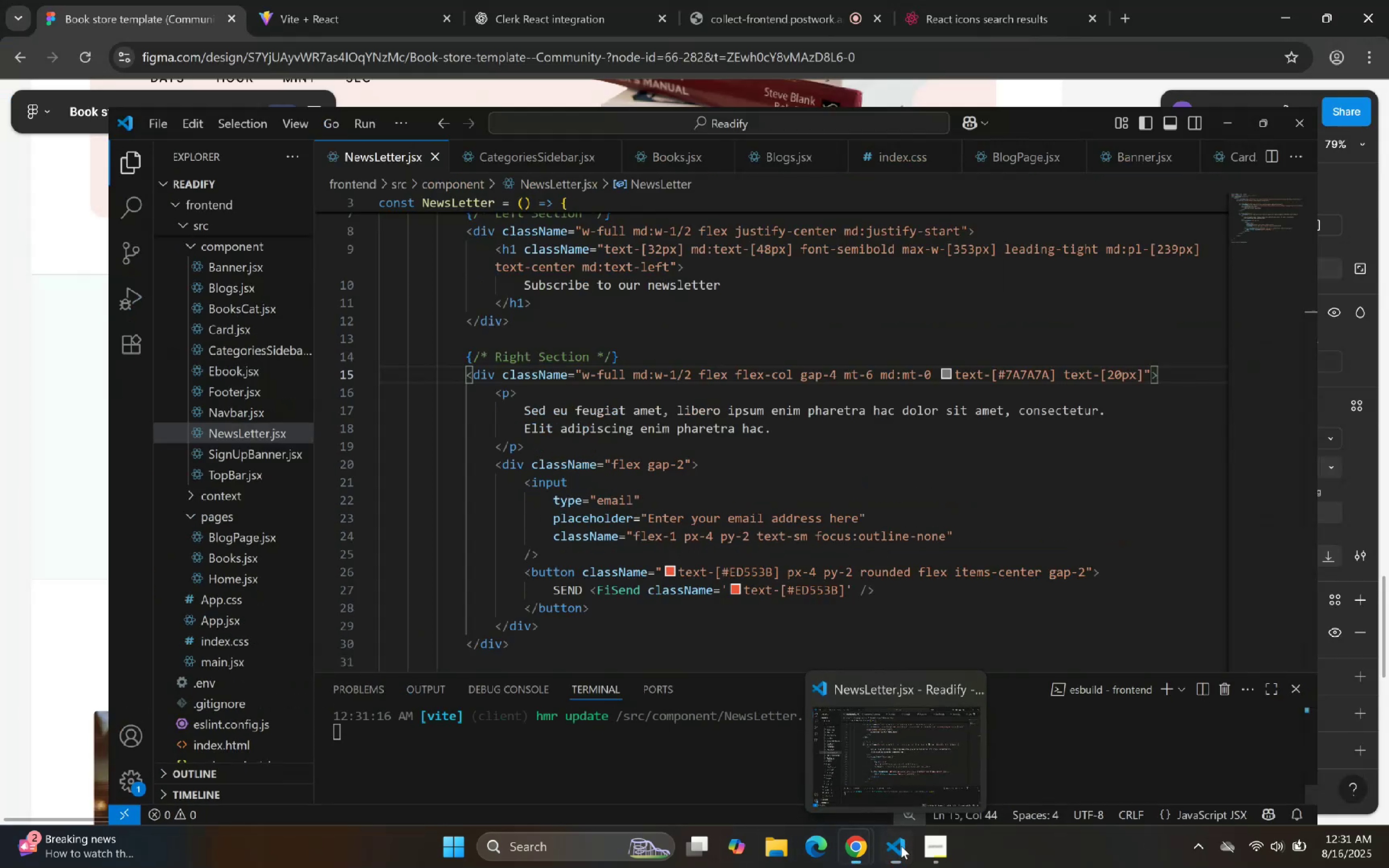 
left_click([406, 0])
 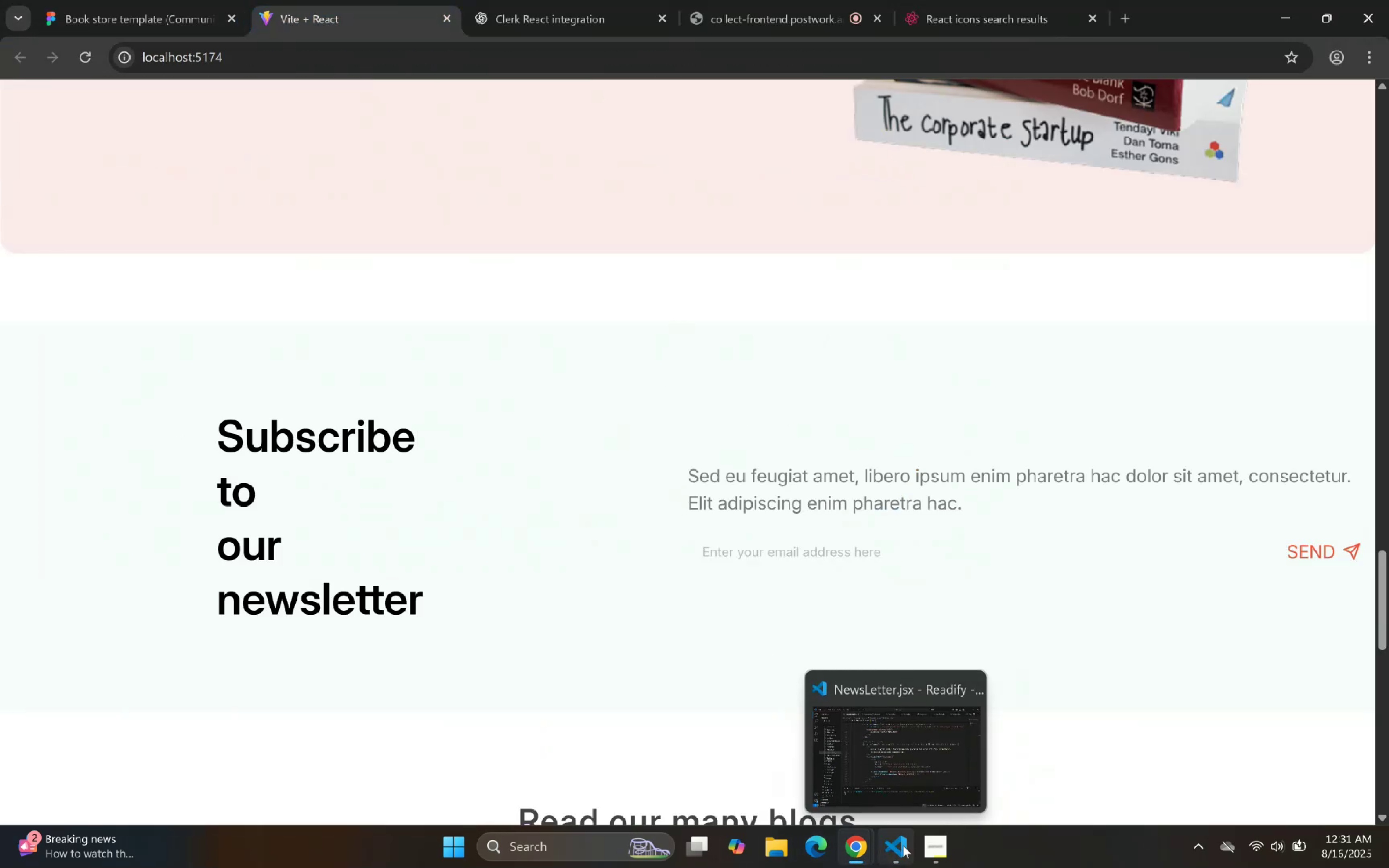 
left_click([903, 845])
 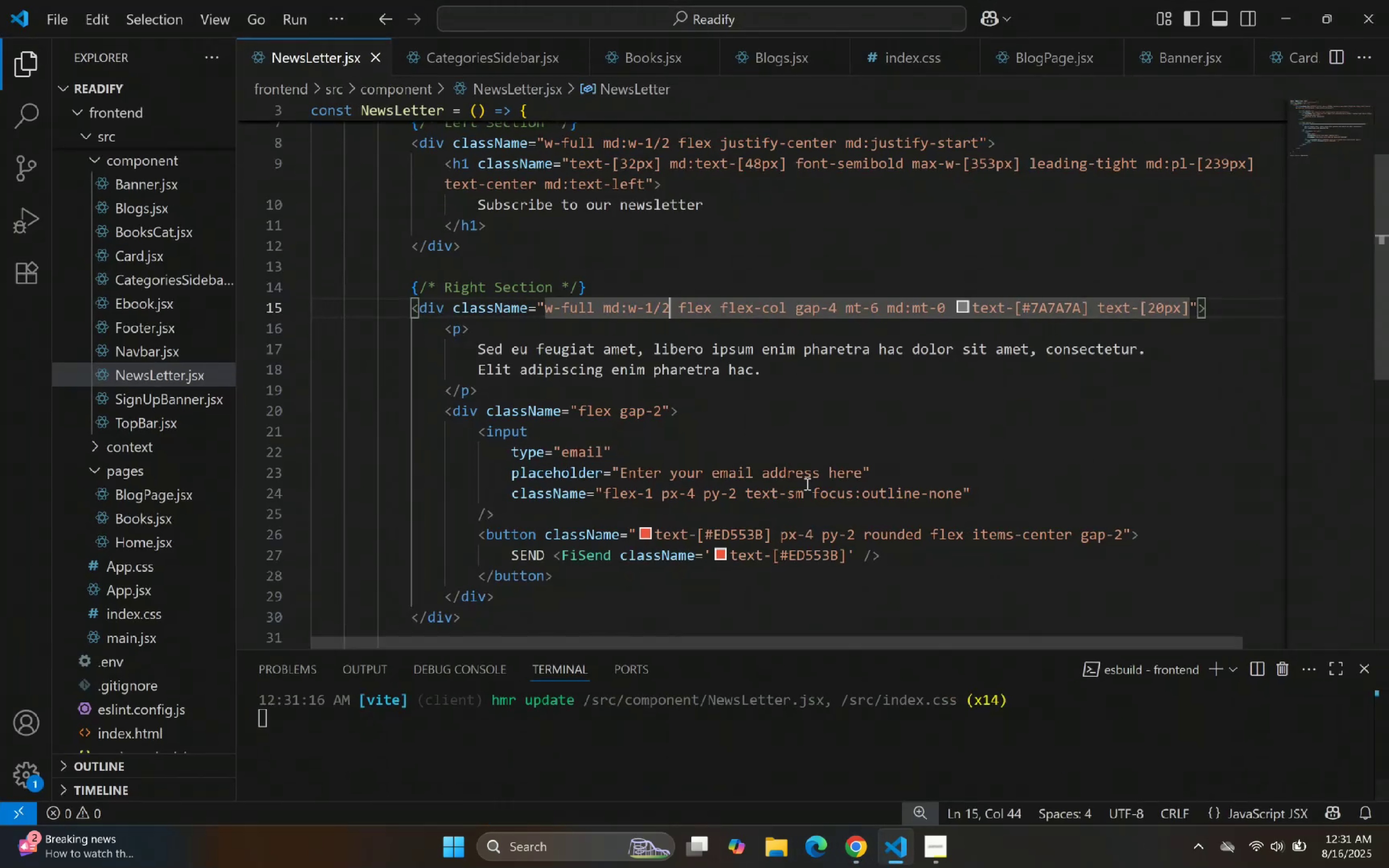 
double_click([829, 404])
 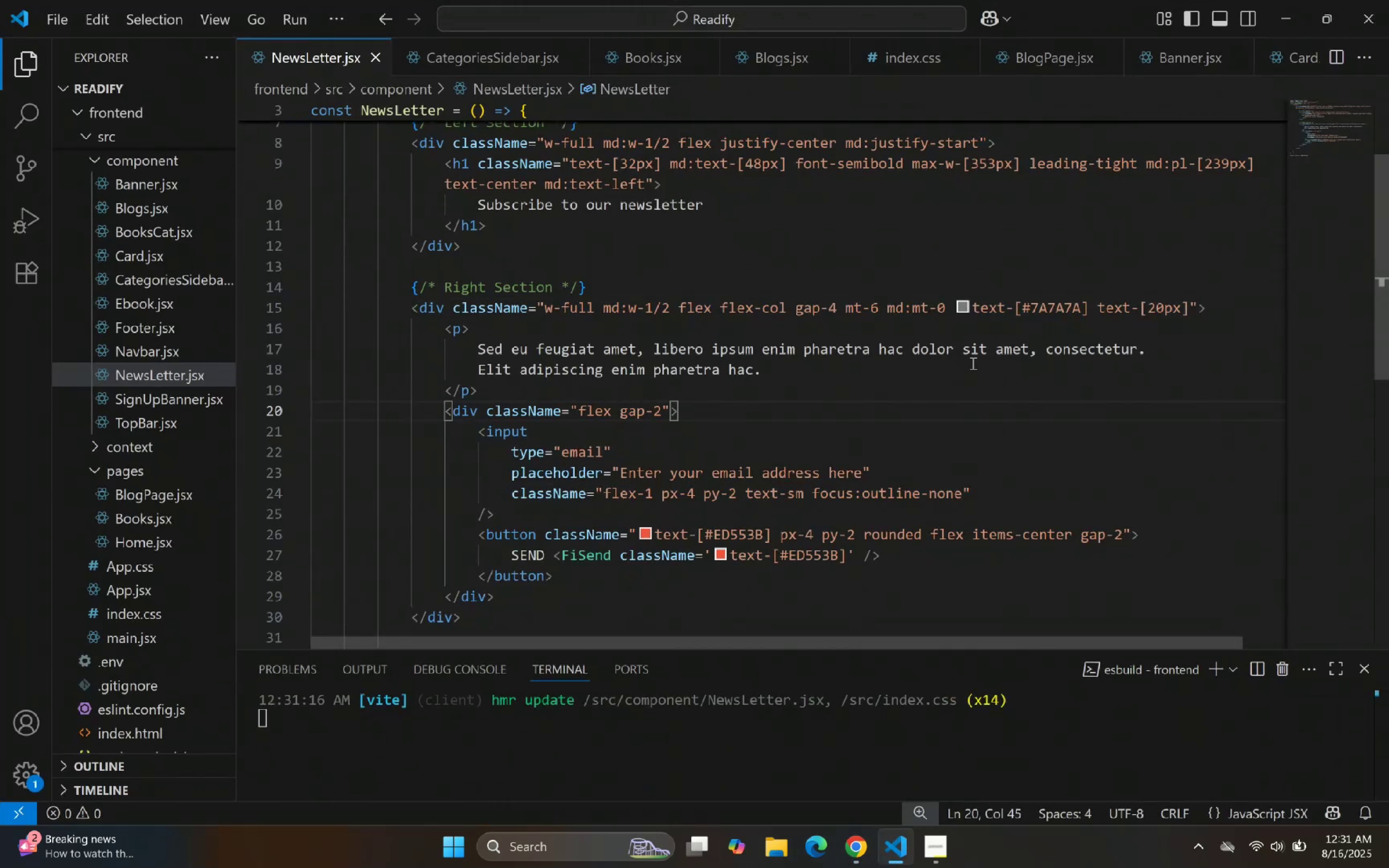 
scroll: coordinate [969, 383], scroll_direction: down, amount: 2.0
 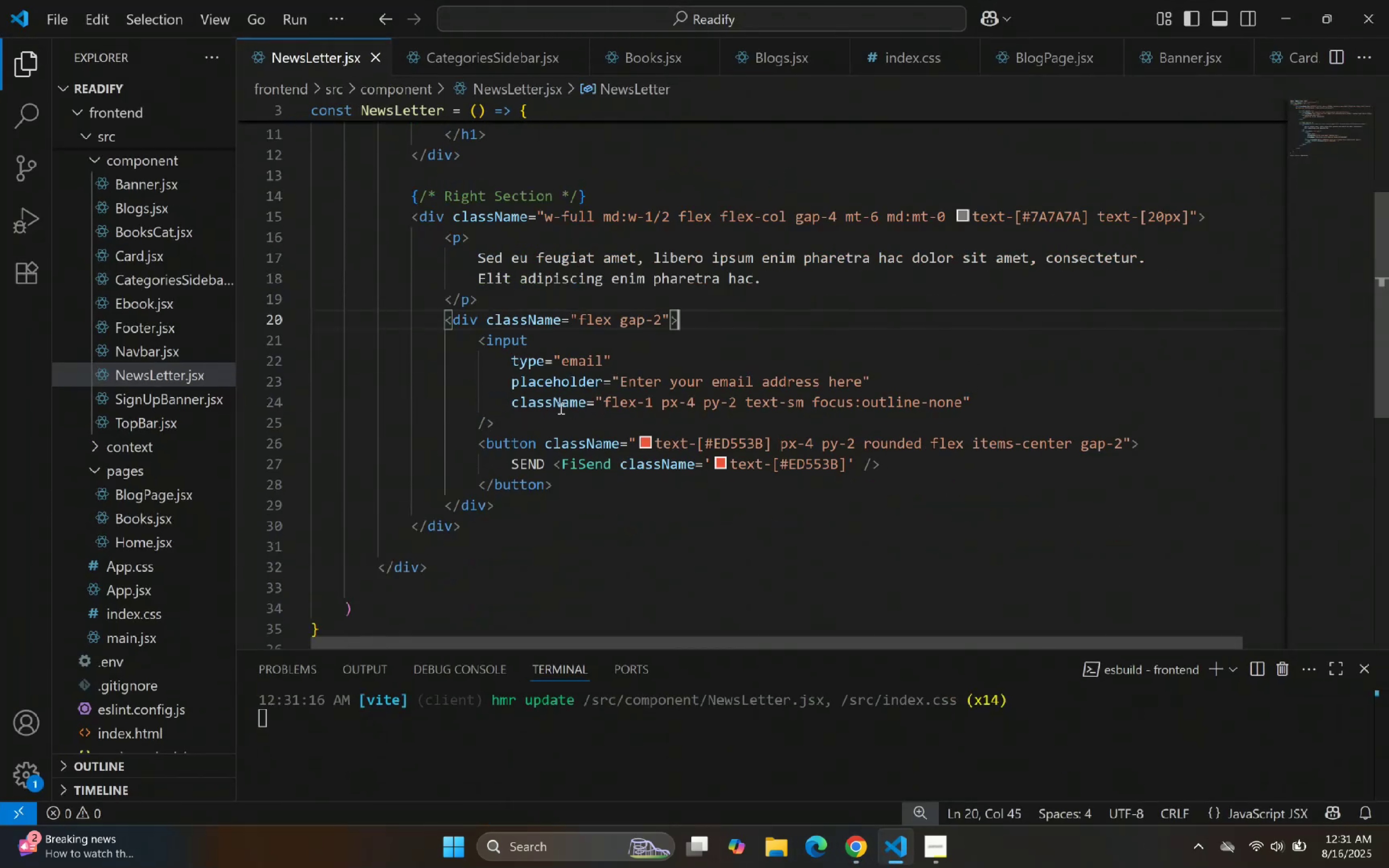 
left_click_drag(start_coordinate=[578, 482], to_coordinate=[580, 483])
 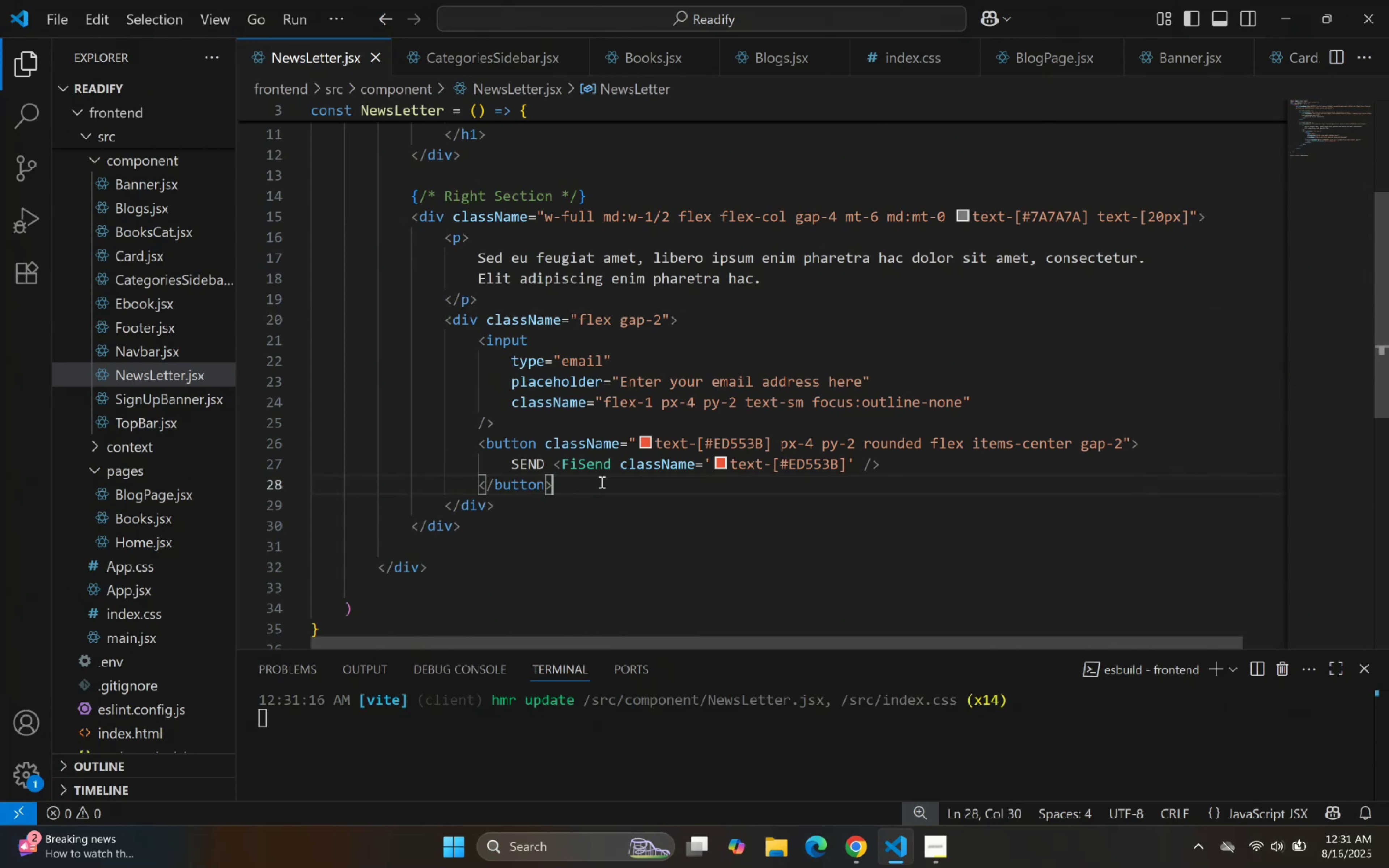 
key(Enter)
 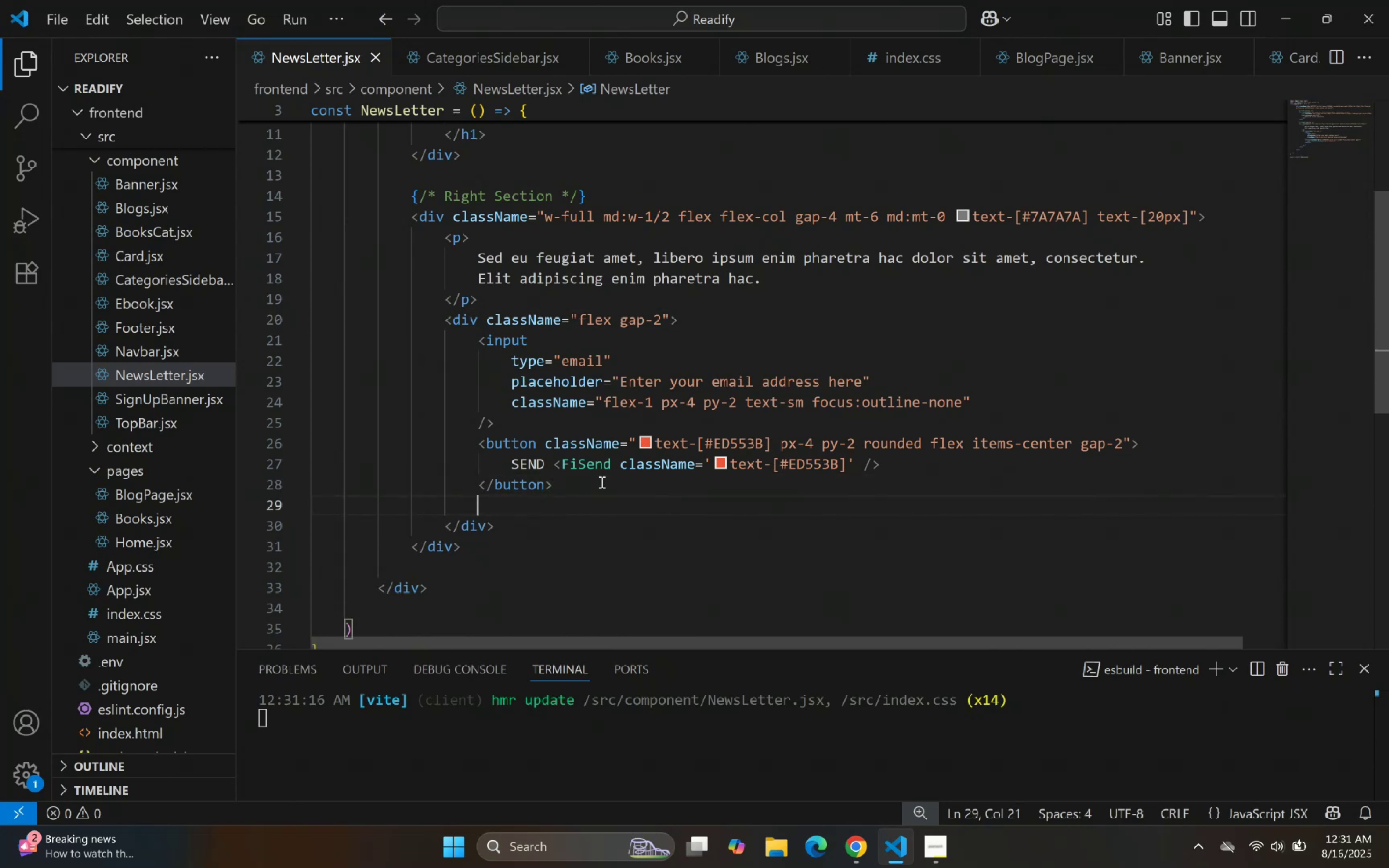 
type(hr)
 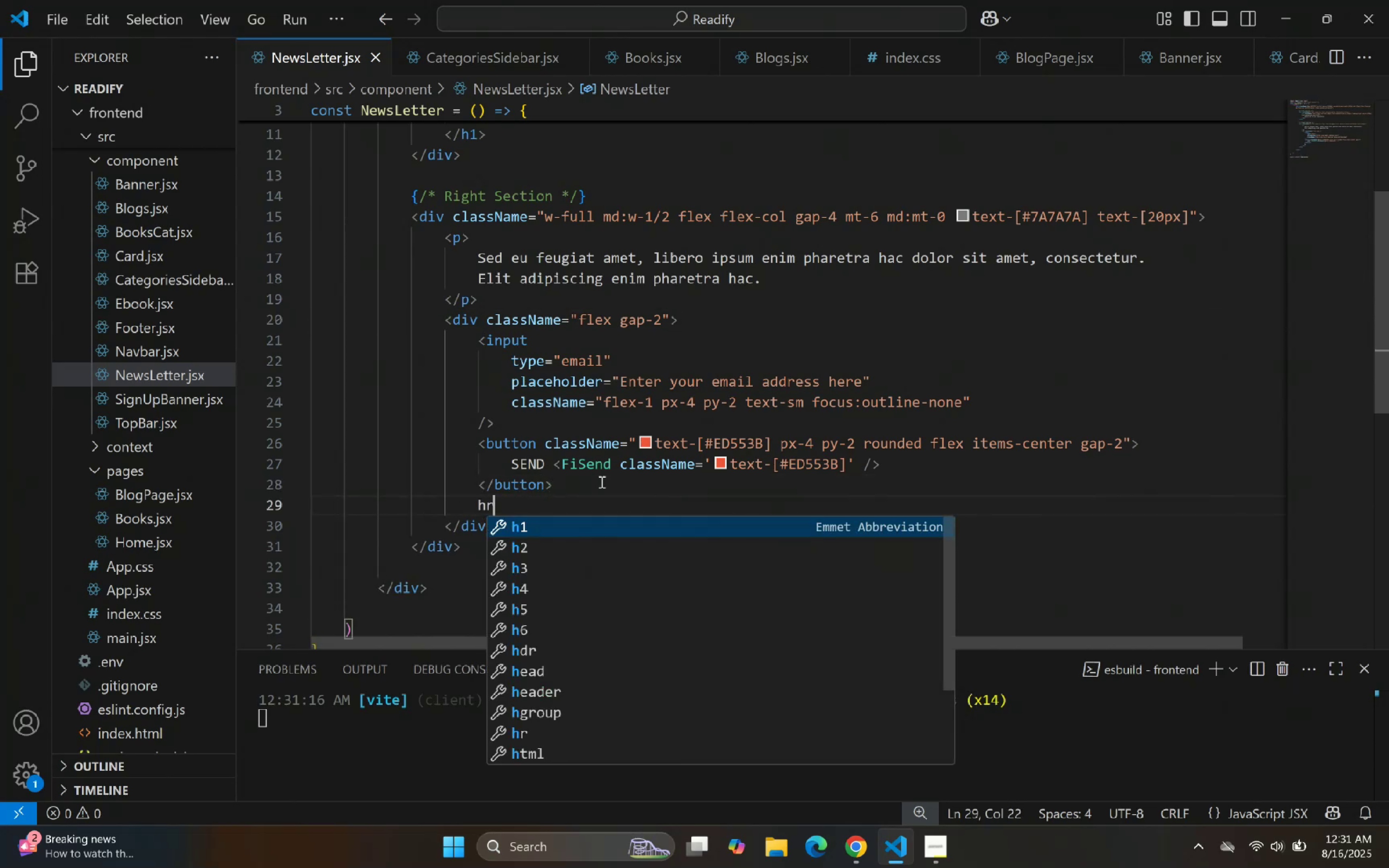 
key(Enter)
 